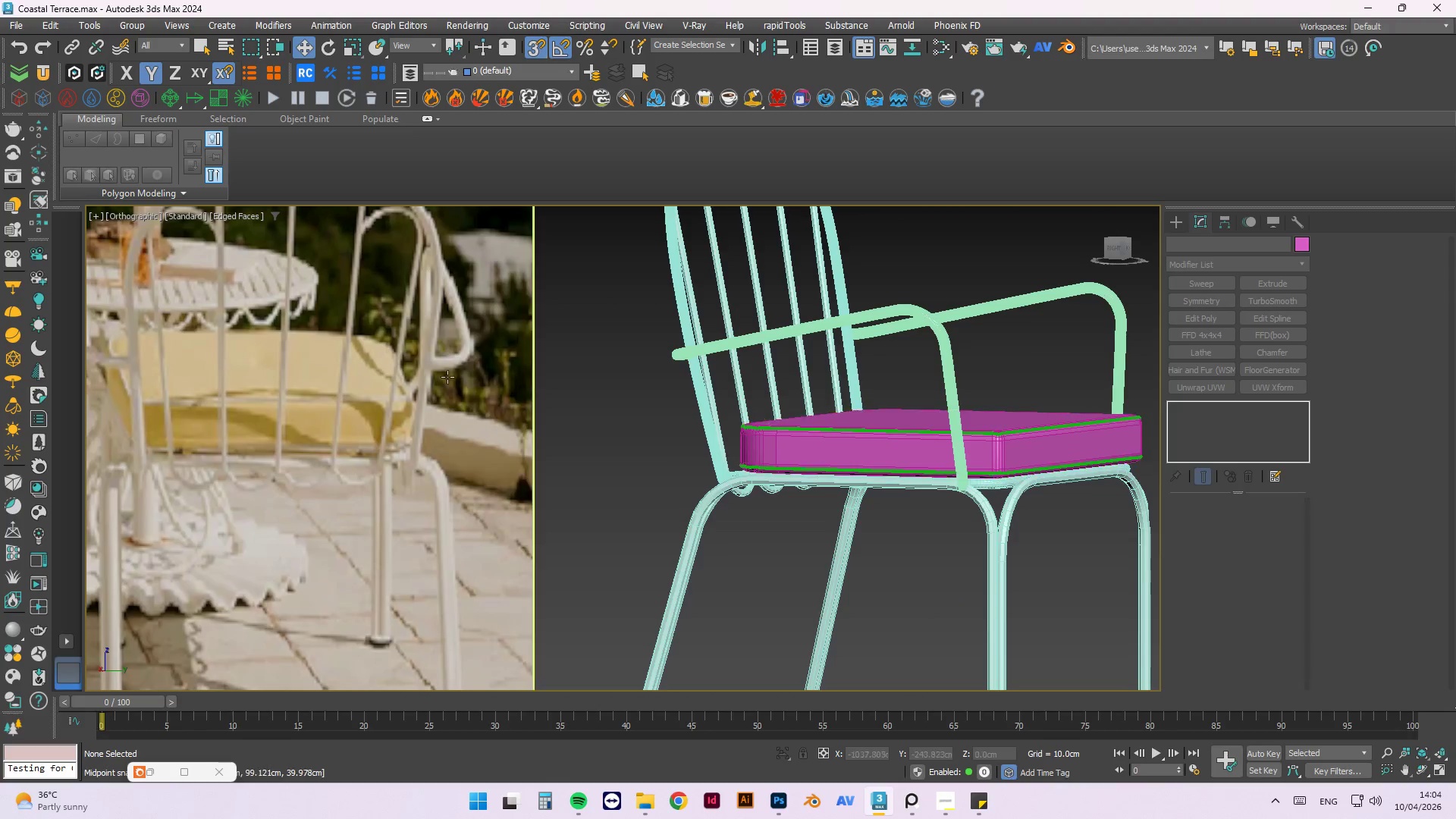 
scroll: coordinate [373, 410], scroll_direction: up, amount: 2.0
 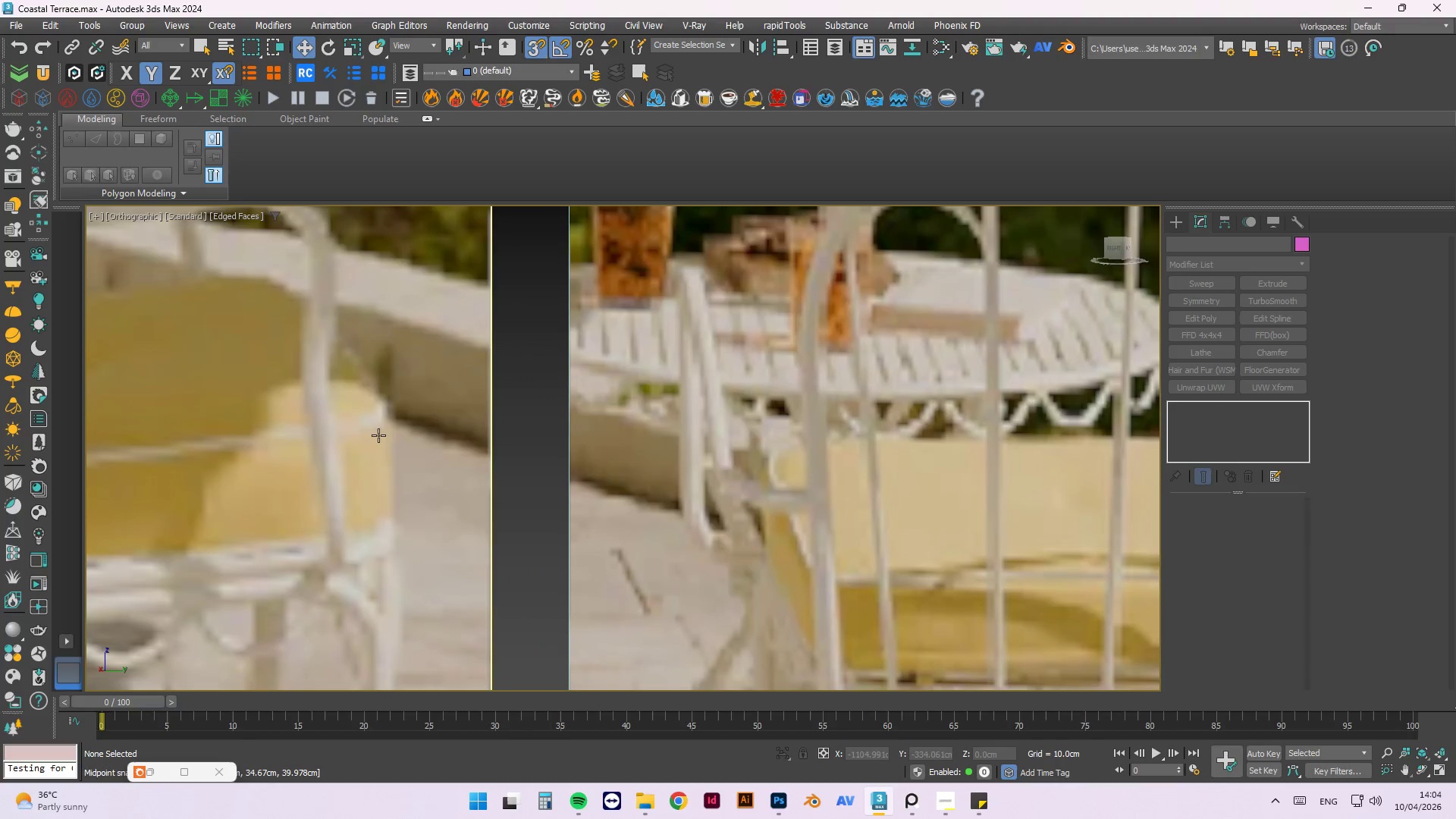 
hold_key(key=AltLeft, duration=0.52)
 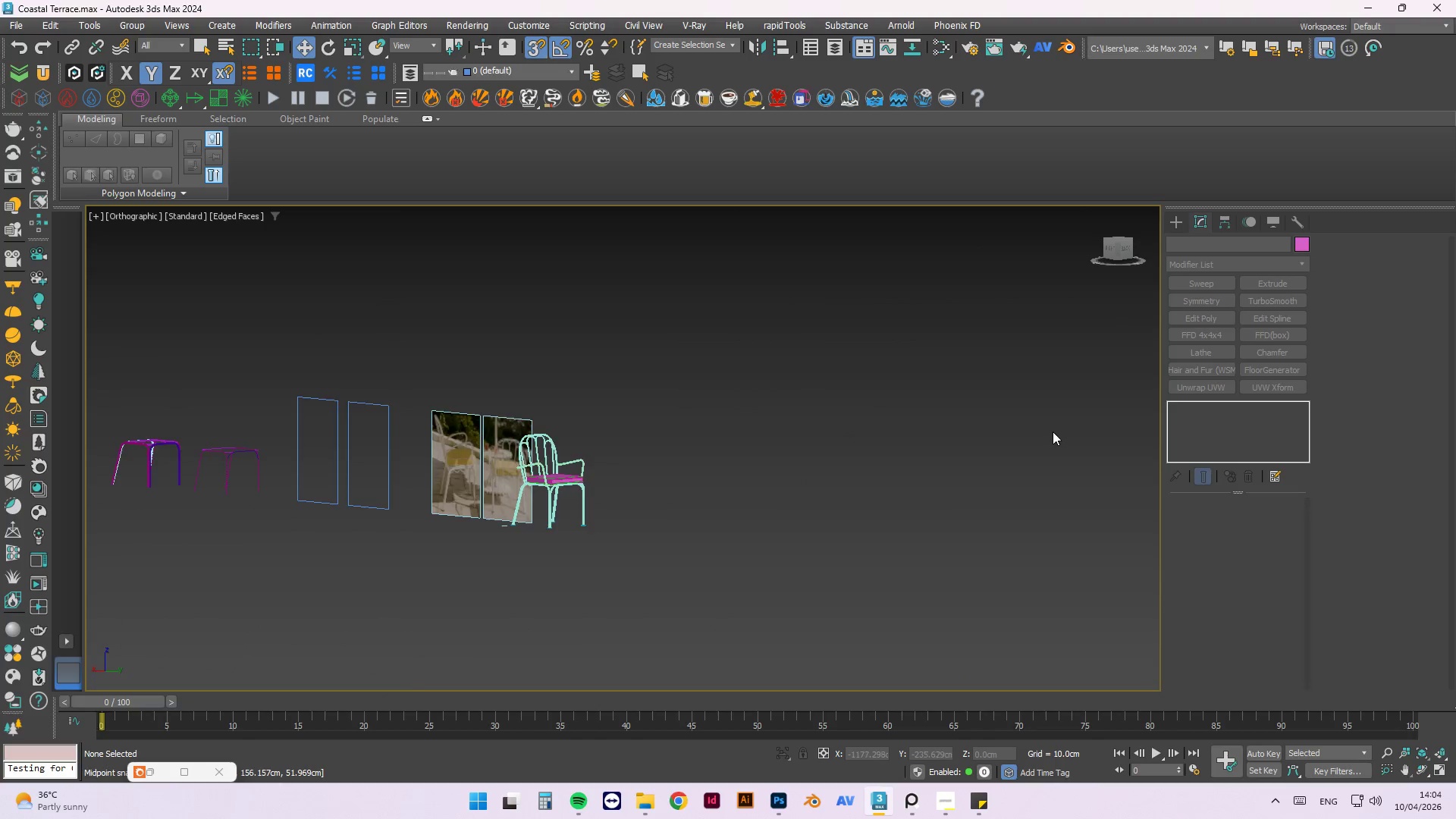 
scroll: coordinate [353, 438], scroll_direction: down, amount: 4.0
 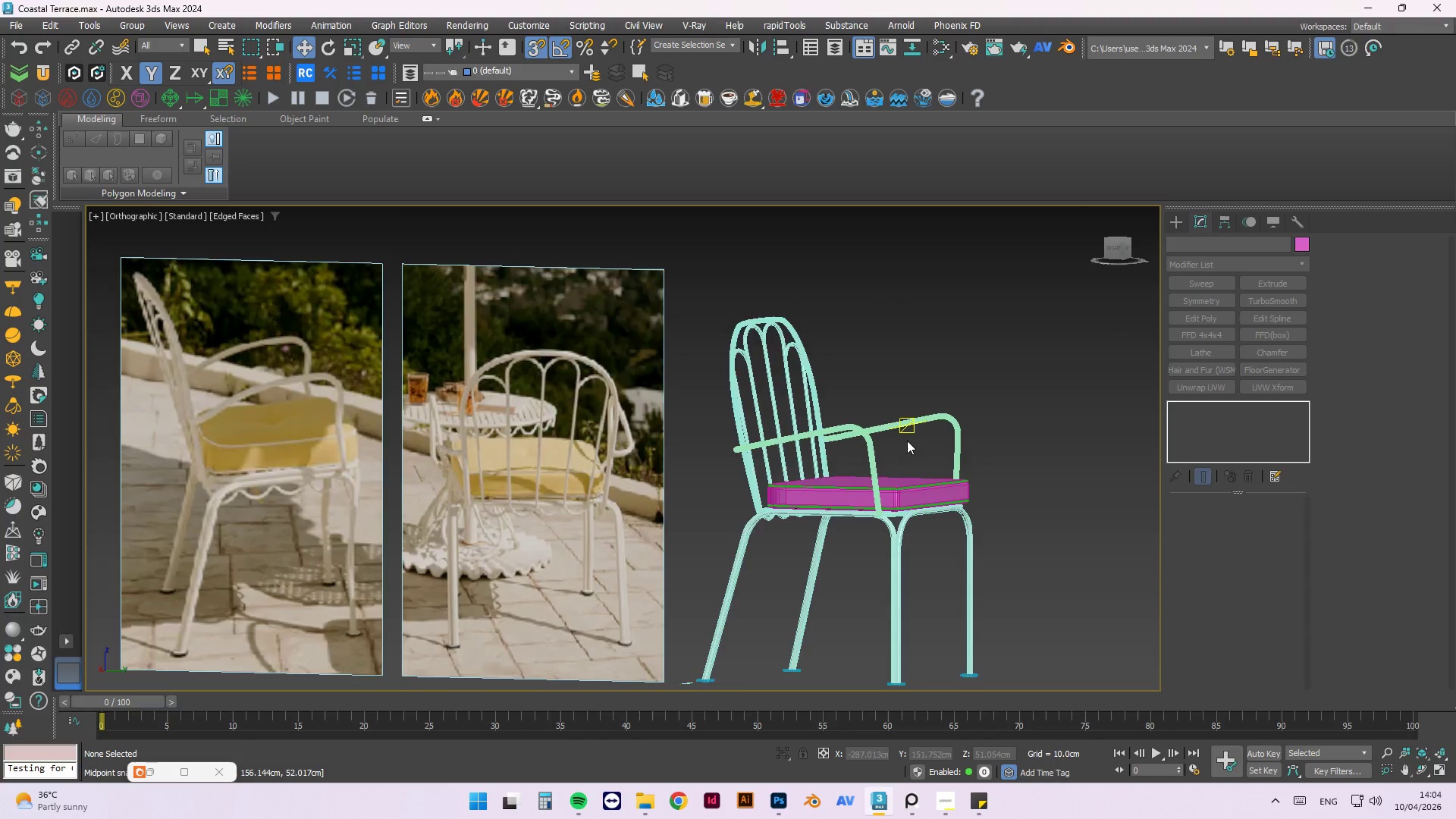 
hold_key(key=AltLeft, duration=1.08)
scroll: coordinate [1053, 431], scroll_direction: down, amount: 6.0
 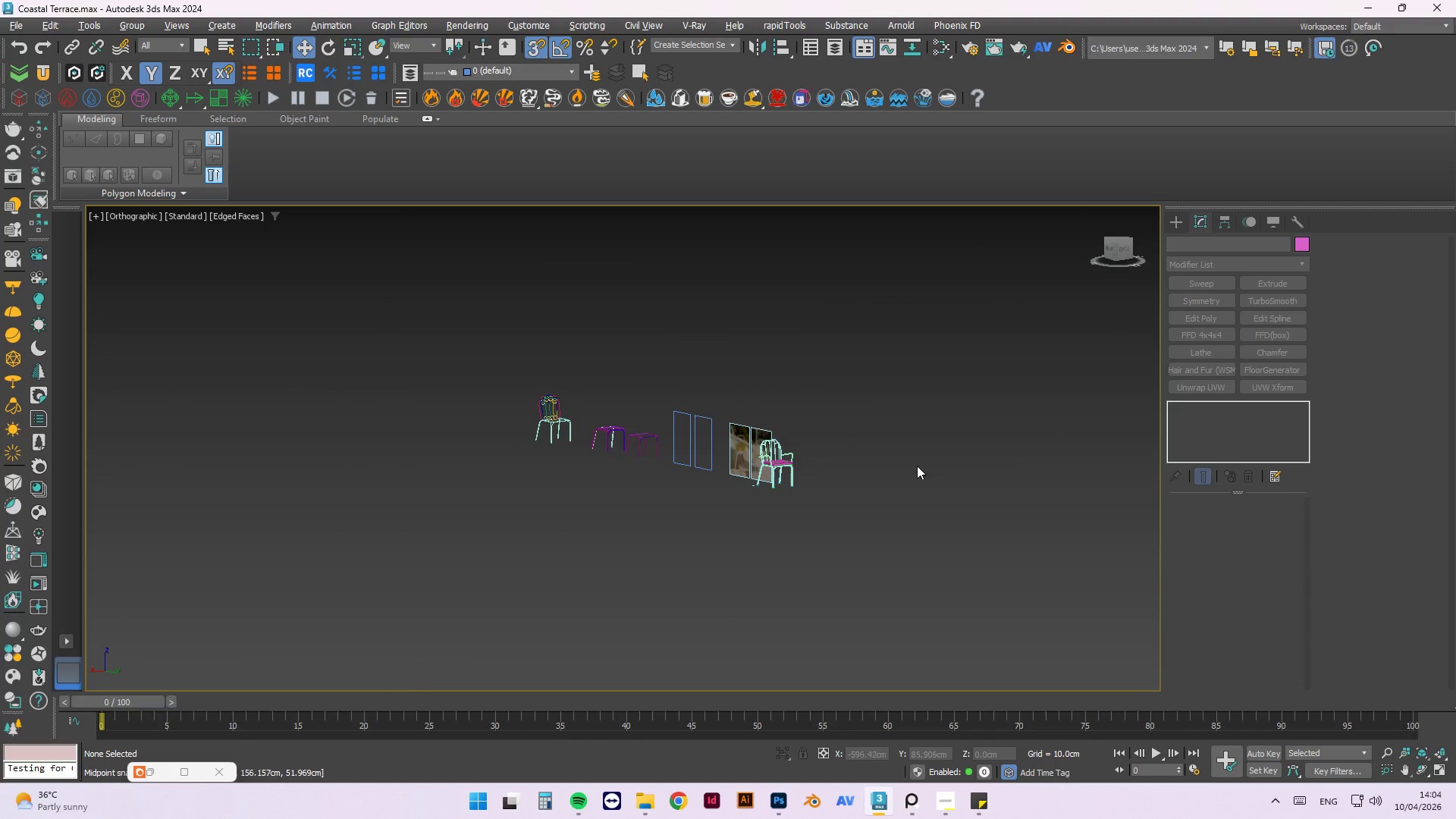 
scroll: coordinate [782, 469], scroll_direction: up, amount: 14.0
 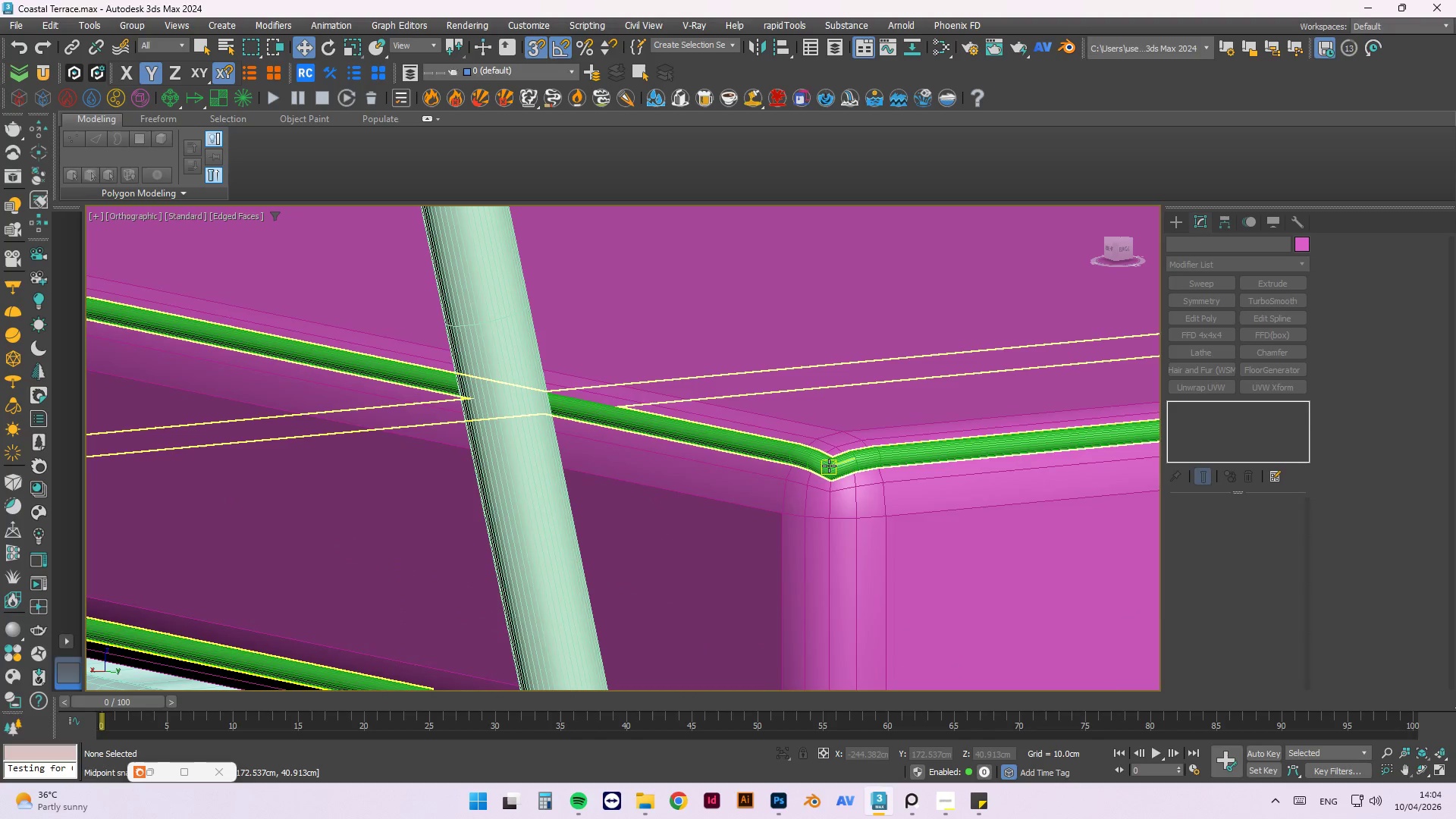 
left_click([829, 466])
 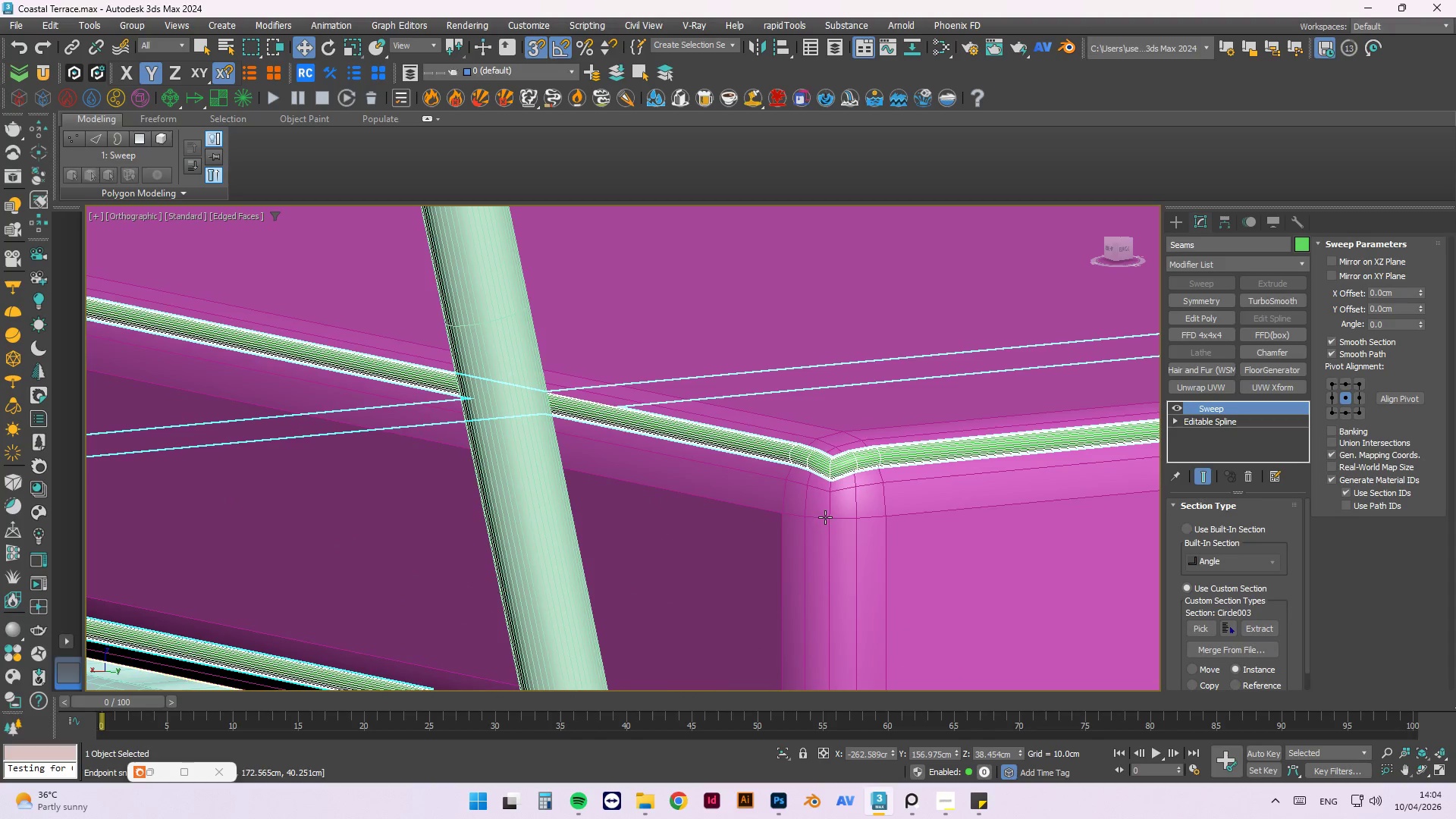 
scroll: coordinate [830, 463], scroll_direction: up, amount: 3.0
 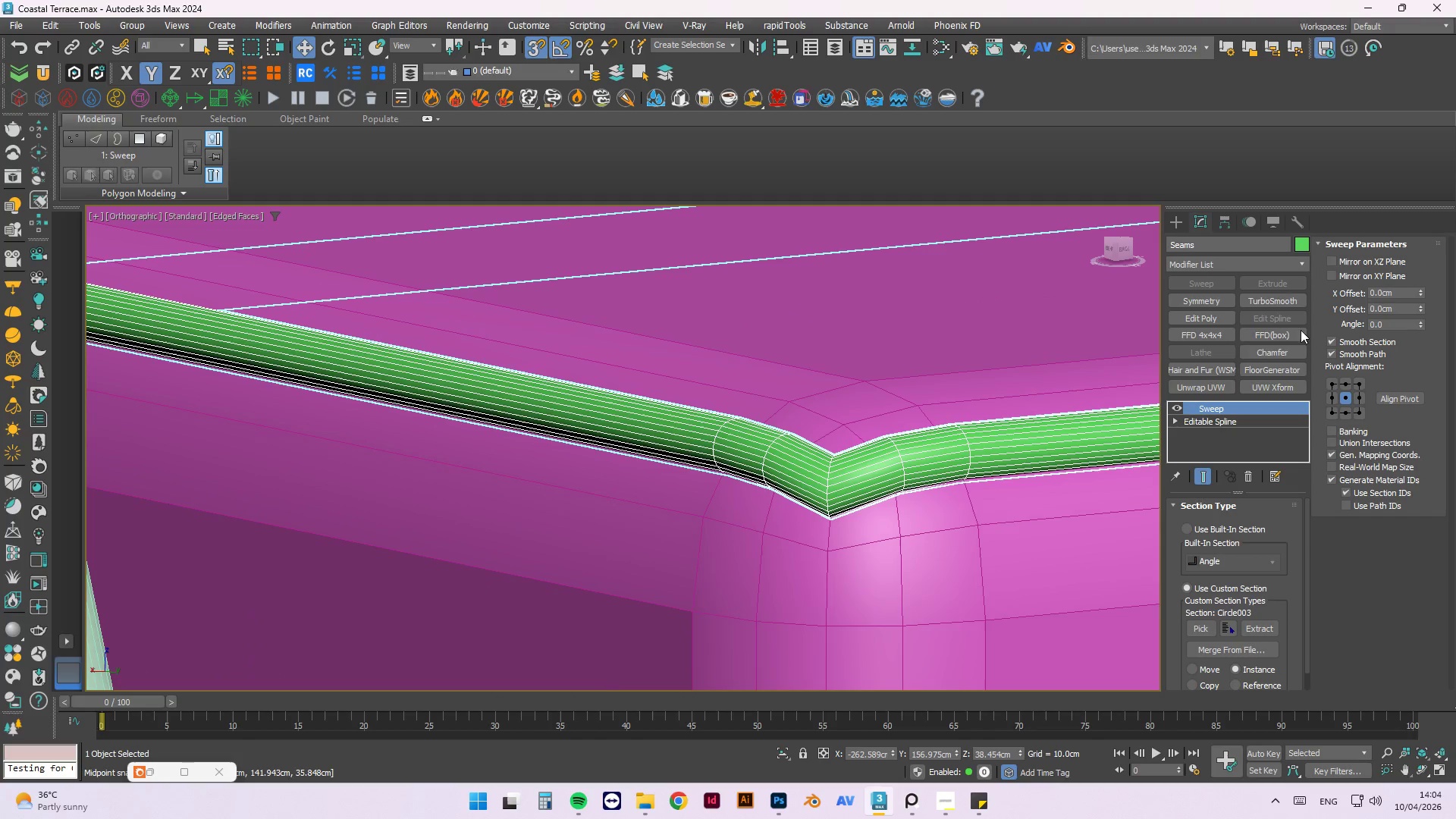 
left_click([1211, 317])
 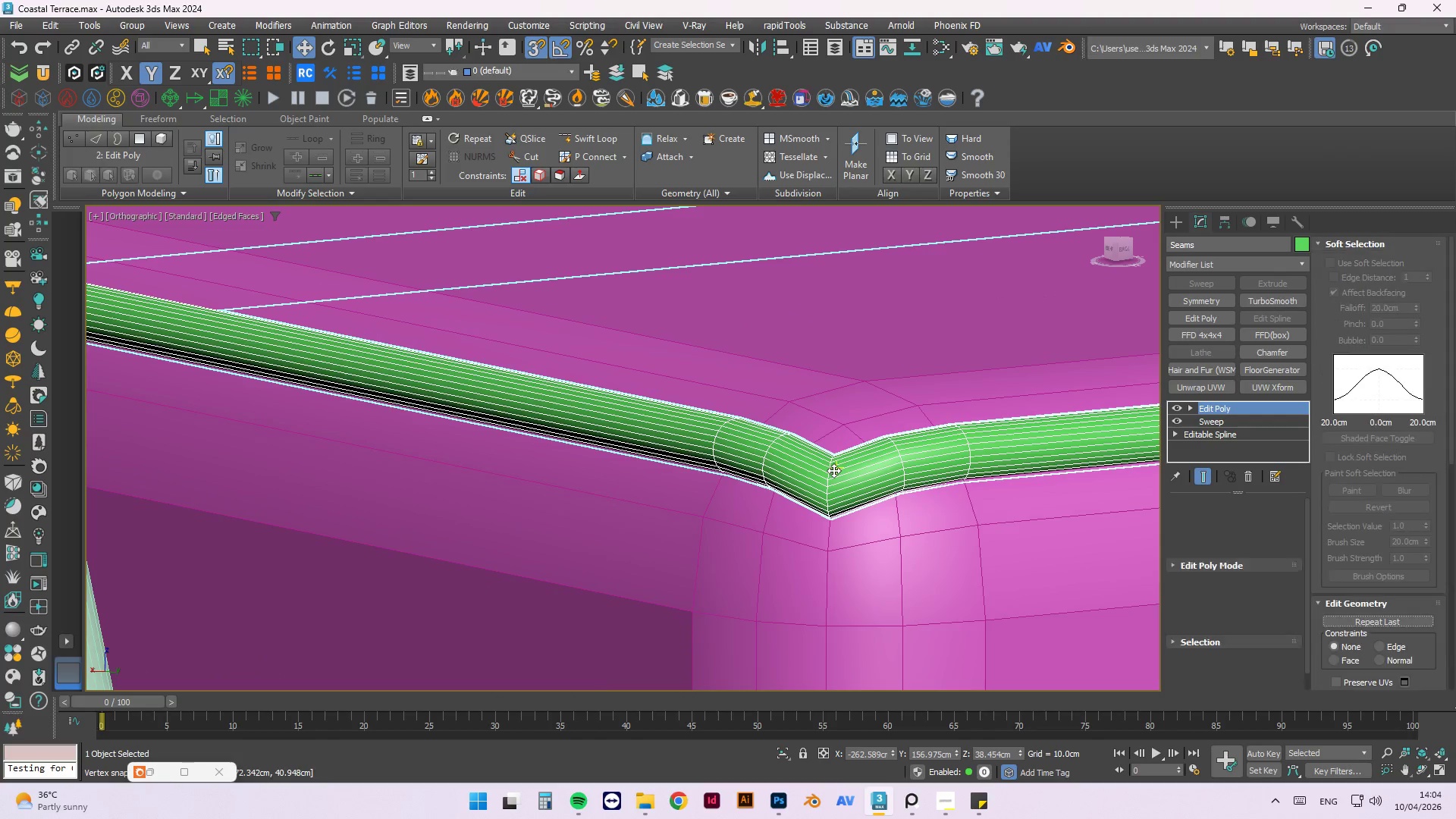 
scroll: coordinate [833, 464], scroll_direction: up, amount: 2.0
 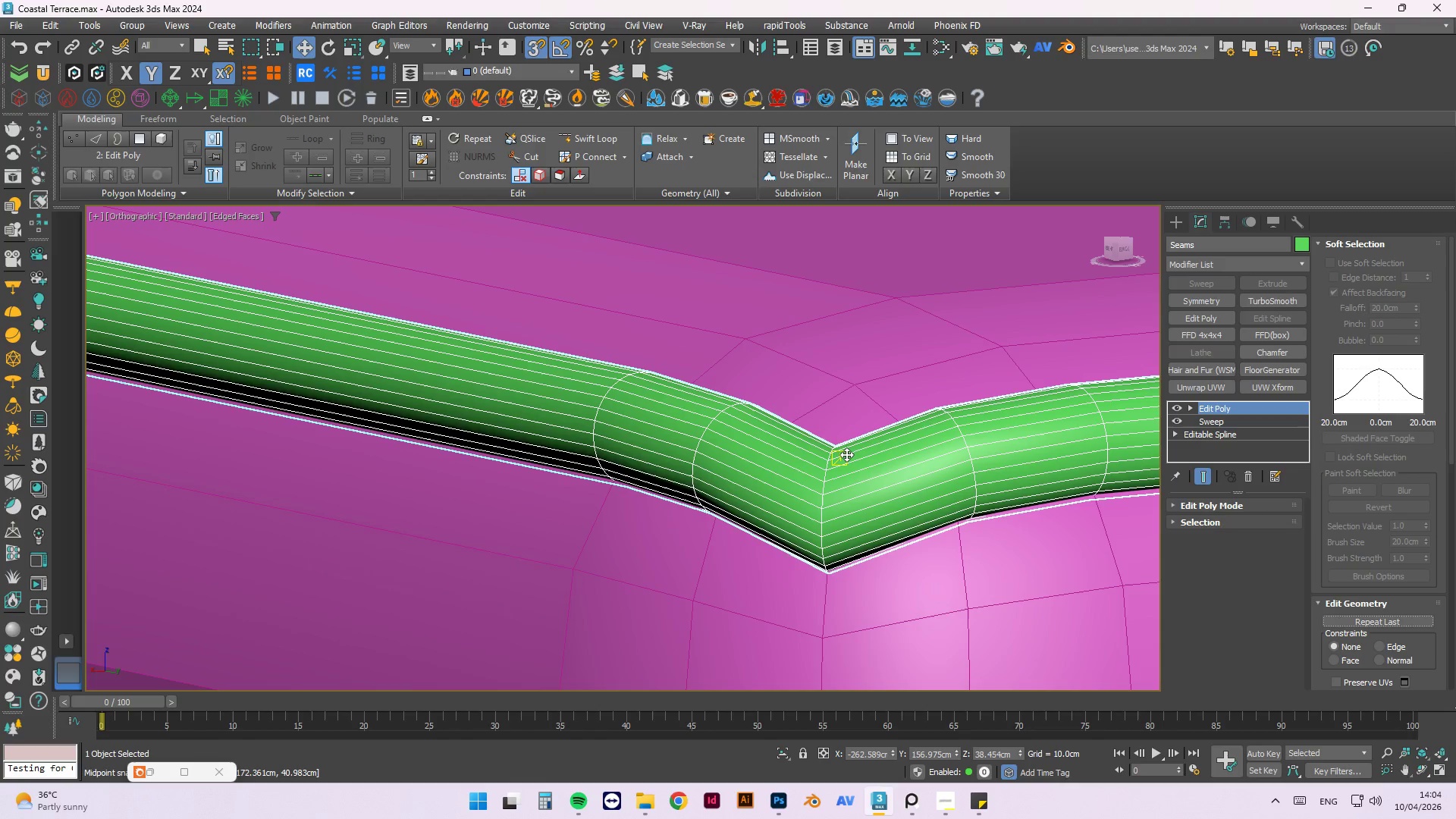 
key(1)
 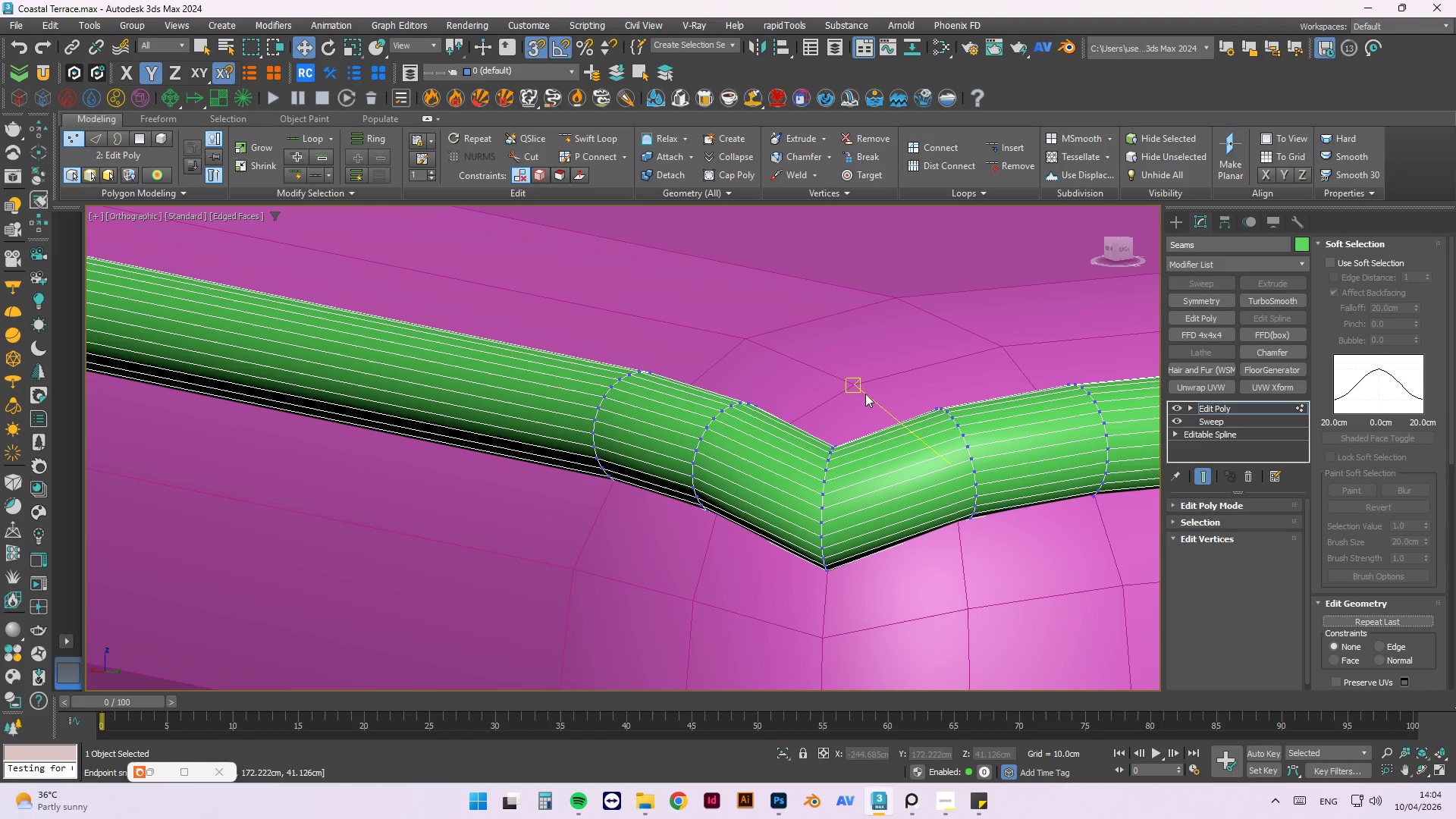 
left_click_drag(start_coordinate=[871, 388], to_coordinate=[798, 598])
 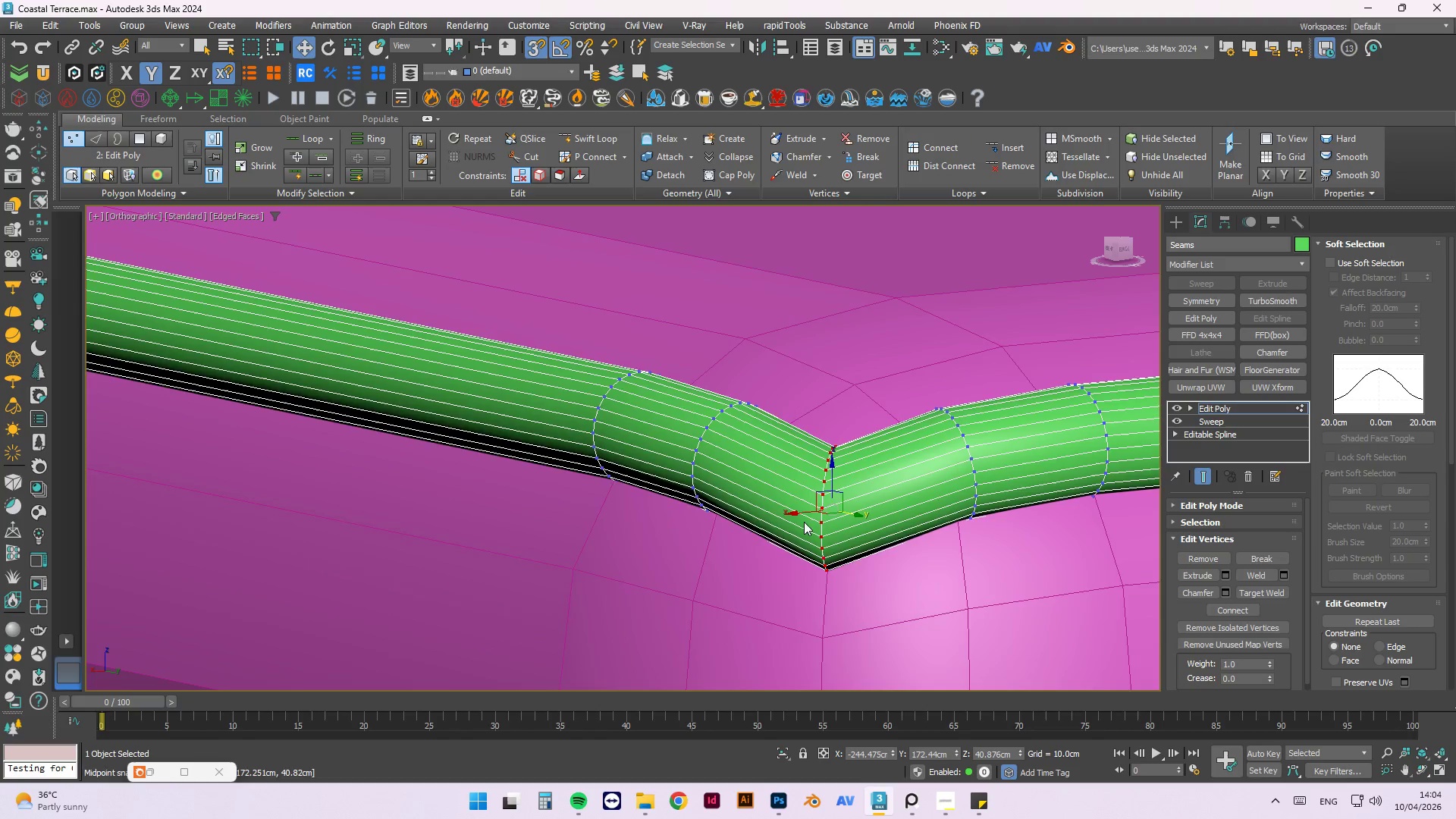 
hold_key(key=ControlLeft, duration=0.88)
 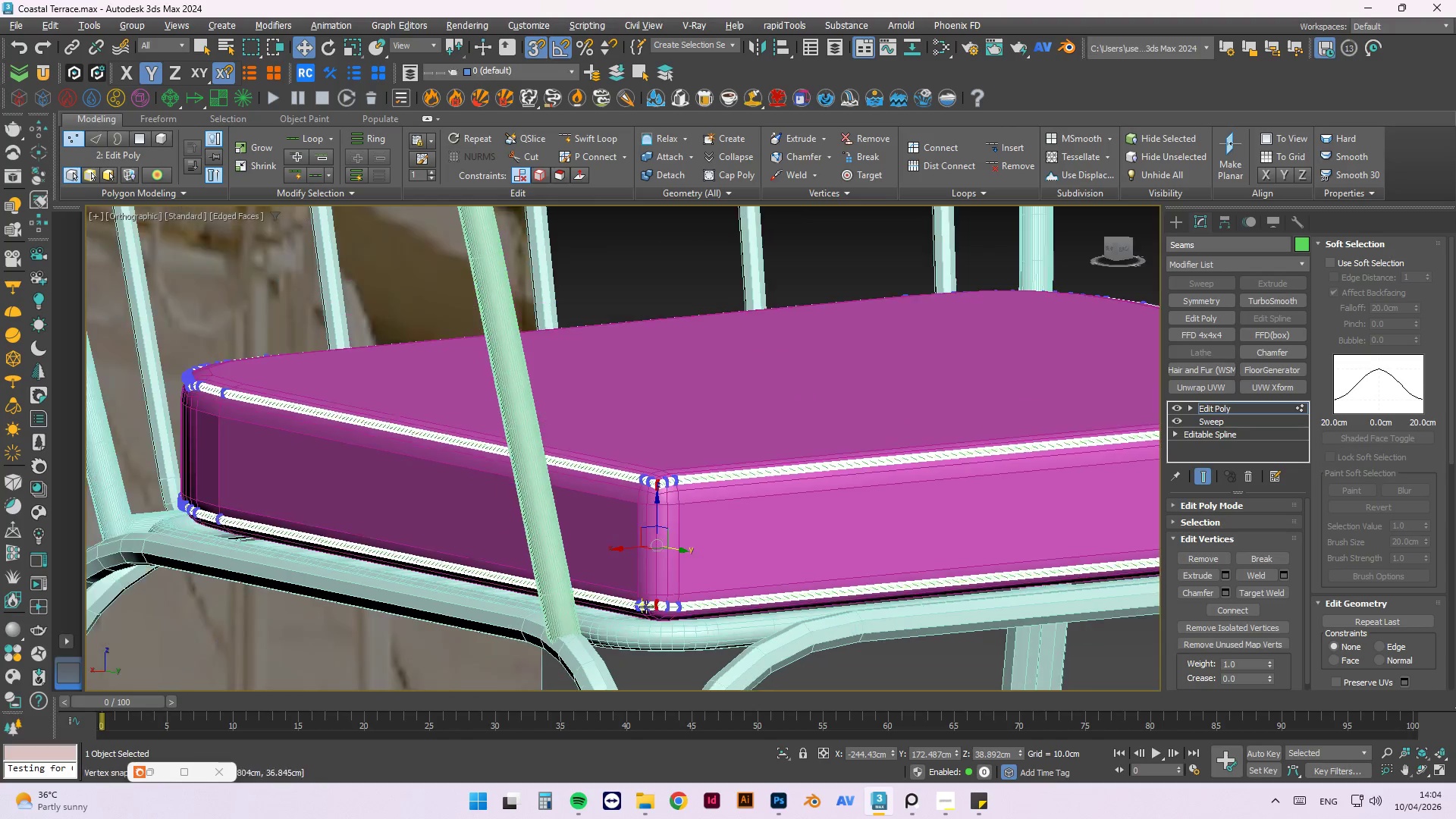 
scroll: coordinate [743, 561], scroll_direction: down, amount: 3.0
 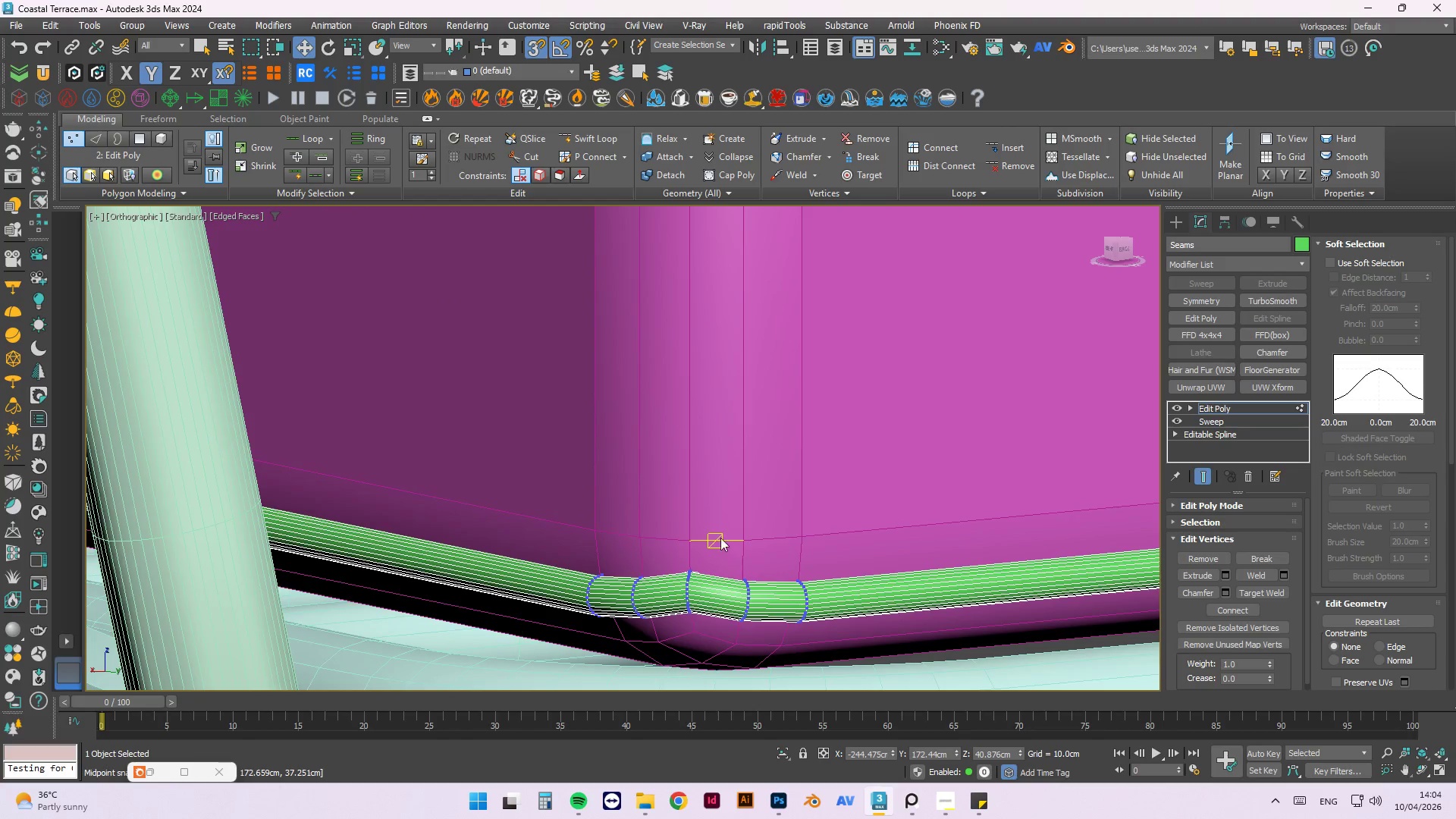 
left_click_drag(start_coordinate=[720, 532], to_coordinate=[670, 645])
 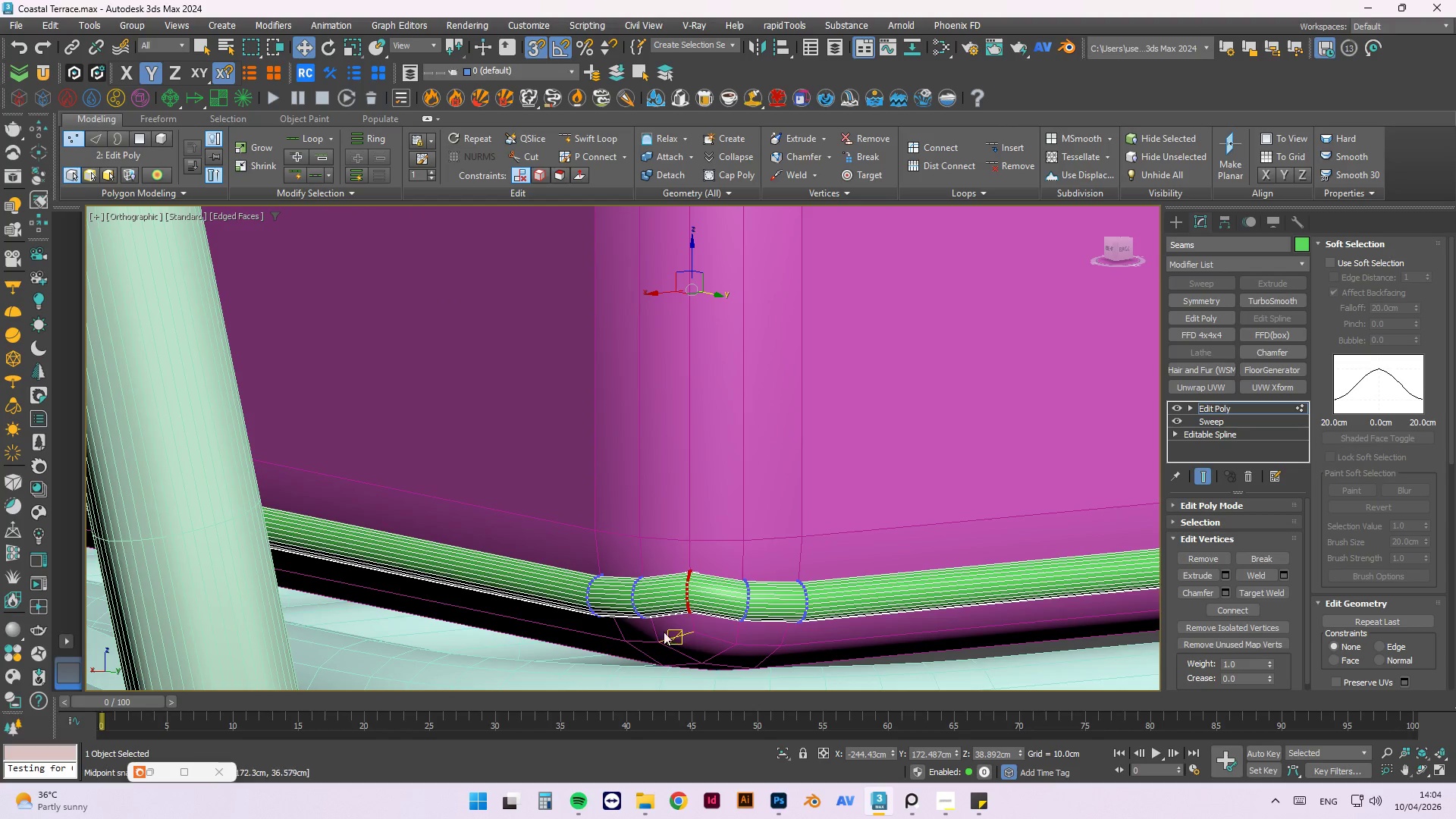 
key(Alt+AltLeft)
 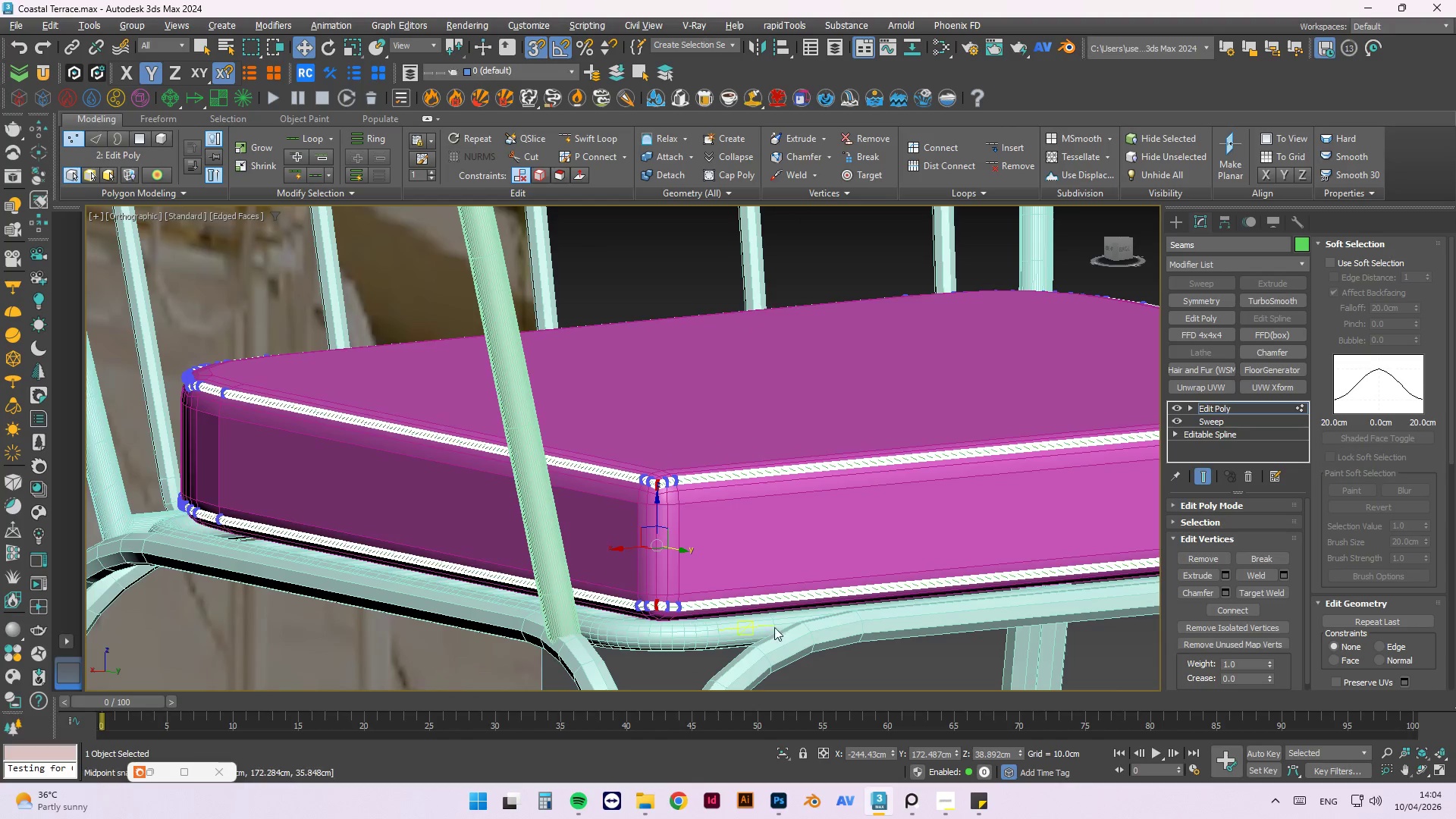 
hold_key(key=AltLeft, duration=0.61)
 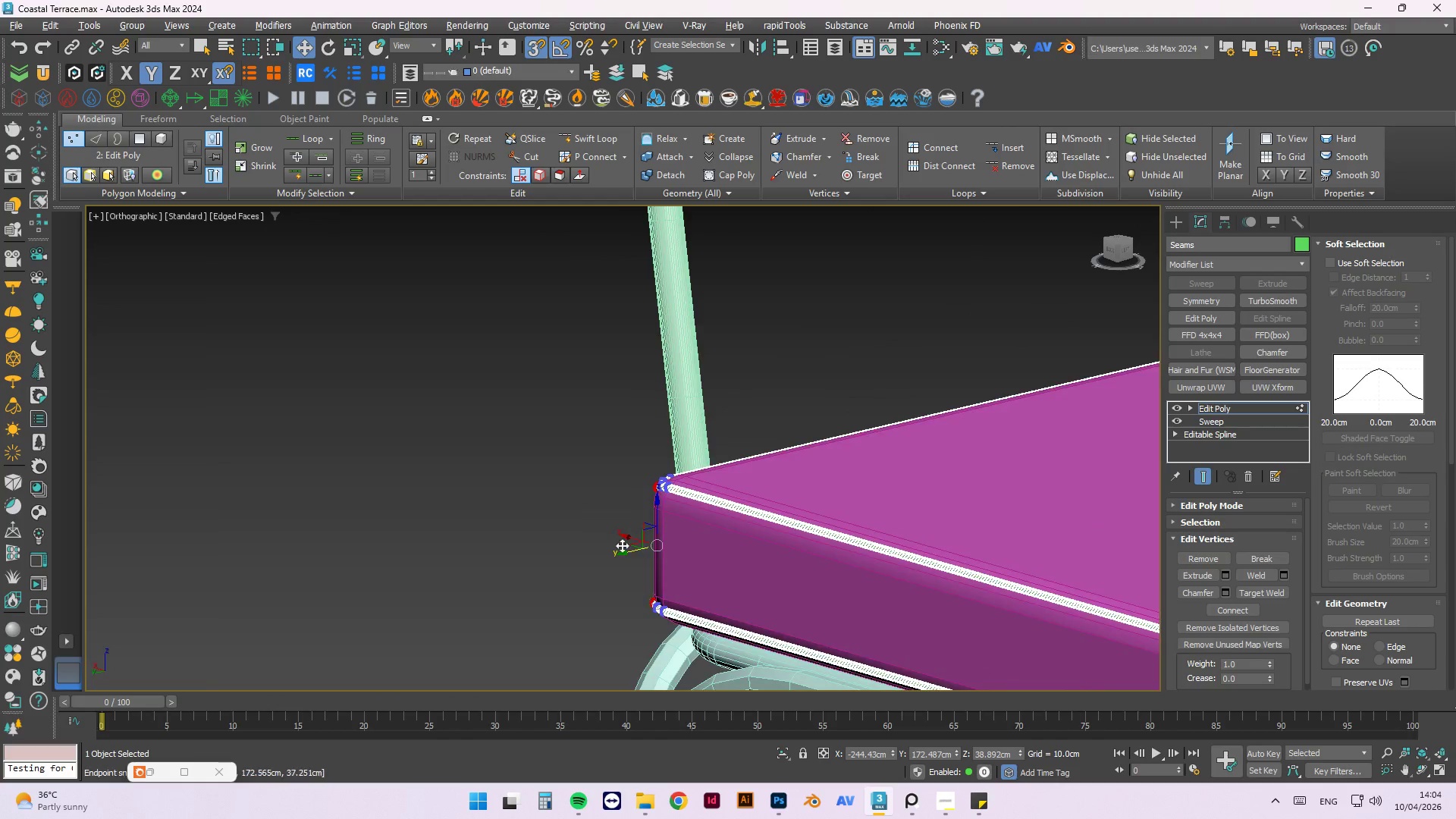 
scroll: coordinate [593, 513], scroll_direction: down, amount: 10.0
 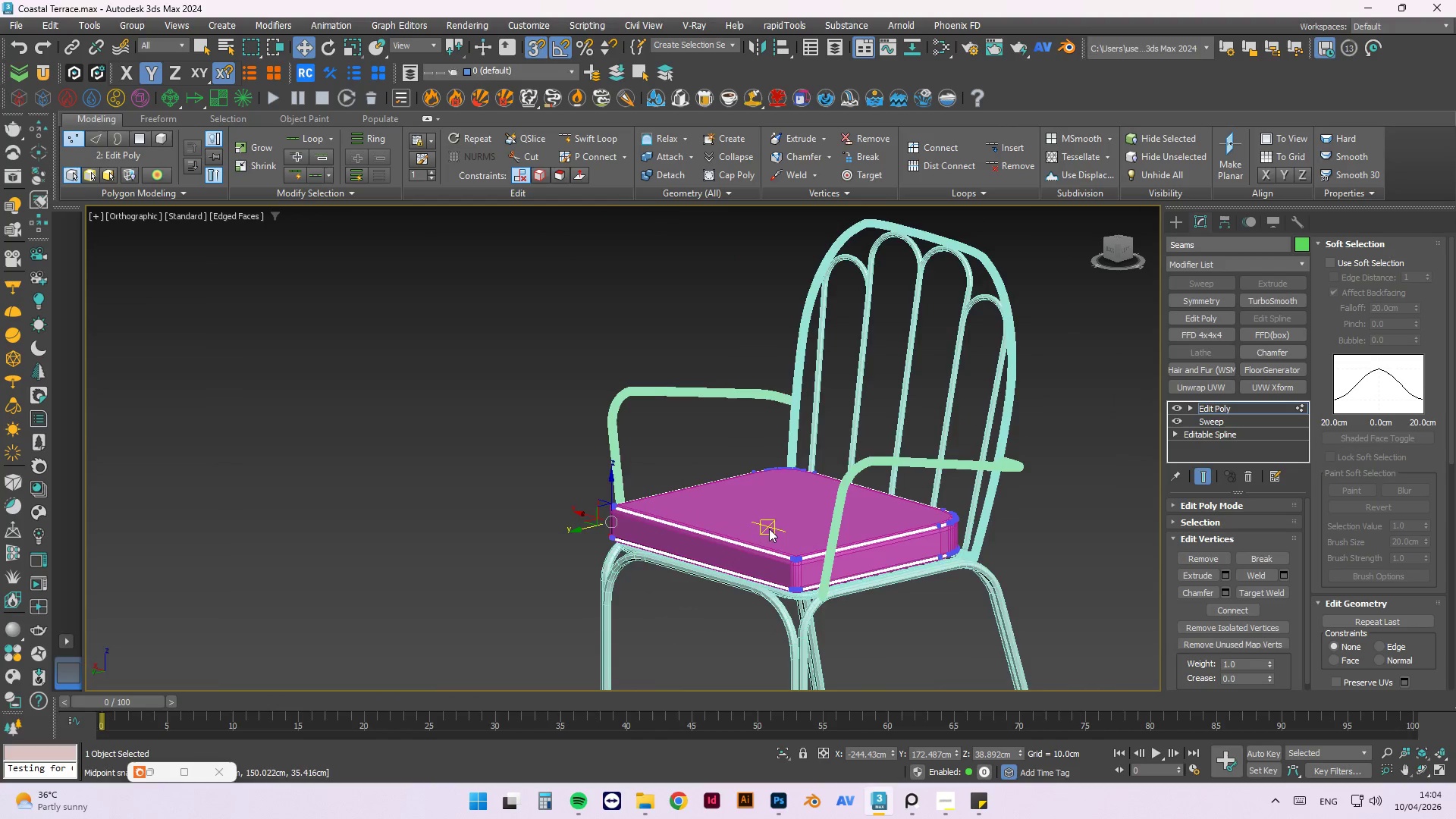 
hold_key(key=ControlLeft, duration=1.5)
left_click_drag(start_coordinate=[835, 453], to_coordinate=[789, 633])
 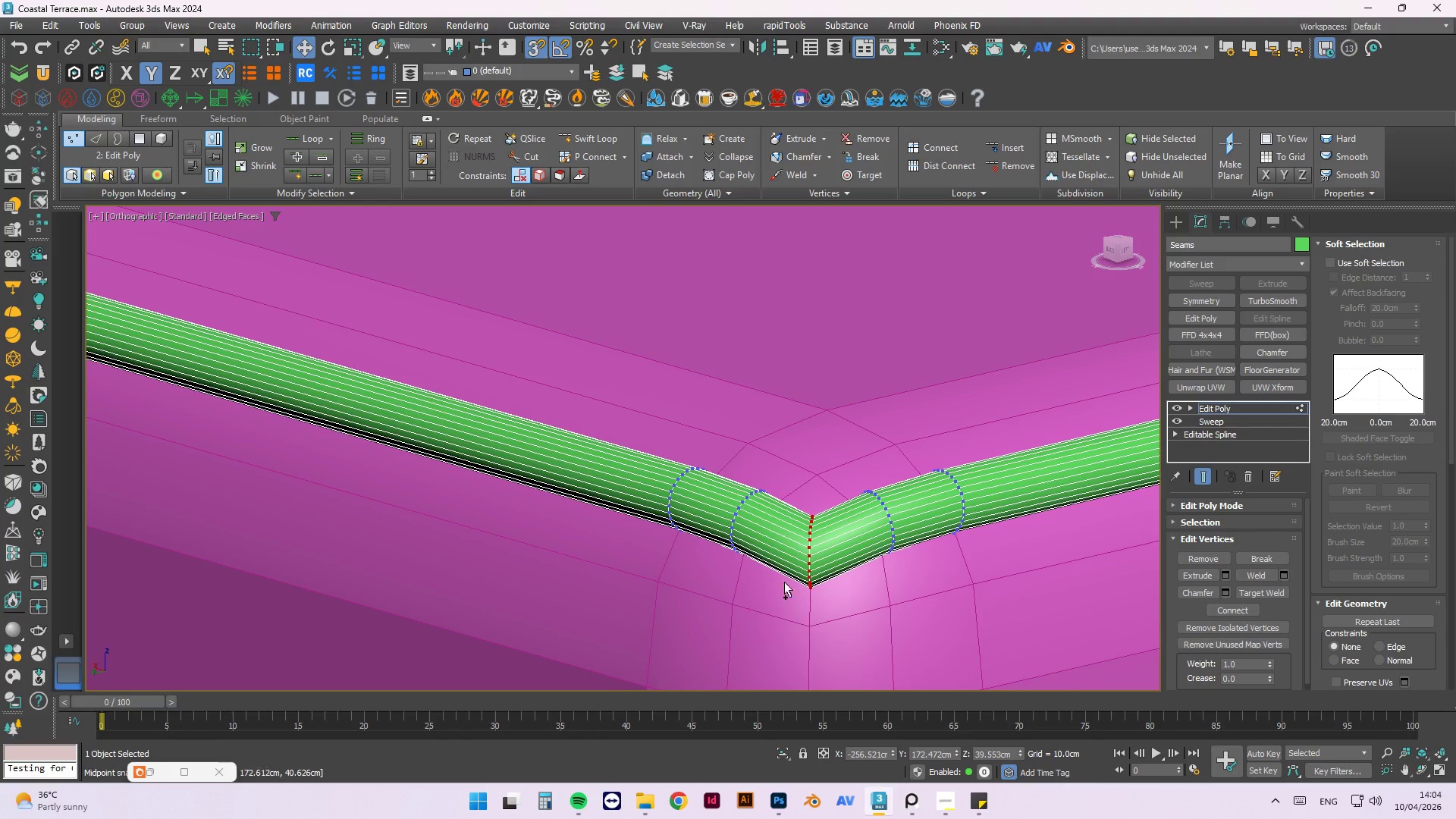 
scroll: coordinate [885, 589], scroll_direction: up, amount: 10.0
 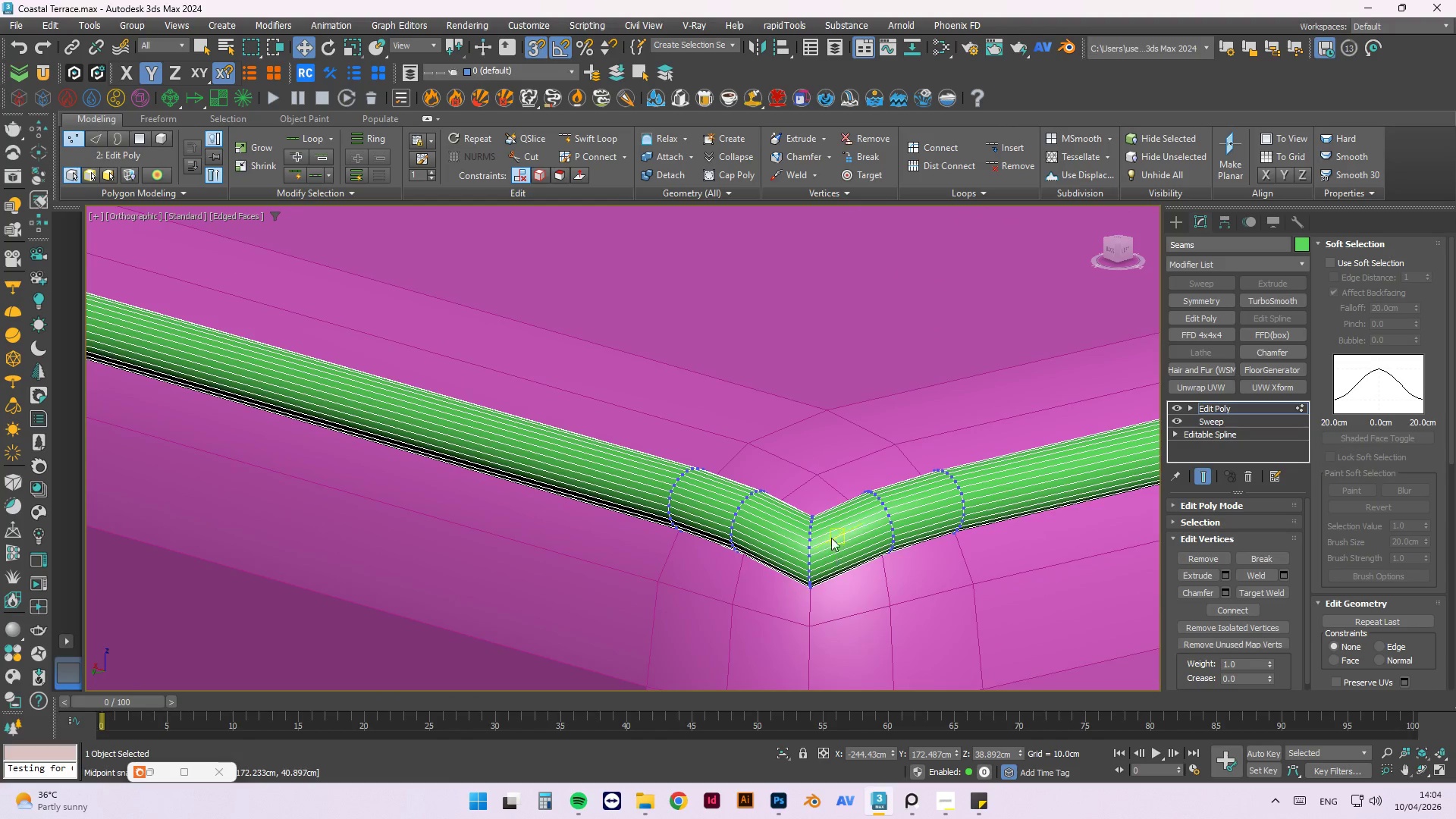 
key(Control+ControlLeft)
 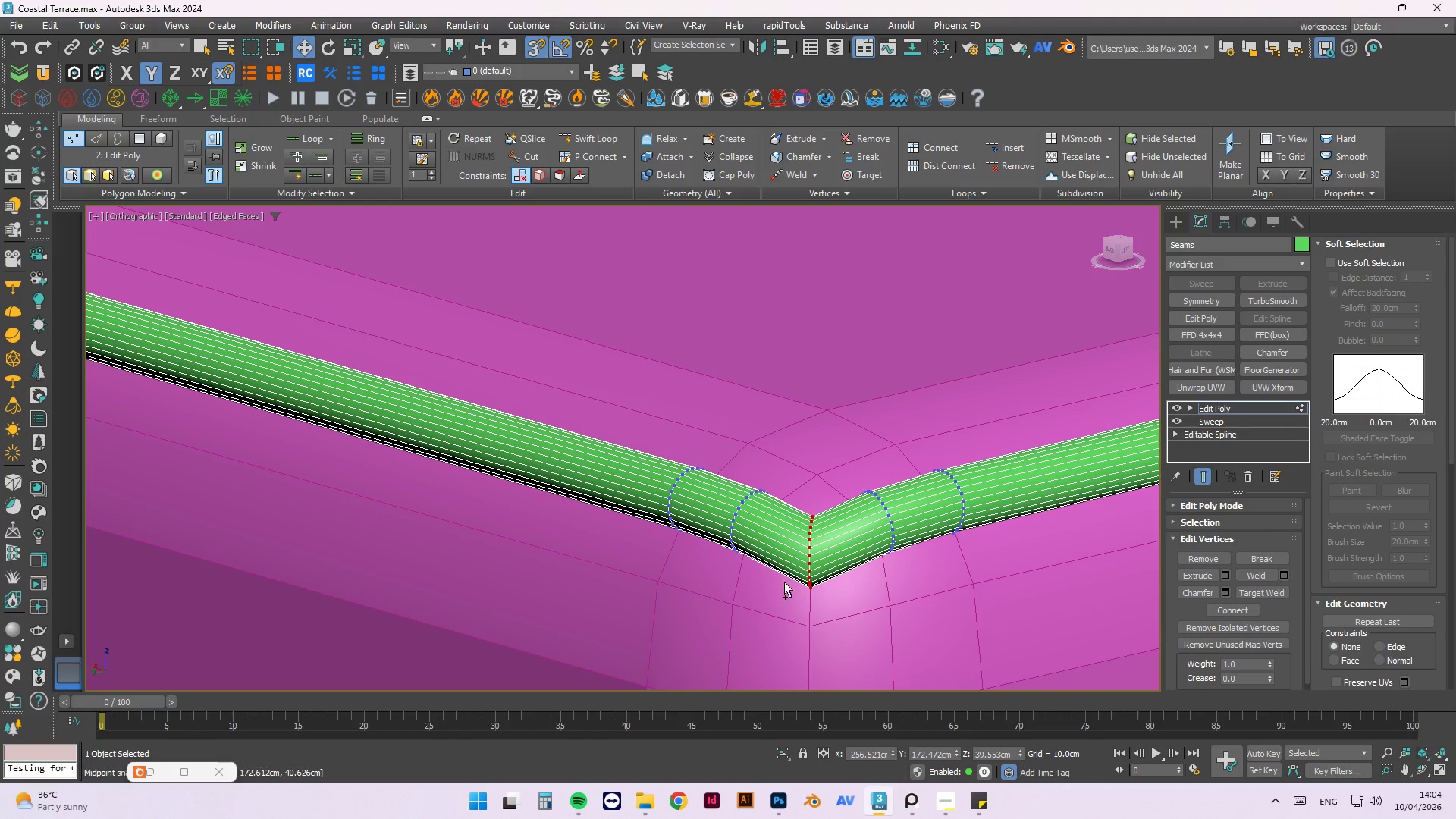 
key(Control+ControlLeft)
 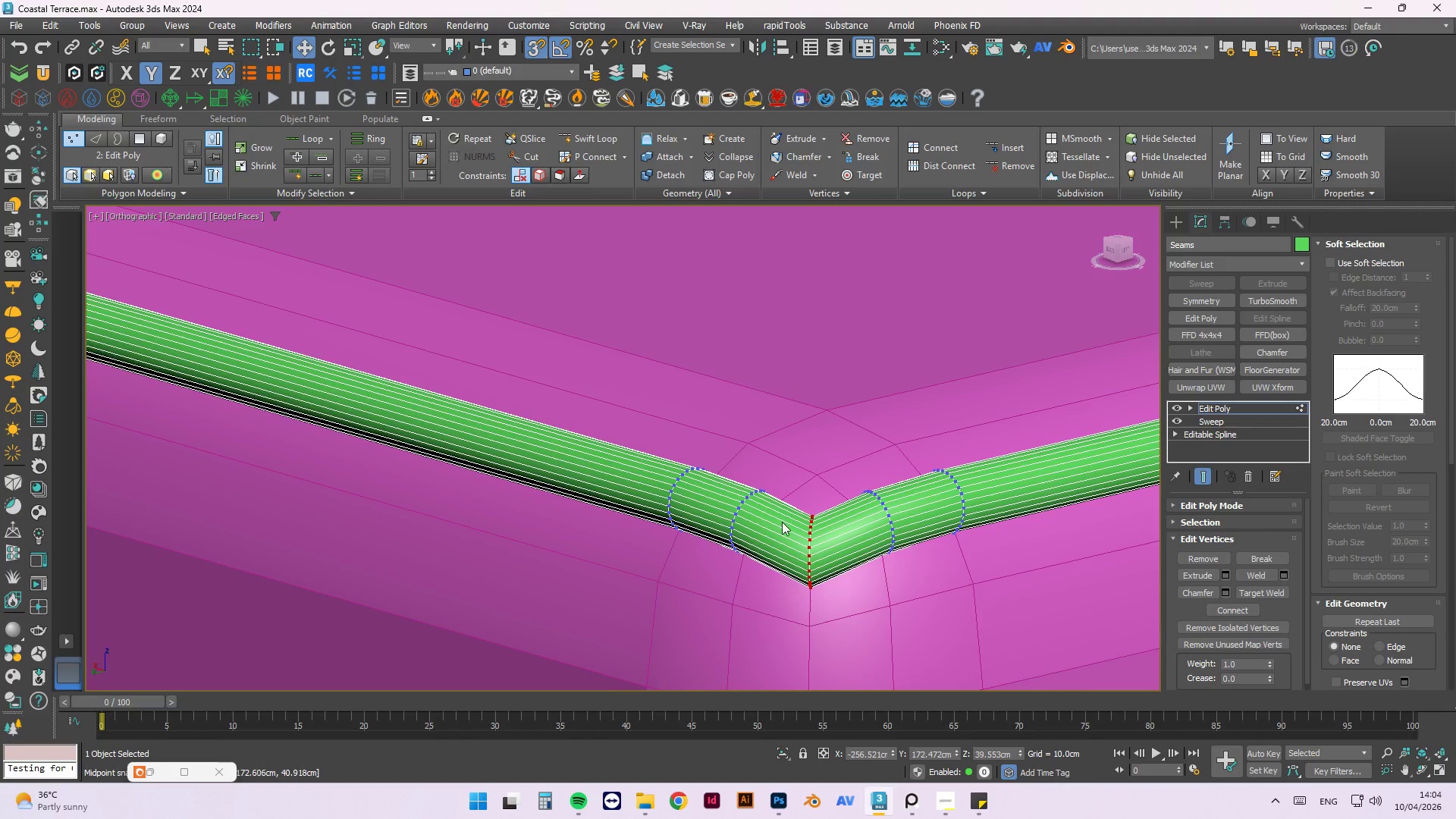 
hold_key(key=ControlLeft, duration=1.95)
 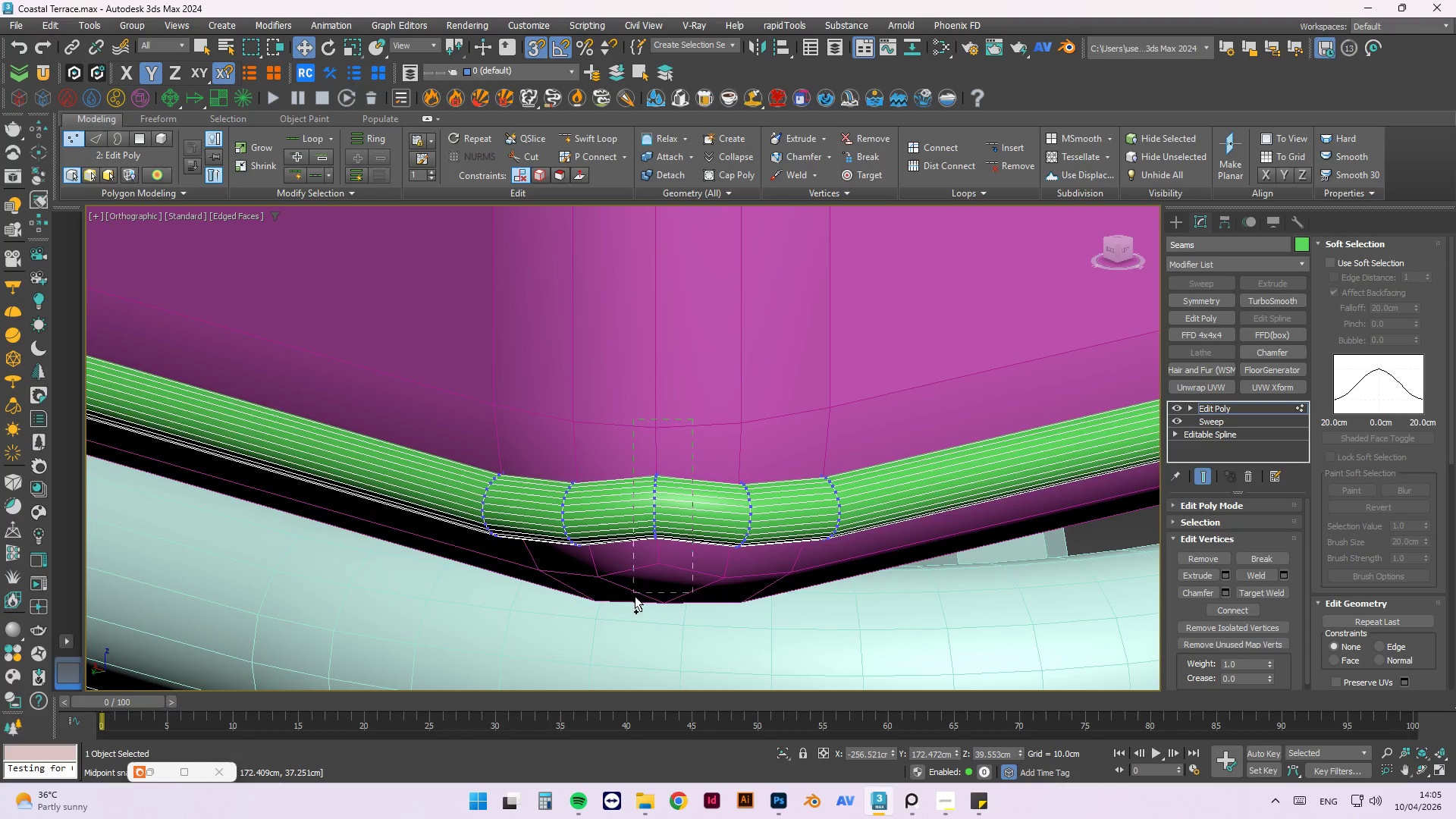 
hold_key(key=ControlLeft, duration=0.84)
left_click_drag(start_coordinate=[694, 420], to_coordinate=[635, 598])
 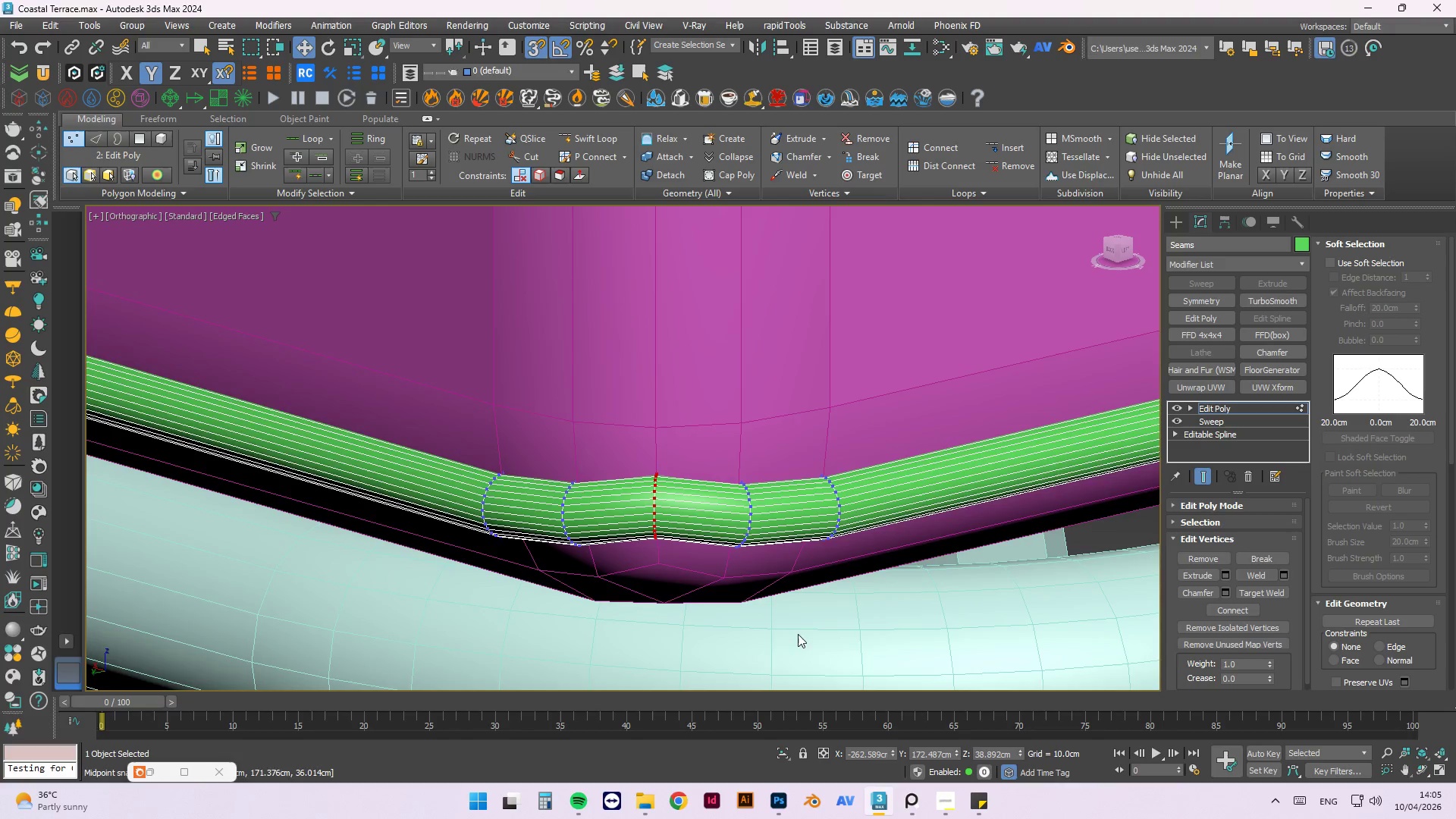 
scroll: coordinate [917, 616], scroll_direction: down, amount: 5.0
 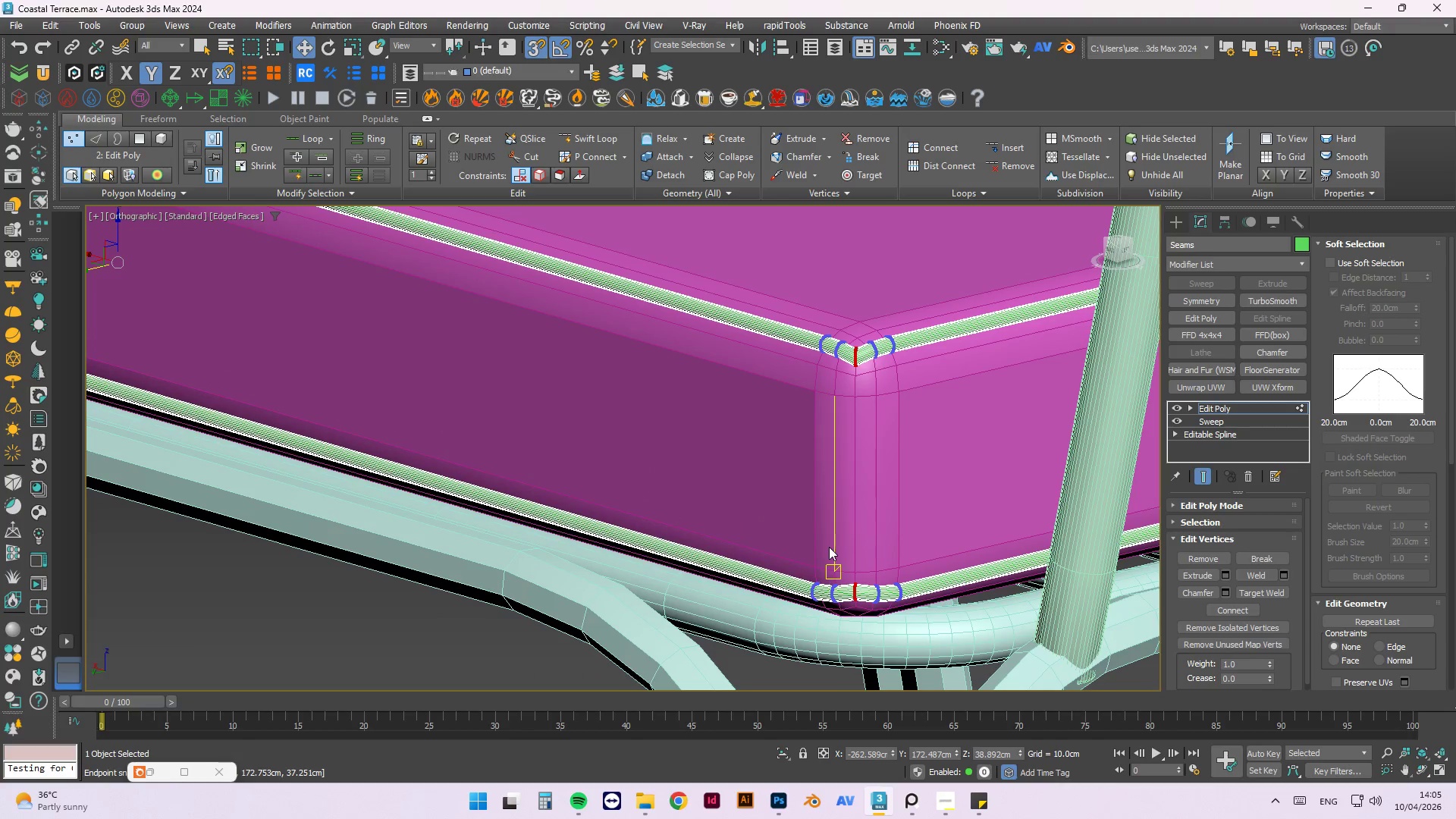 
key(R)
 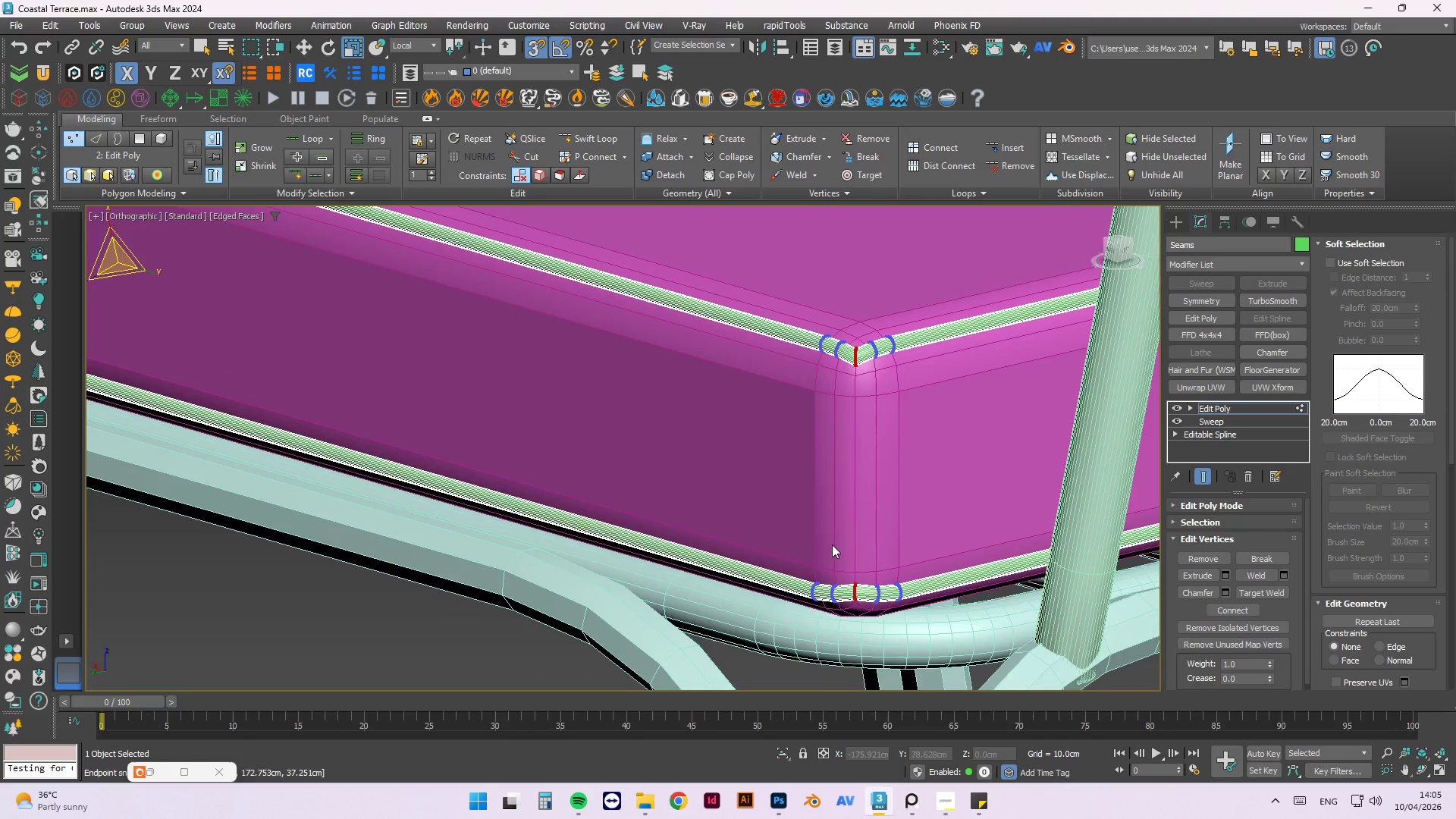 
scroll: coordinate [831, 544], scroll_direction: down, amount: 2.0
 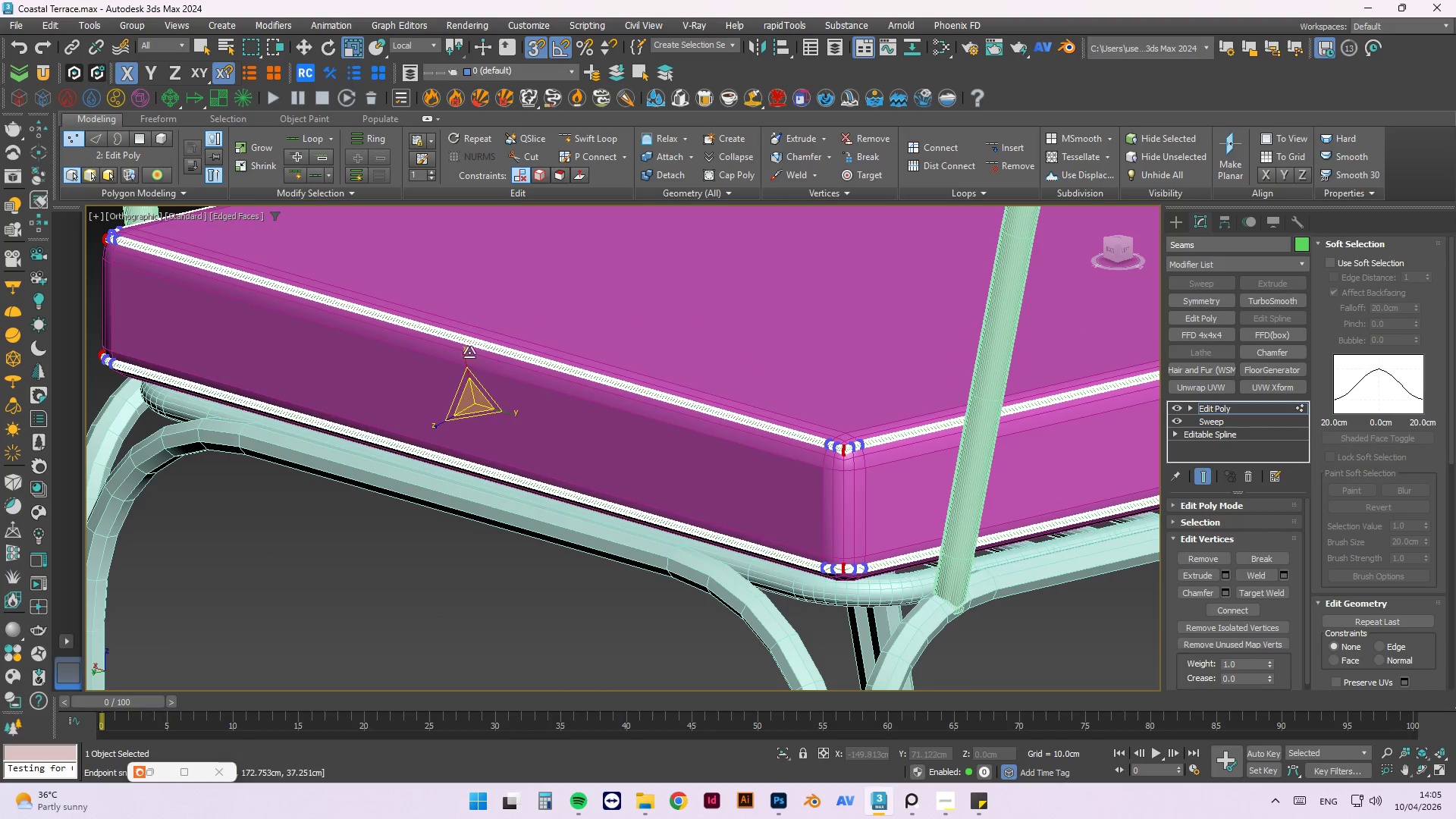 
scroll: coordinate [467, 360], scroll_direction: up, amount: 1.0
 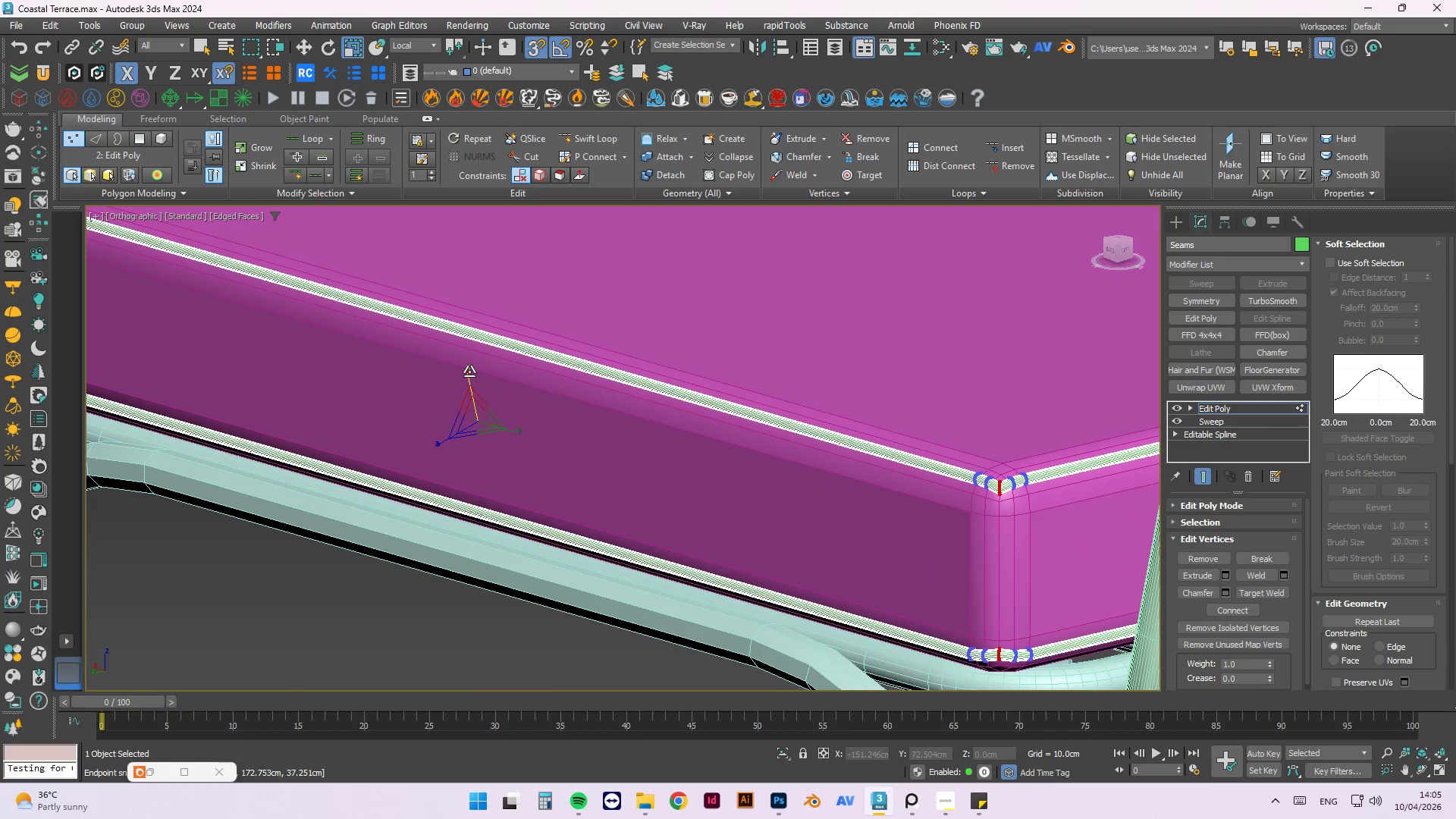 
left_click_drag(start_coordinate=[469, 372], to_coordinate=[472, 367])
 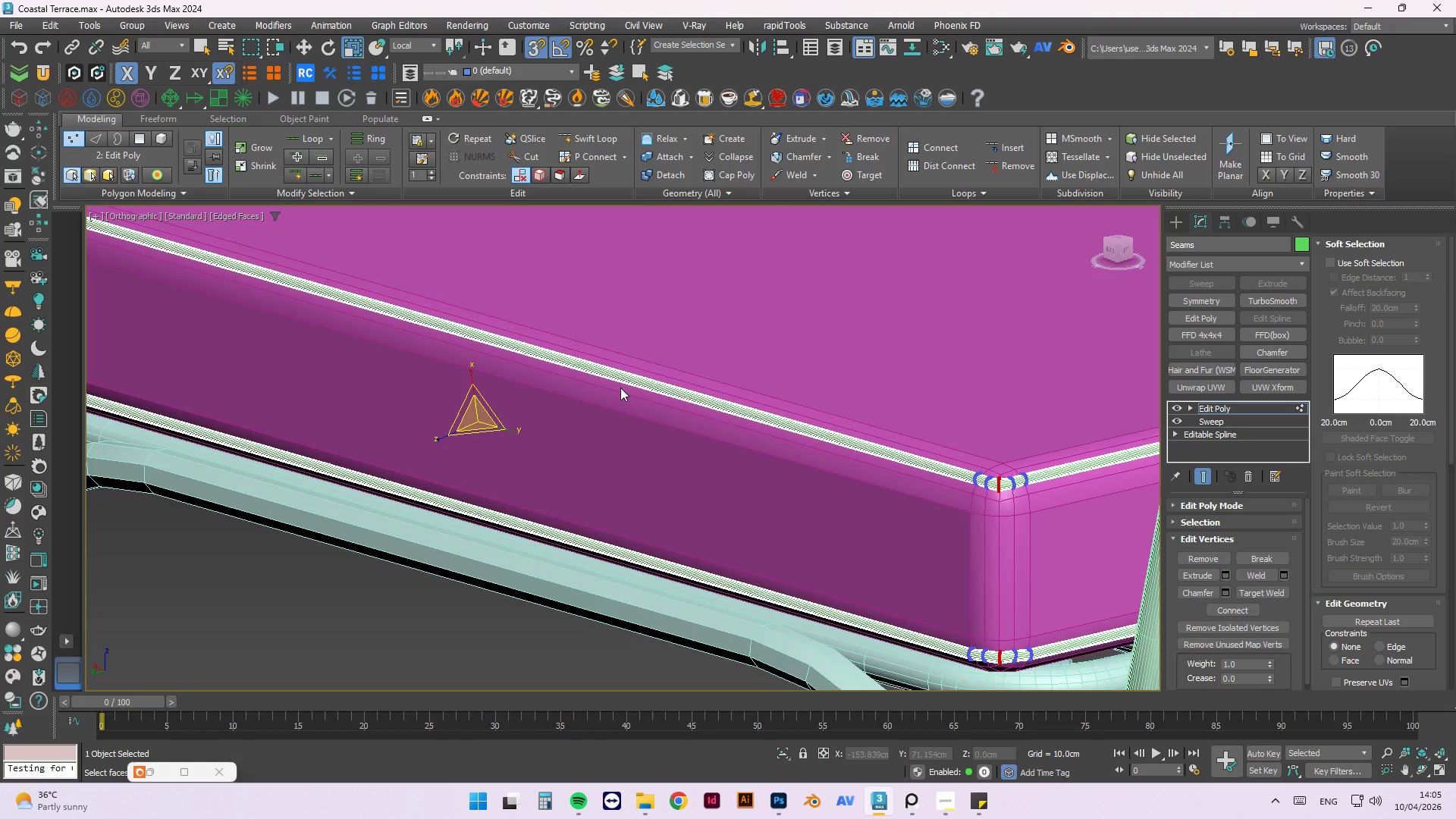 
hold_key(key=AltLeft, duration=1.5)
scroll: coordinate [705, 432], scroll_direction: down, amount: 1.0
 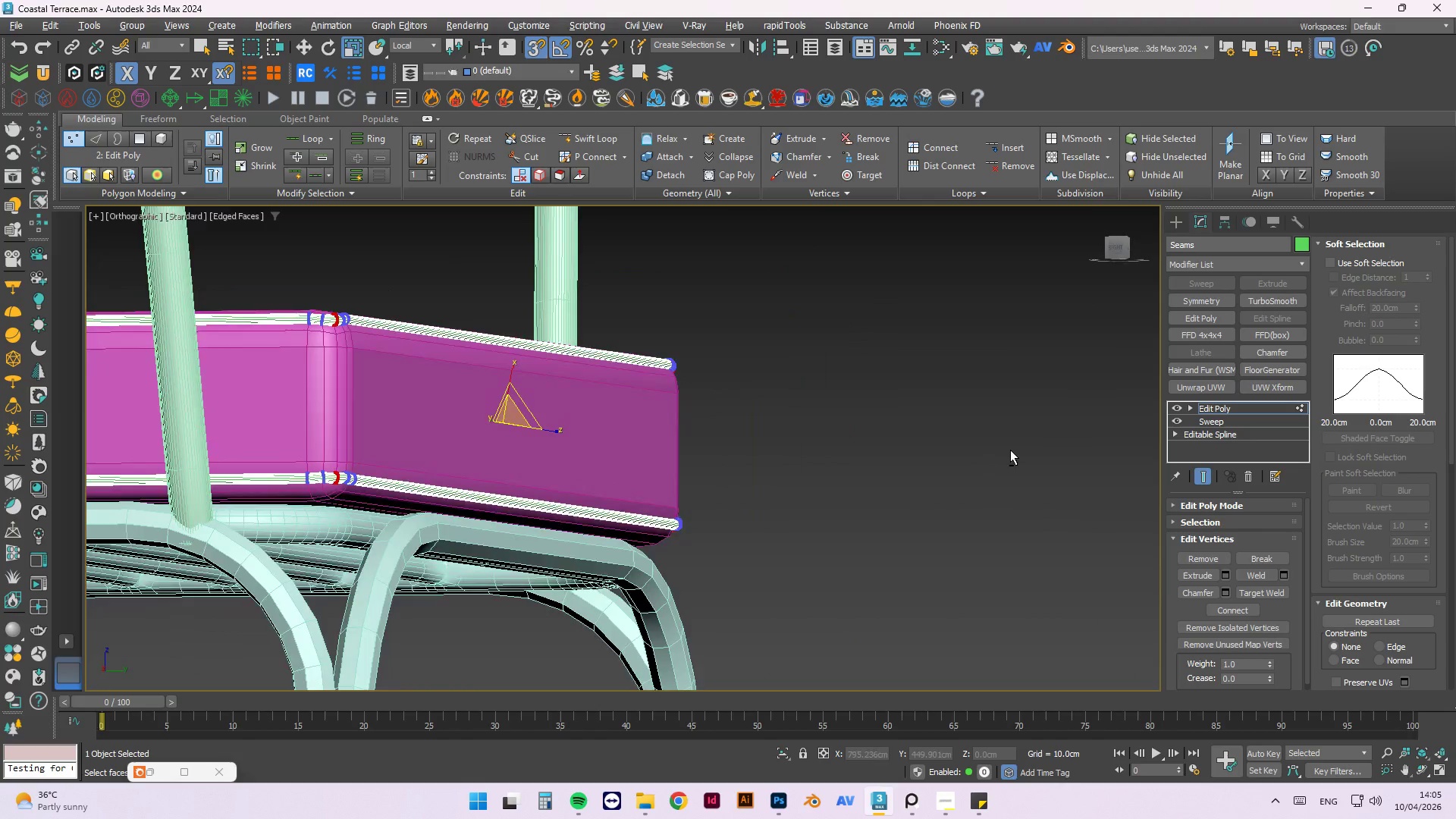 
hold_key(key=AltLeft, duration=1.11)
 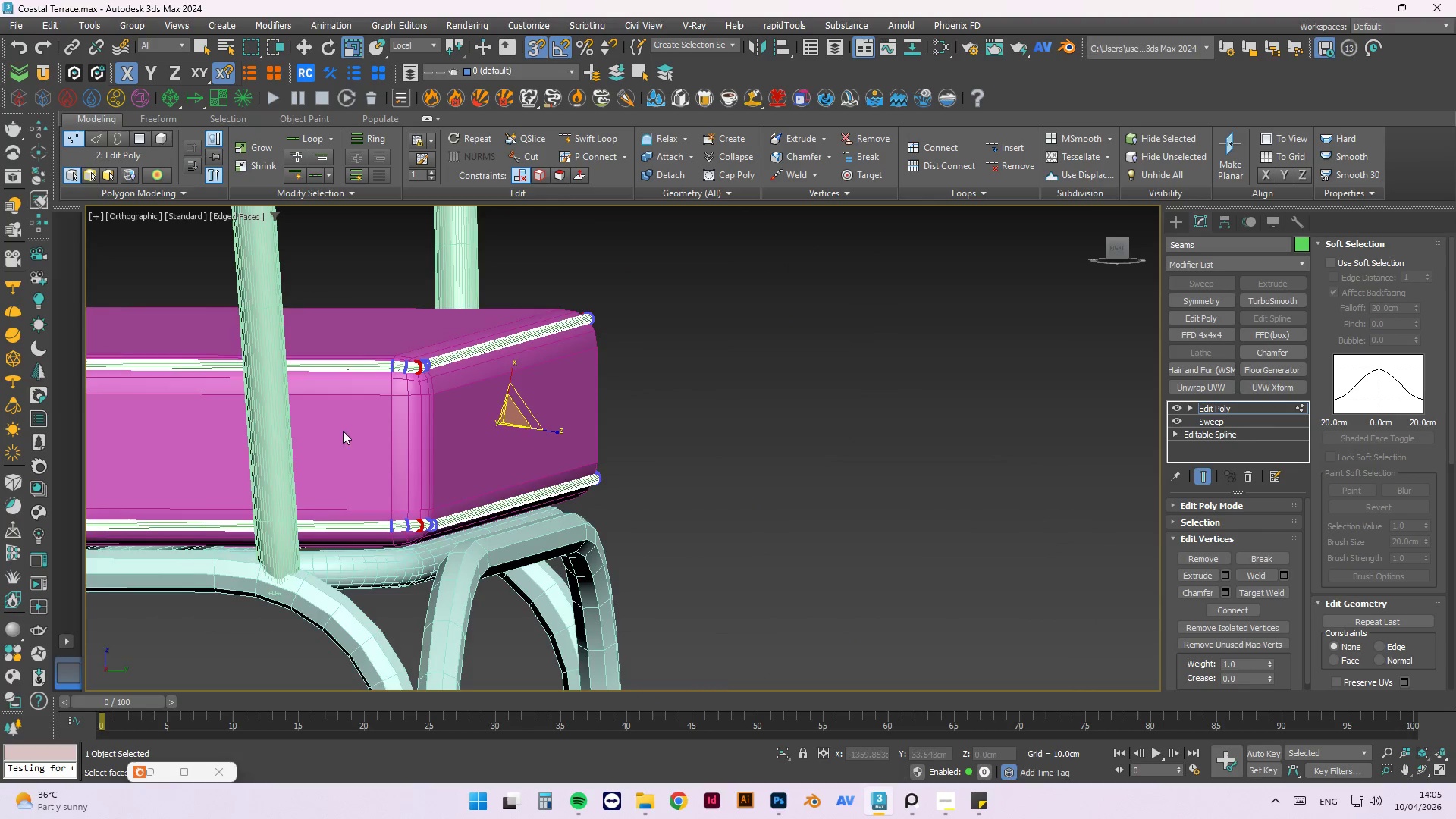 
scroll: coordinate [356, 420], scroll_direction: up, amount: 1.0
 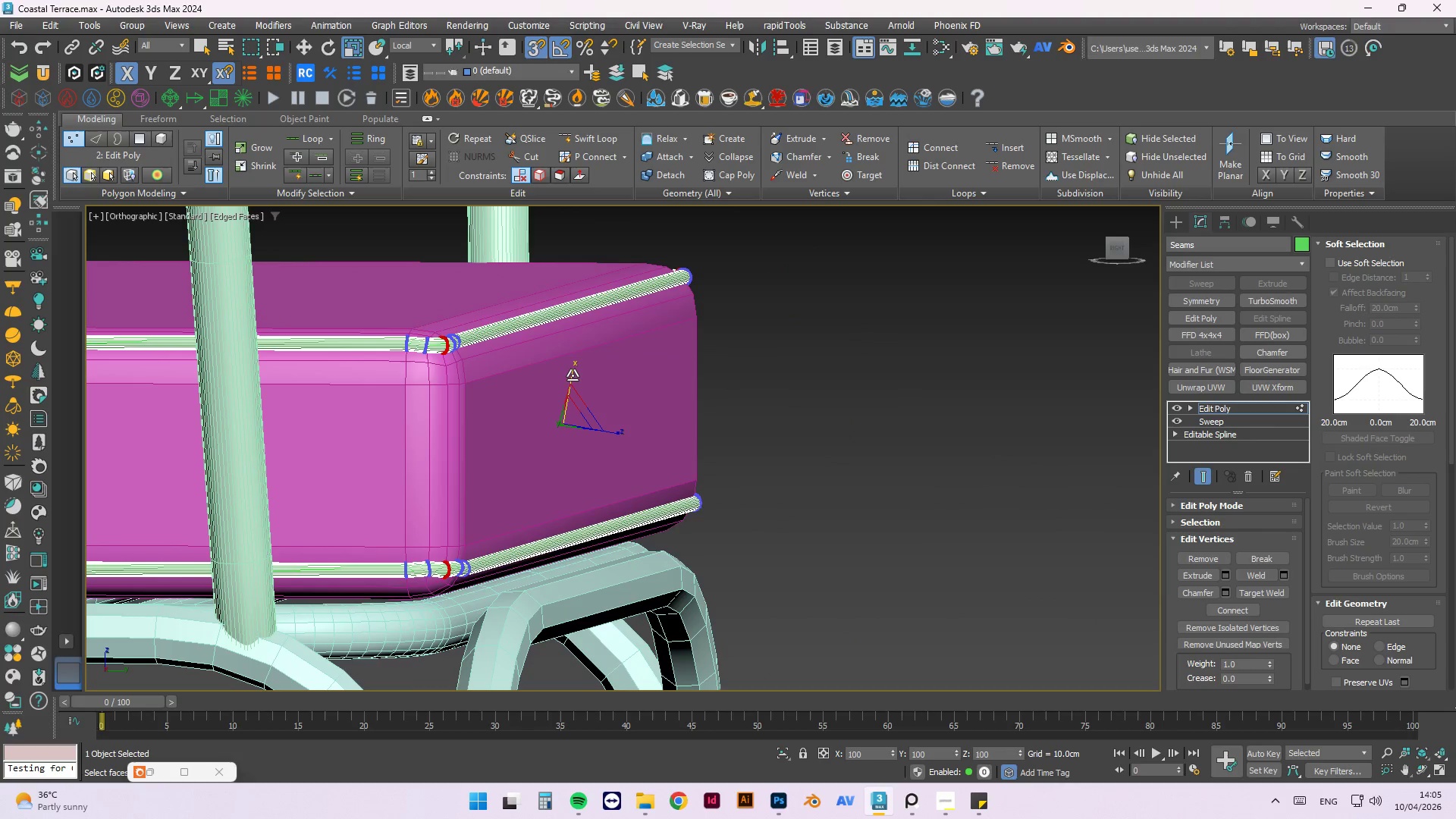 
hold_key(key=AltLeft, duration=1.5)
 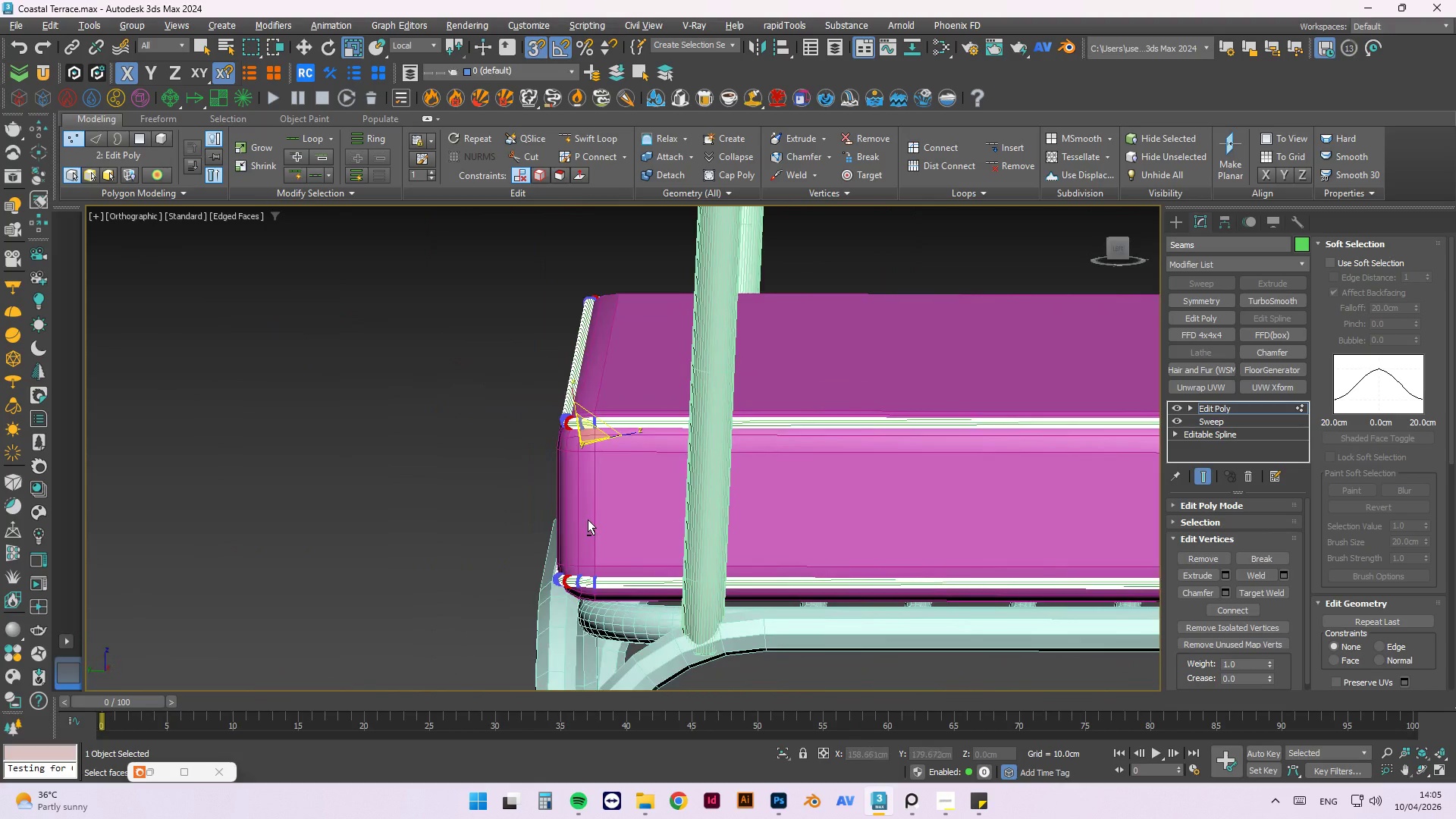 
scroll: coordinate [624, 486], scroll_direction: down, amount: 1.0
 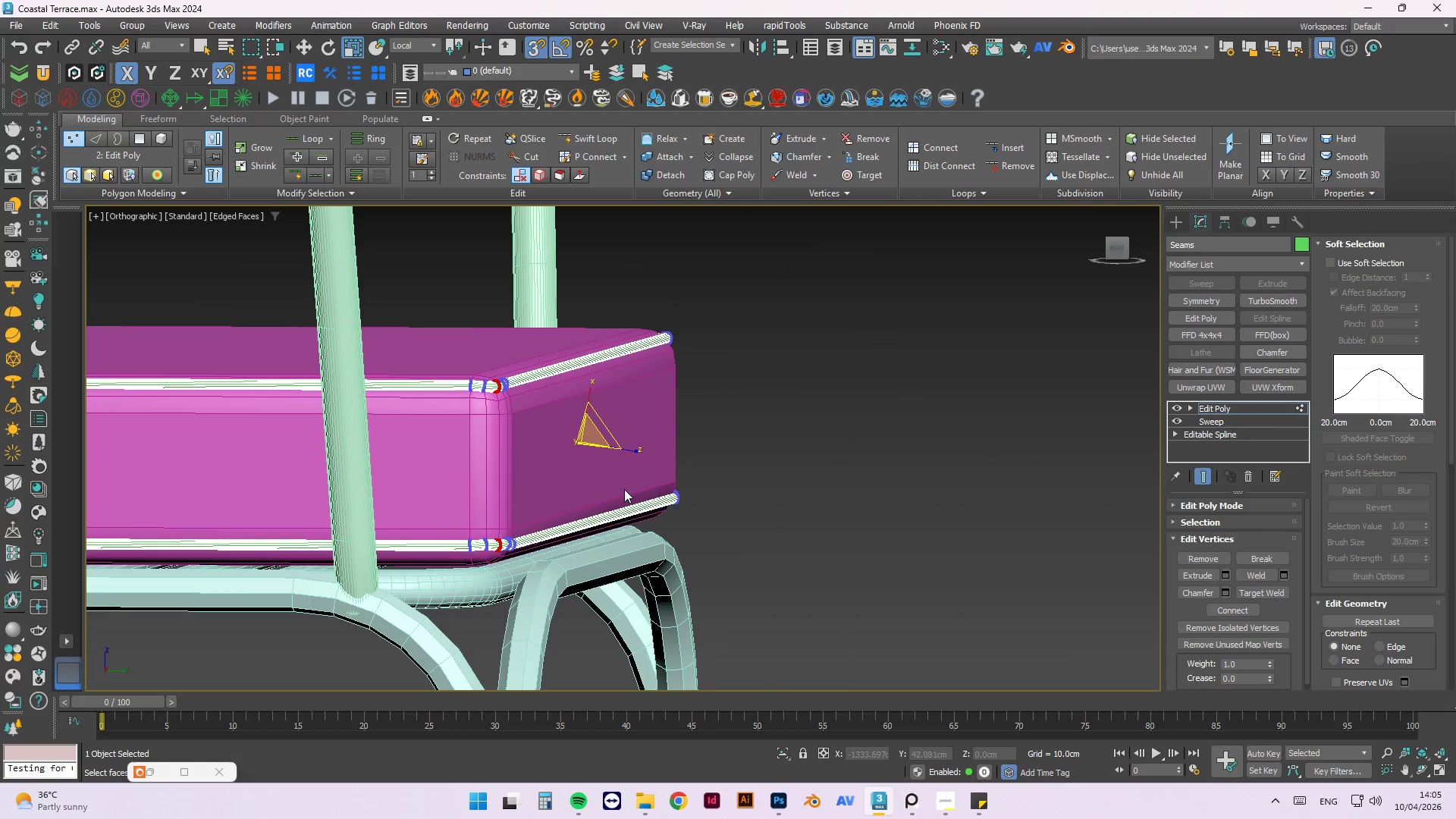 
hold_key(key=AltLeft, duration=0.64)
 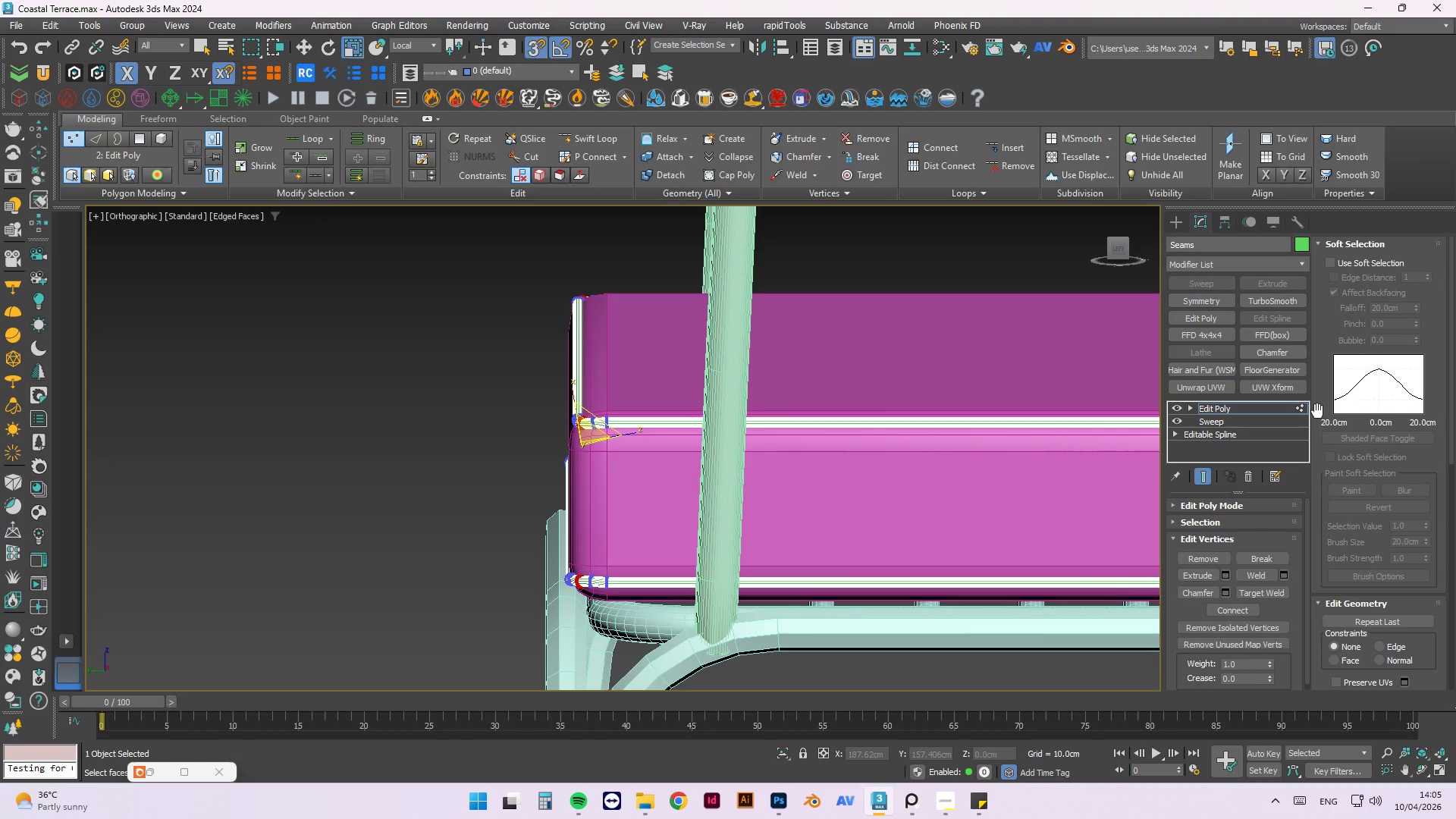 
left_click([1302, 411])
 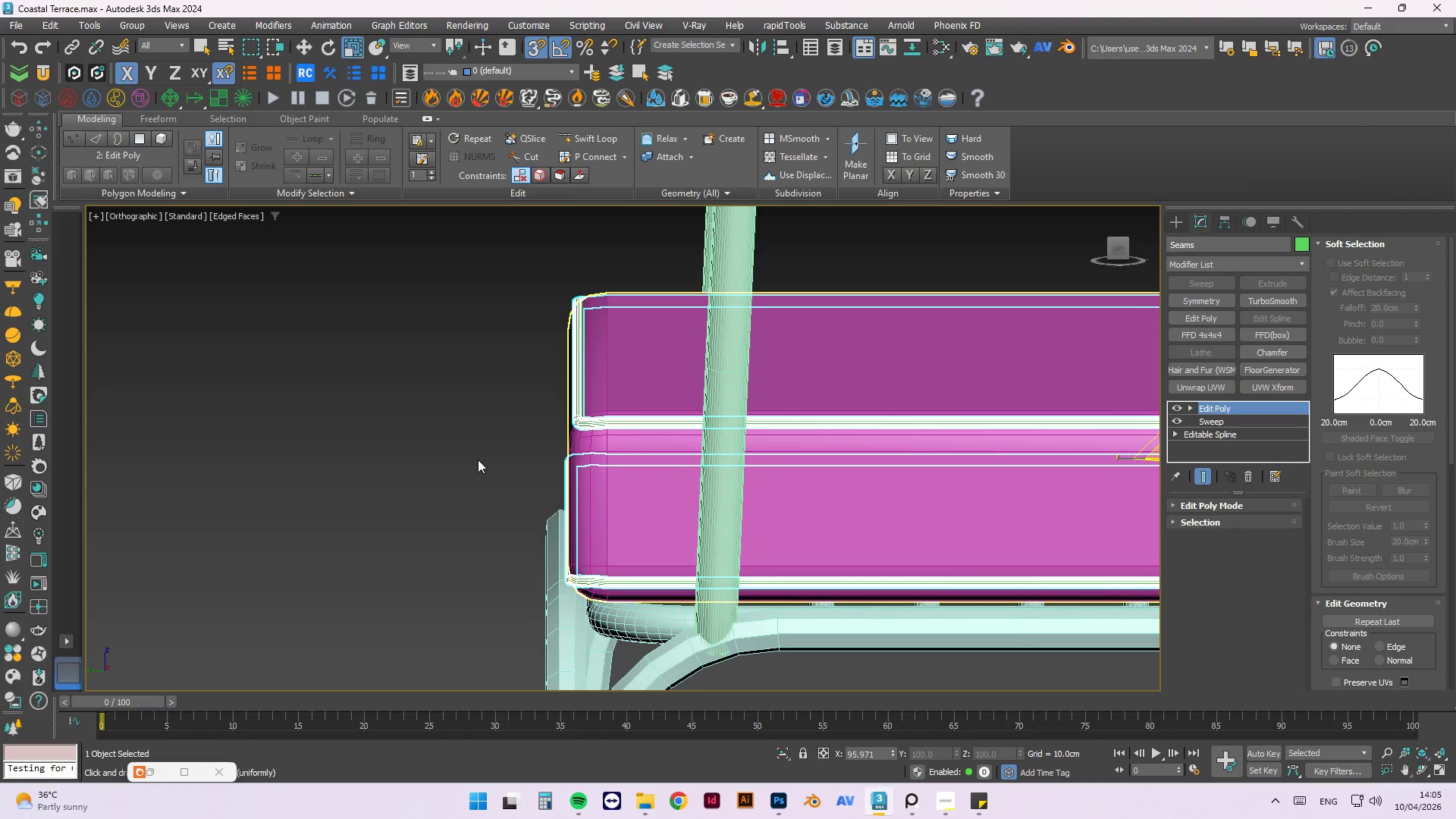 
hold_key(key=AltLeft, duration=1.52)
 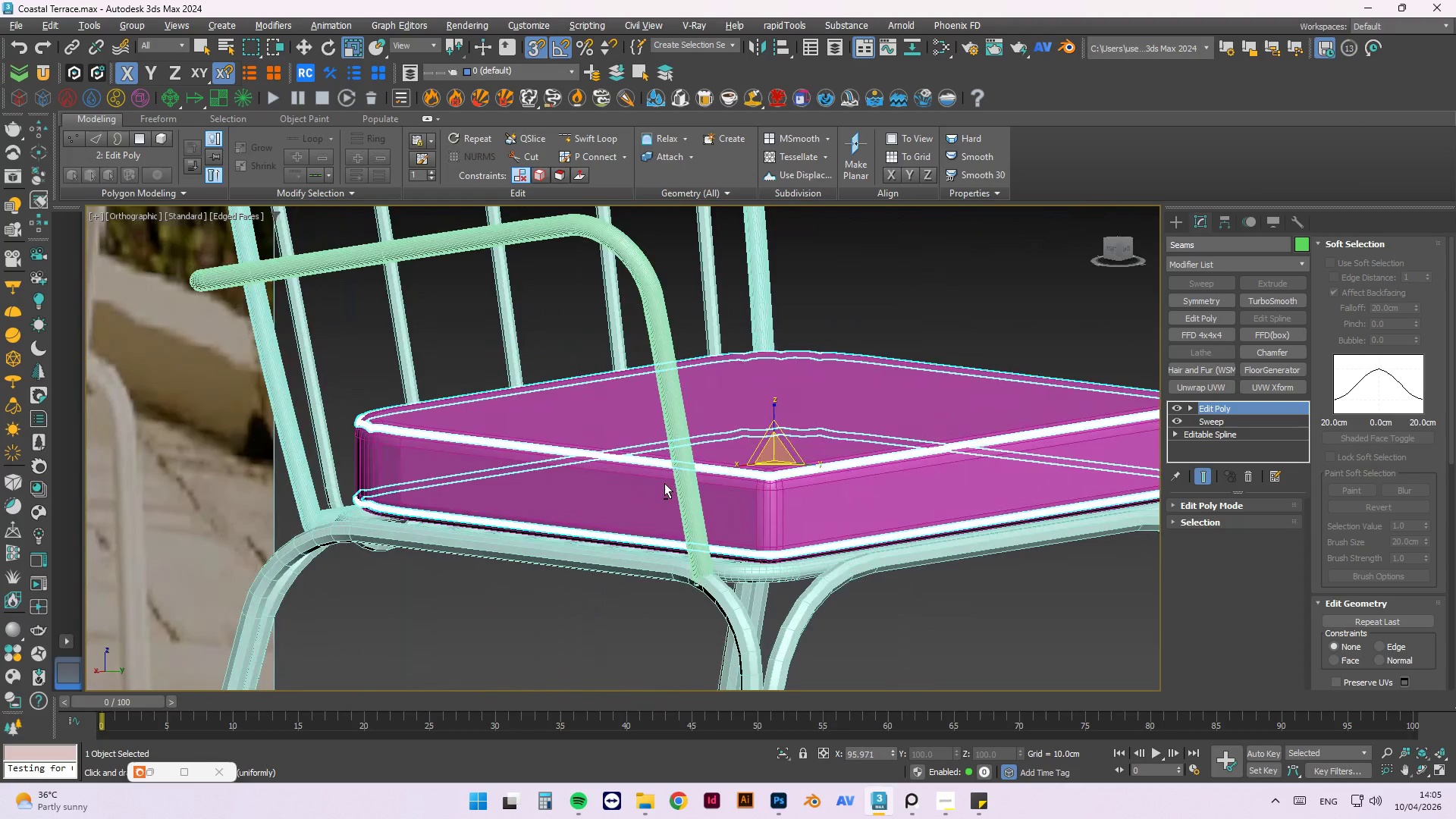 
scroll: coordinate [373, 463], scroll_direction: down, amount: 2.0
 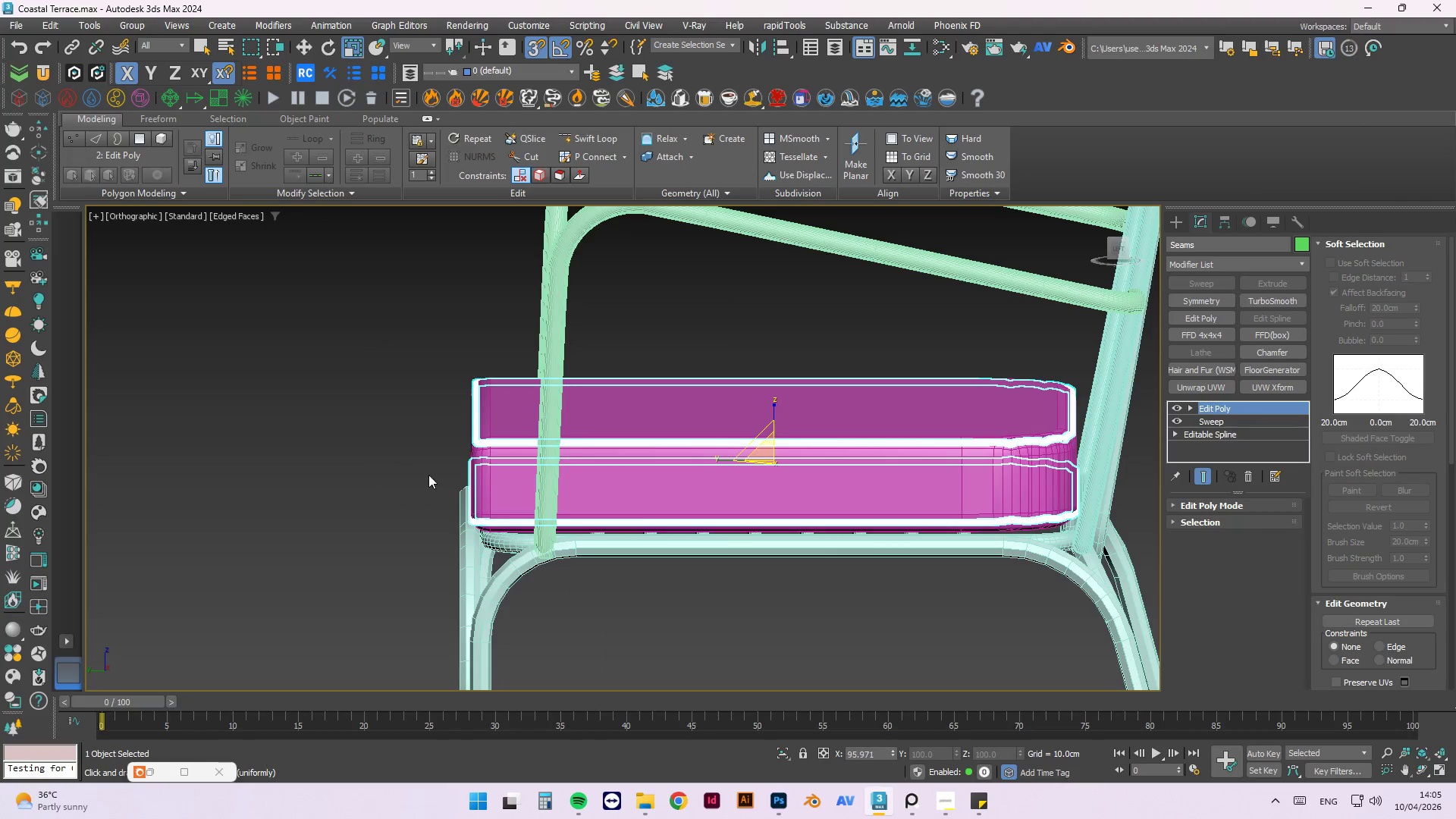 
hold_key(key=AltLeft, duration=0.64)
 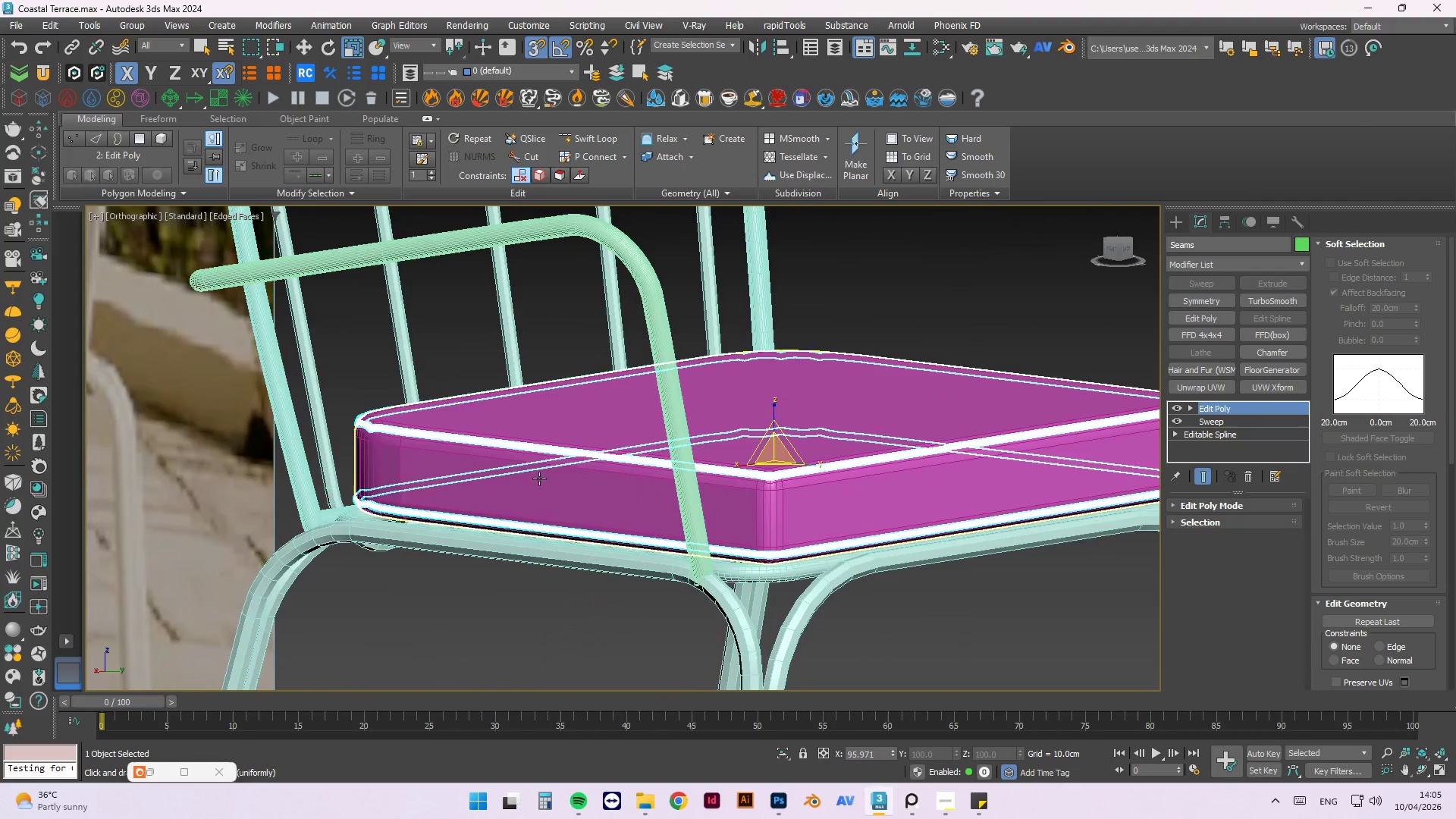 
hold_key(key=AltLeft, duration=0.53)
 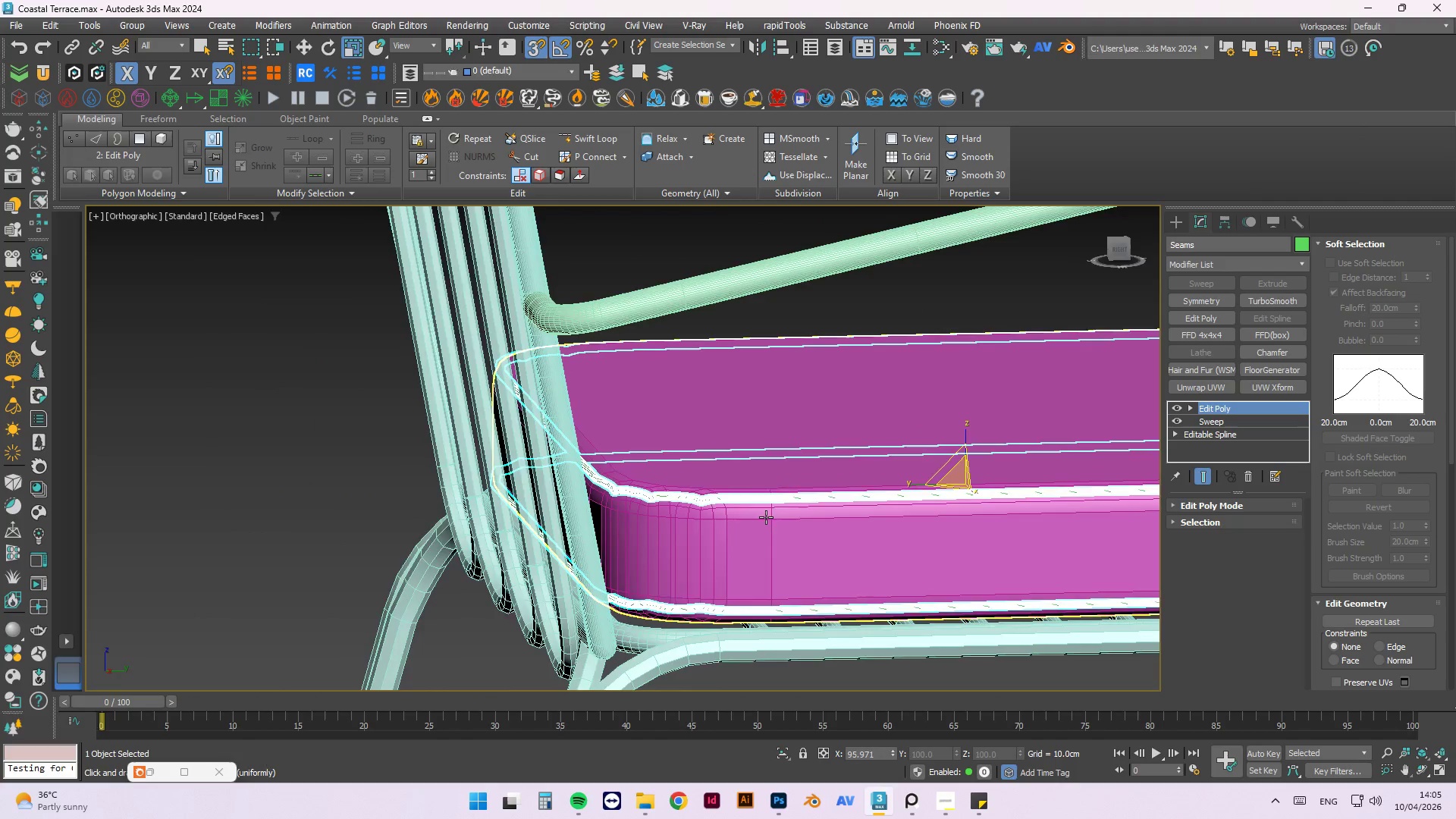 
scroll: coordinate [598, 460], scroll_direction: up, amount: 6.0
 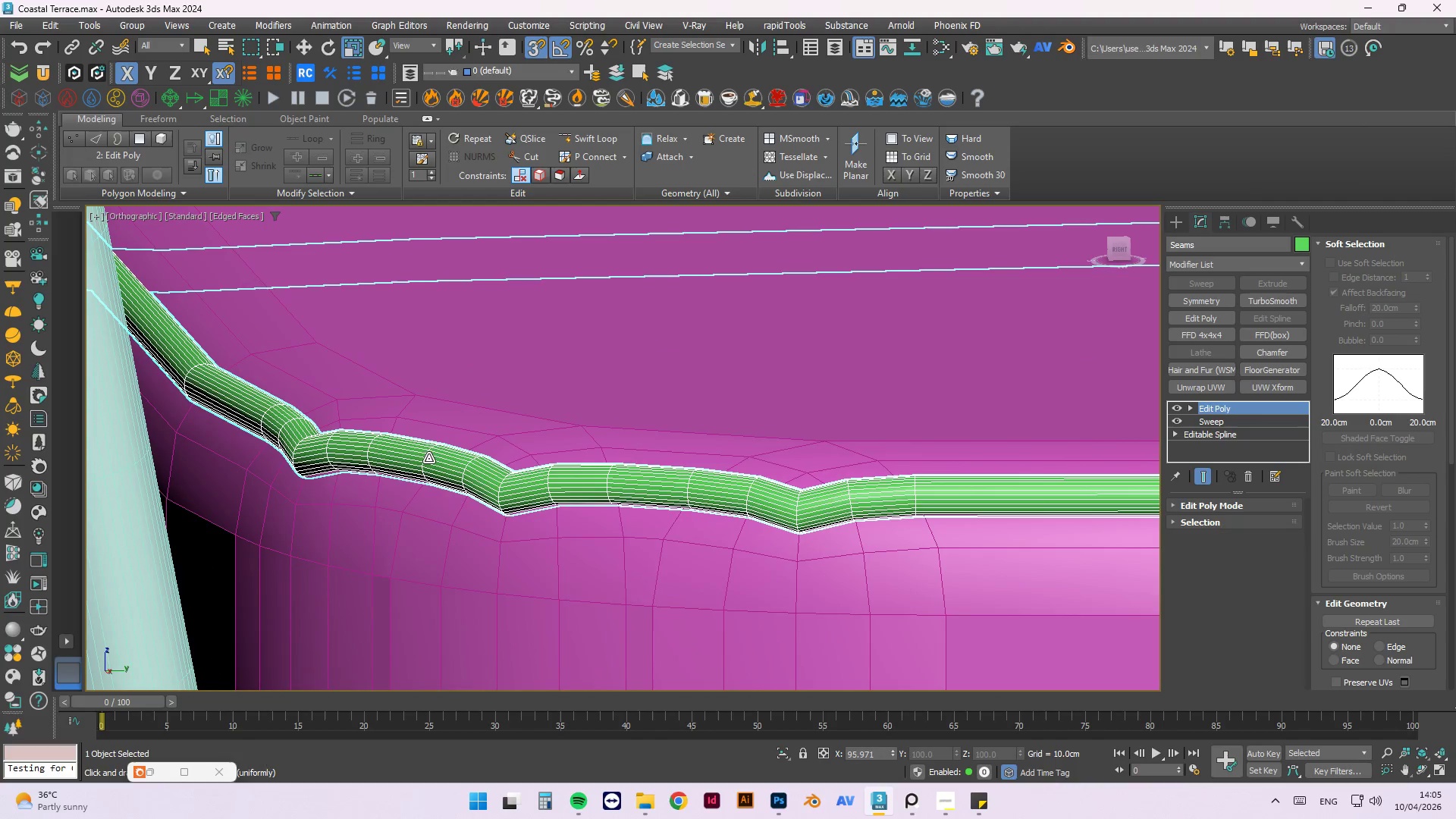 
scroll: coordinate [521, 453], scroll_direction: down, amount: 5.0
 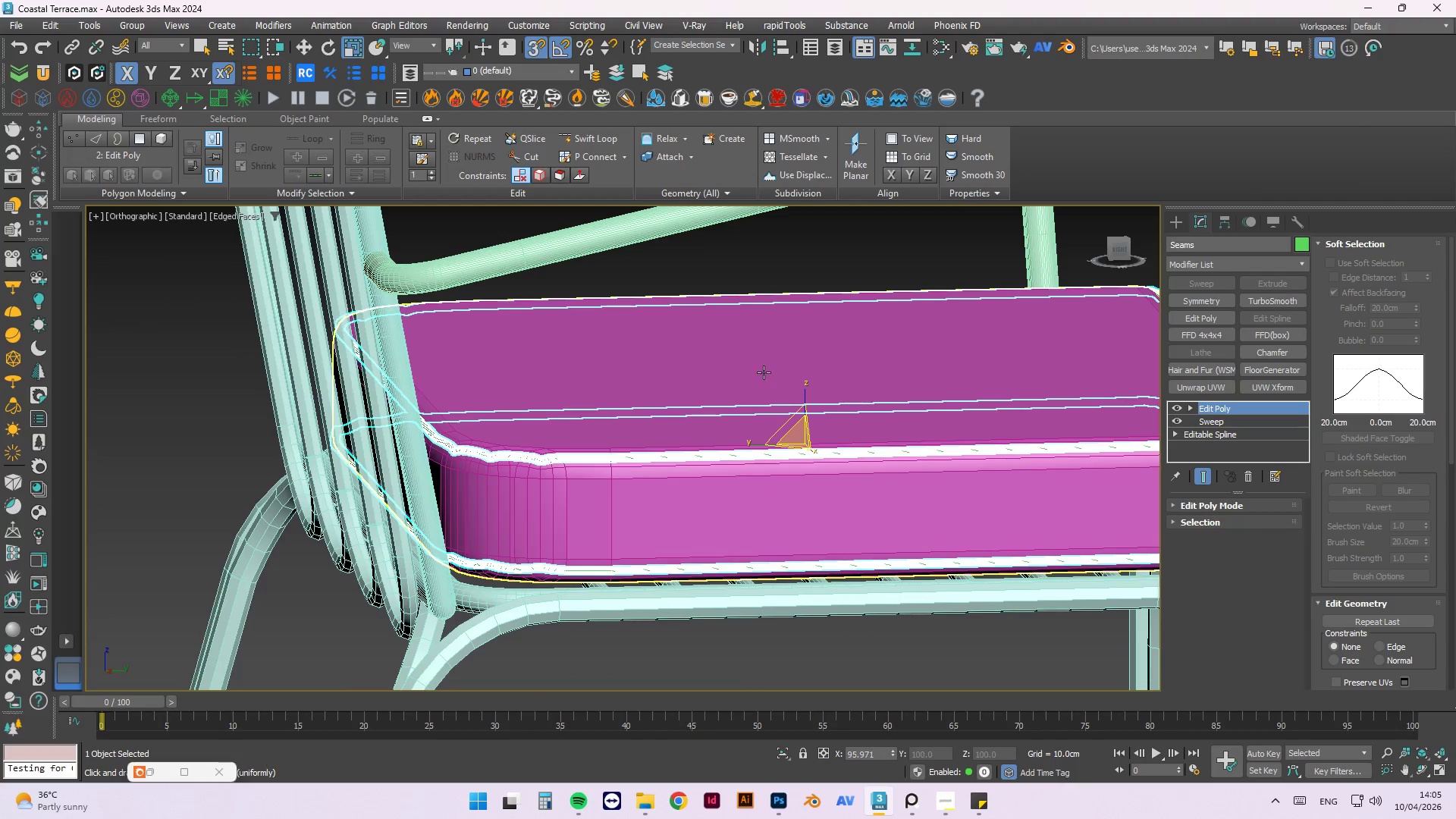 
key(1)
 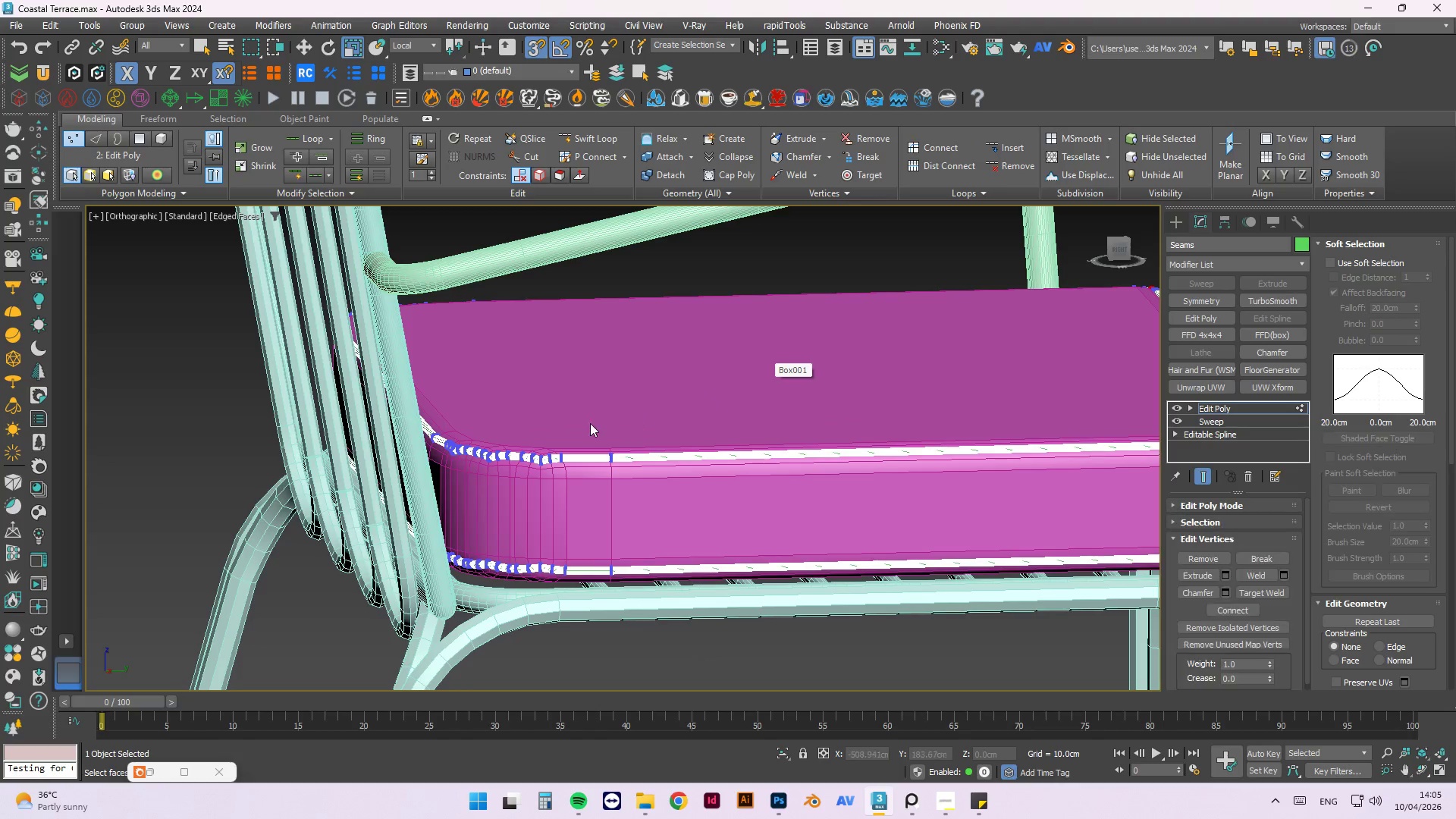 
scroll: coordinate [460, 522], scroll_direction: up, amount: 5.0
 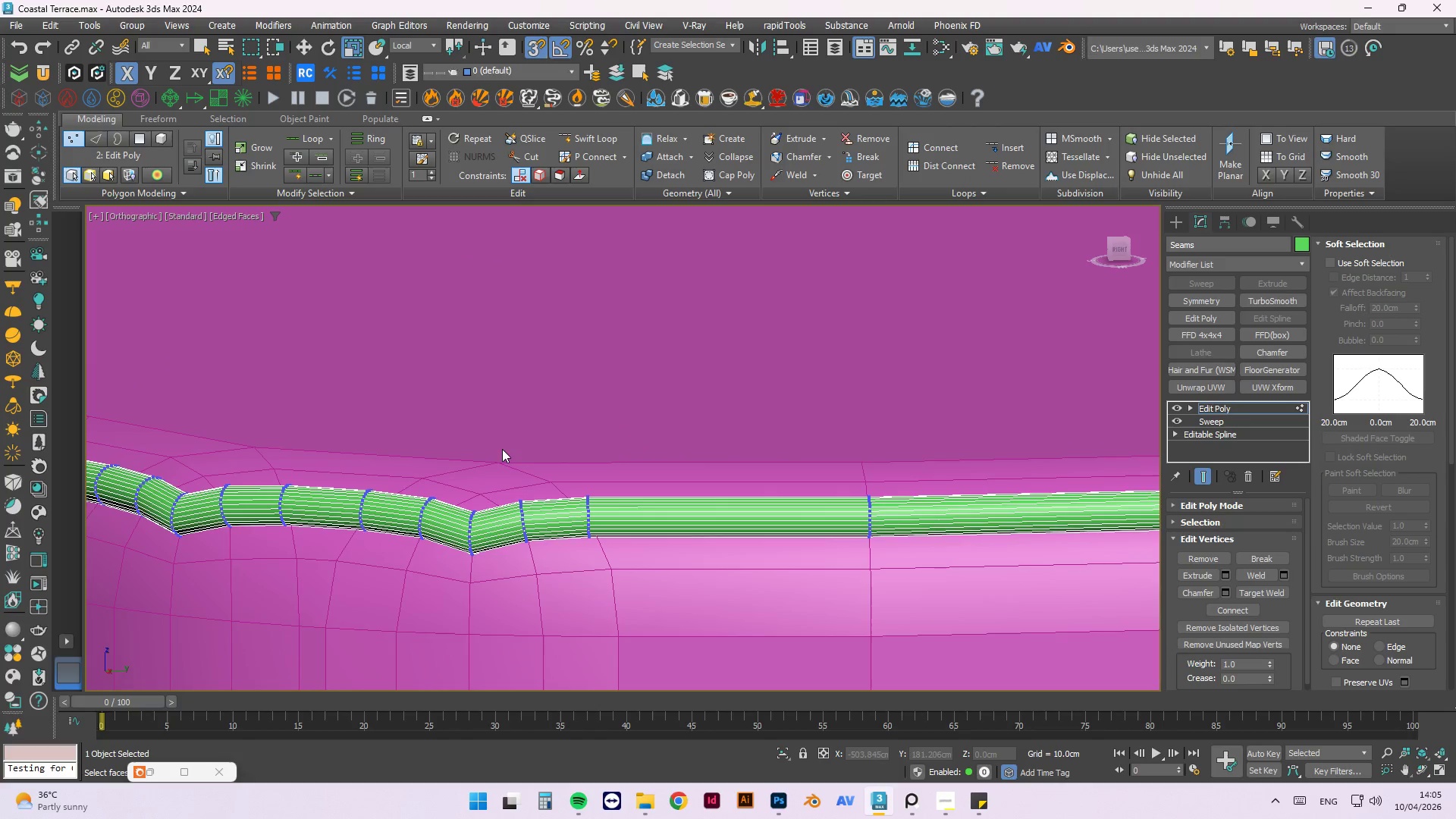 
left_click_drag(start_coordinate=[497, 457], to_coordinate=[462, 579])
 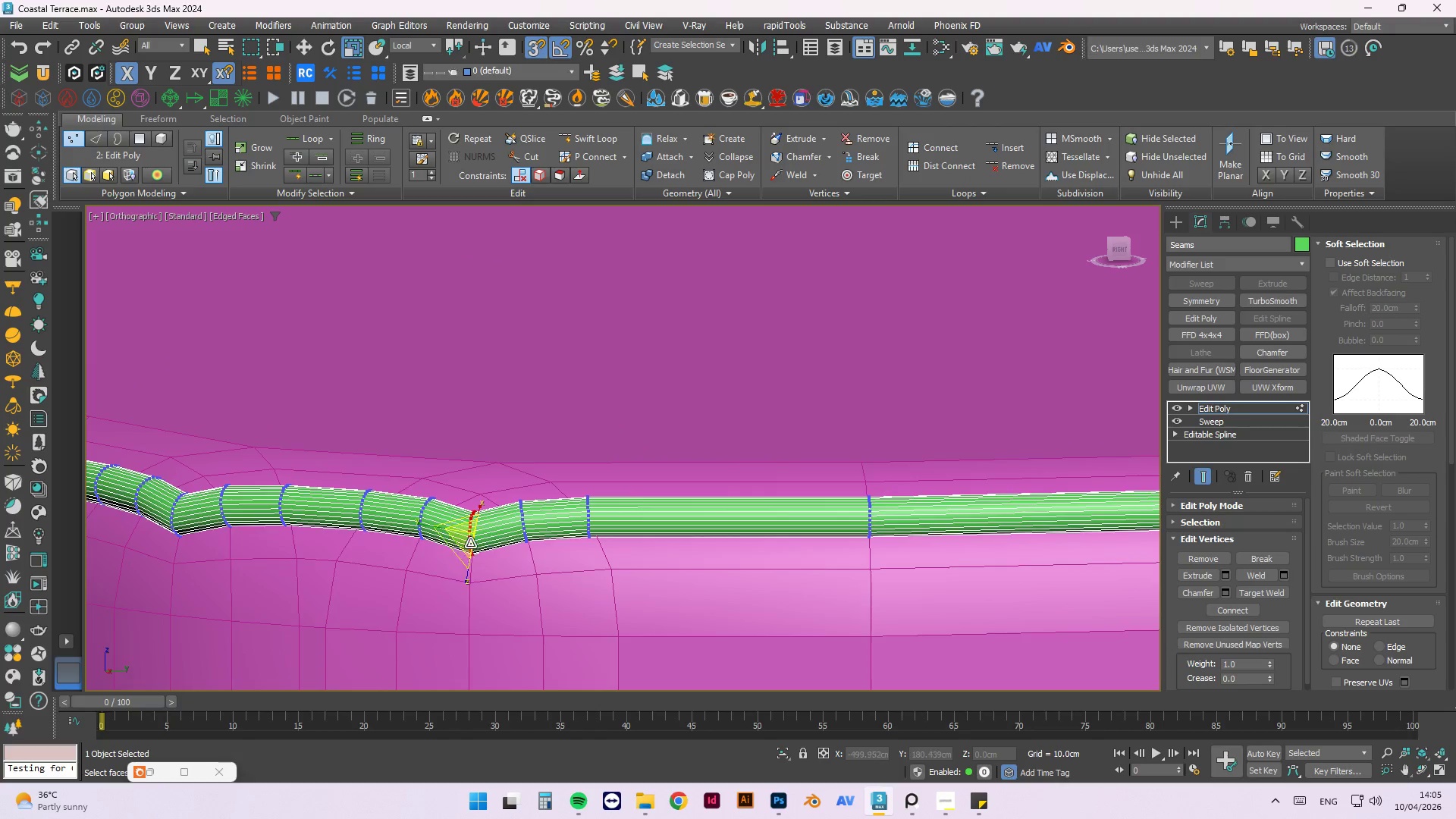 
hold_key(key=AltLeft, duration=0.98)
 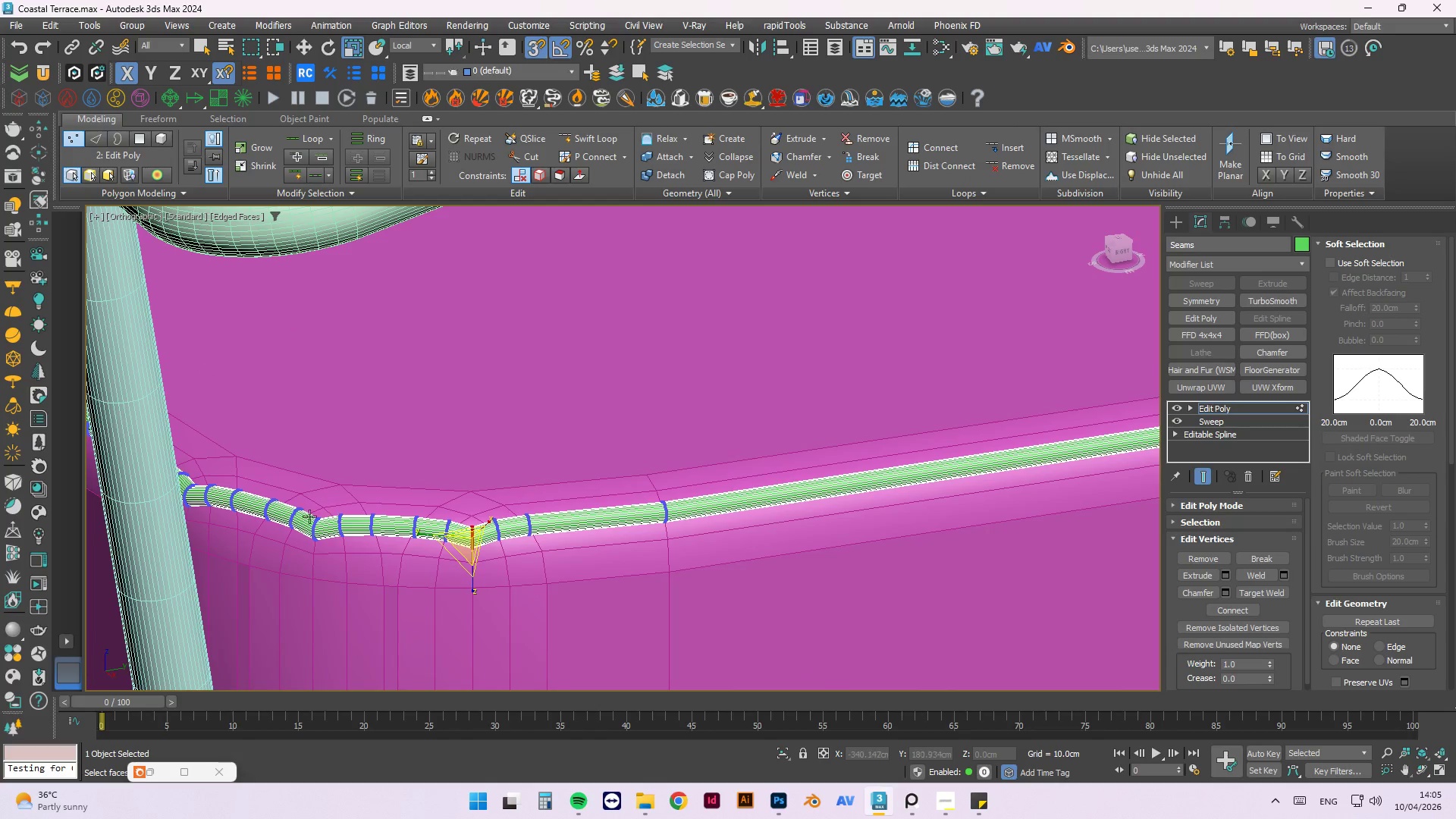 
scroll: coordinate [470, 542], scroll_direction: down, amount: 2.0
 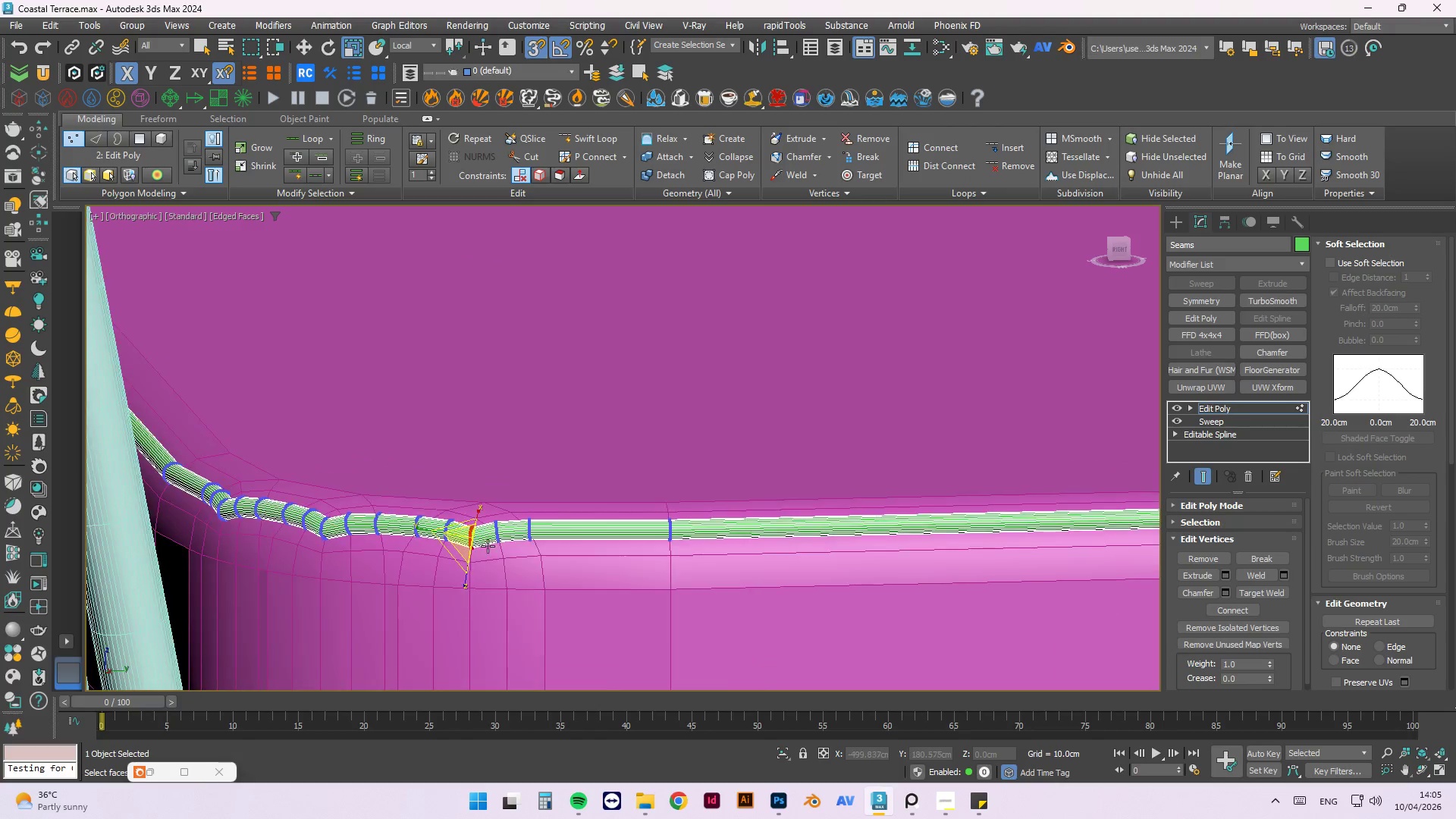 
hold_key(key=ControlLeft, duration=1.5)
left_click_drag(start_coordinate=[362, 479], to_coordinate=[334, 588])
 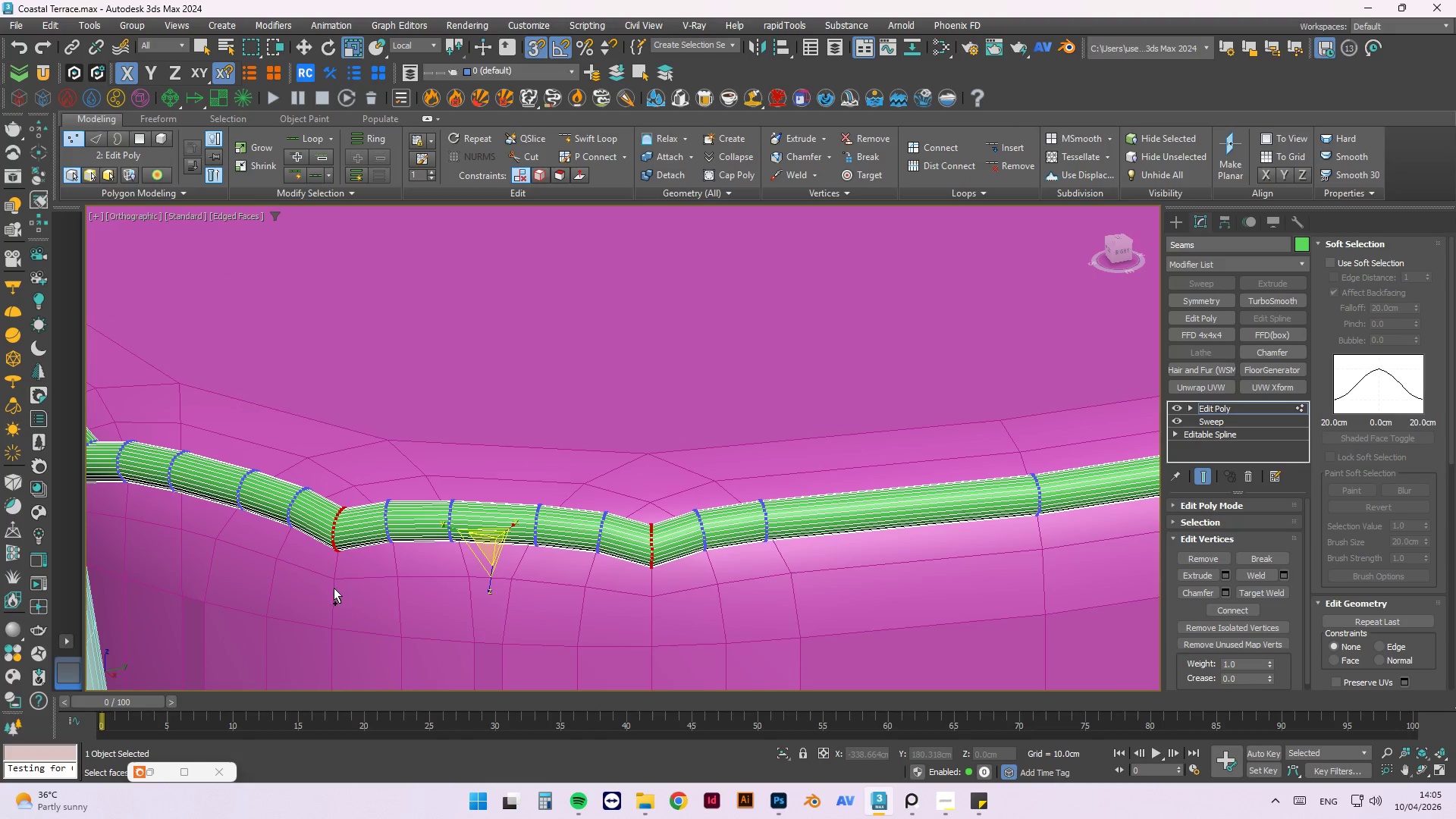 
scroll: coordinate [293, 529], scroll_direction: up, amount: 2.0
 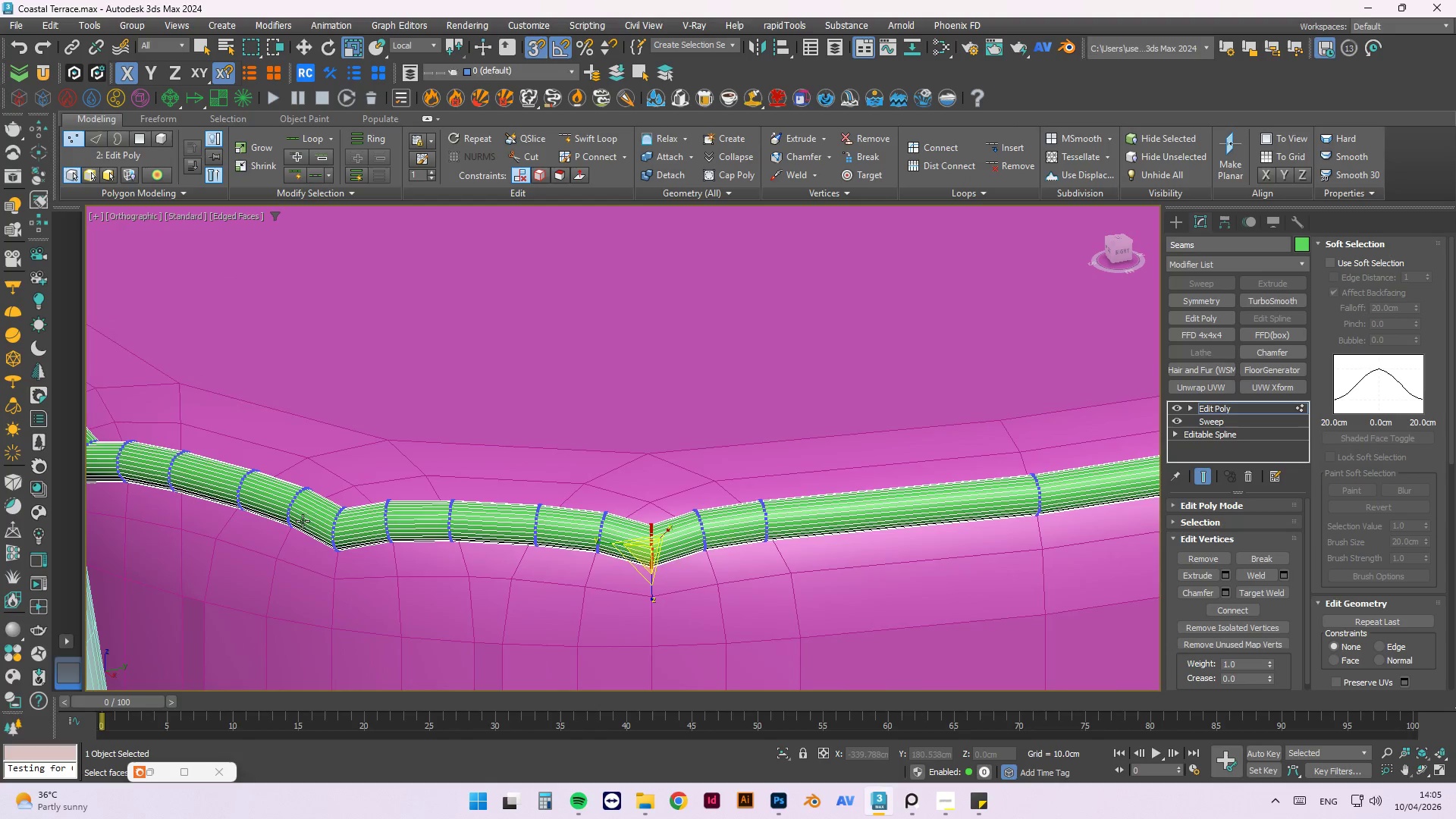 
key(Control+ControlLeft)
 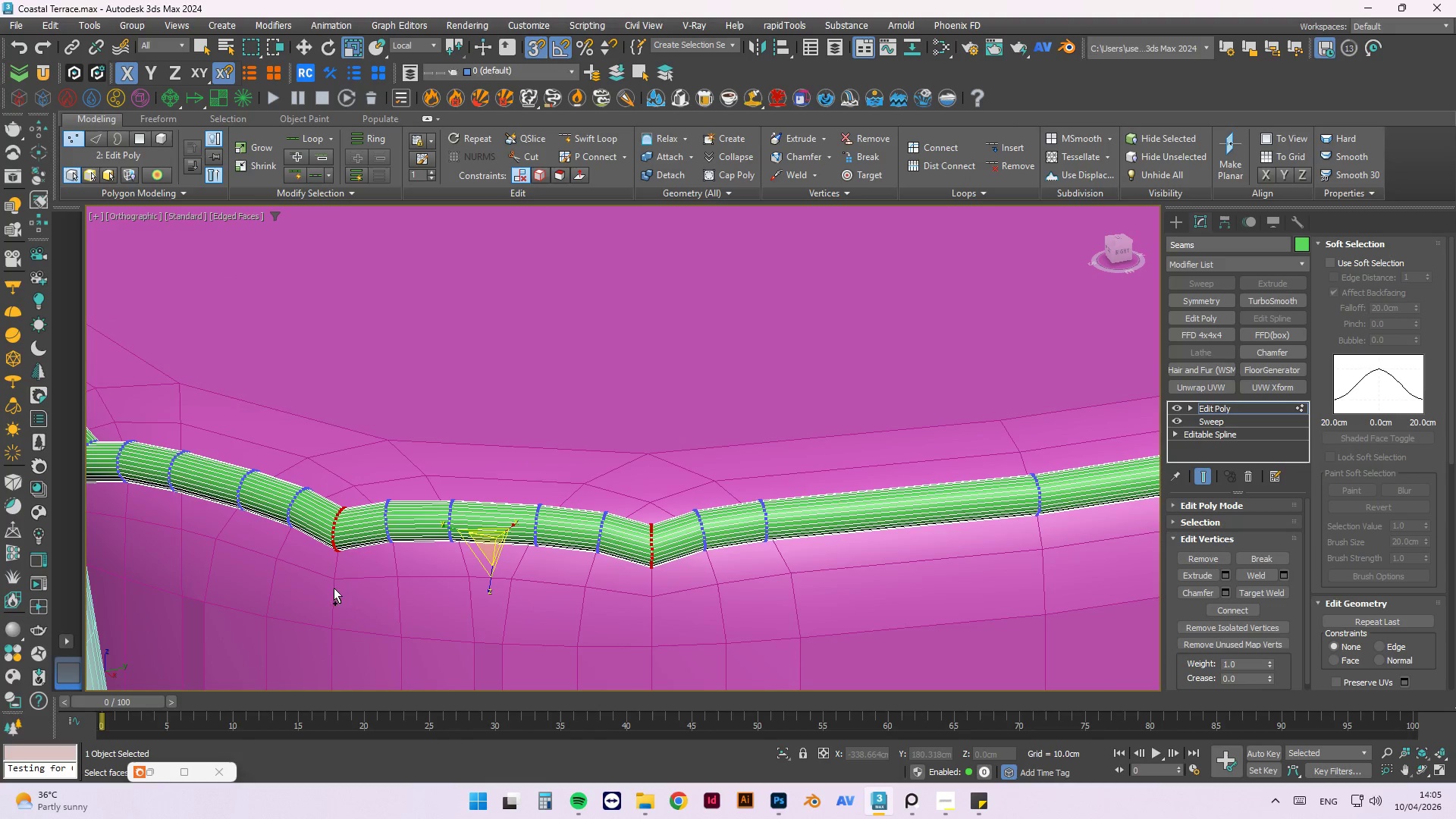 
key(Control+ControlLeft)
 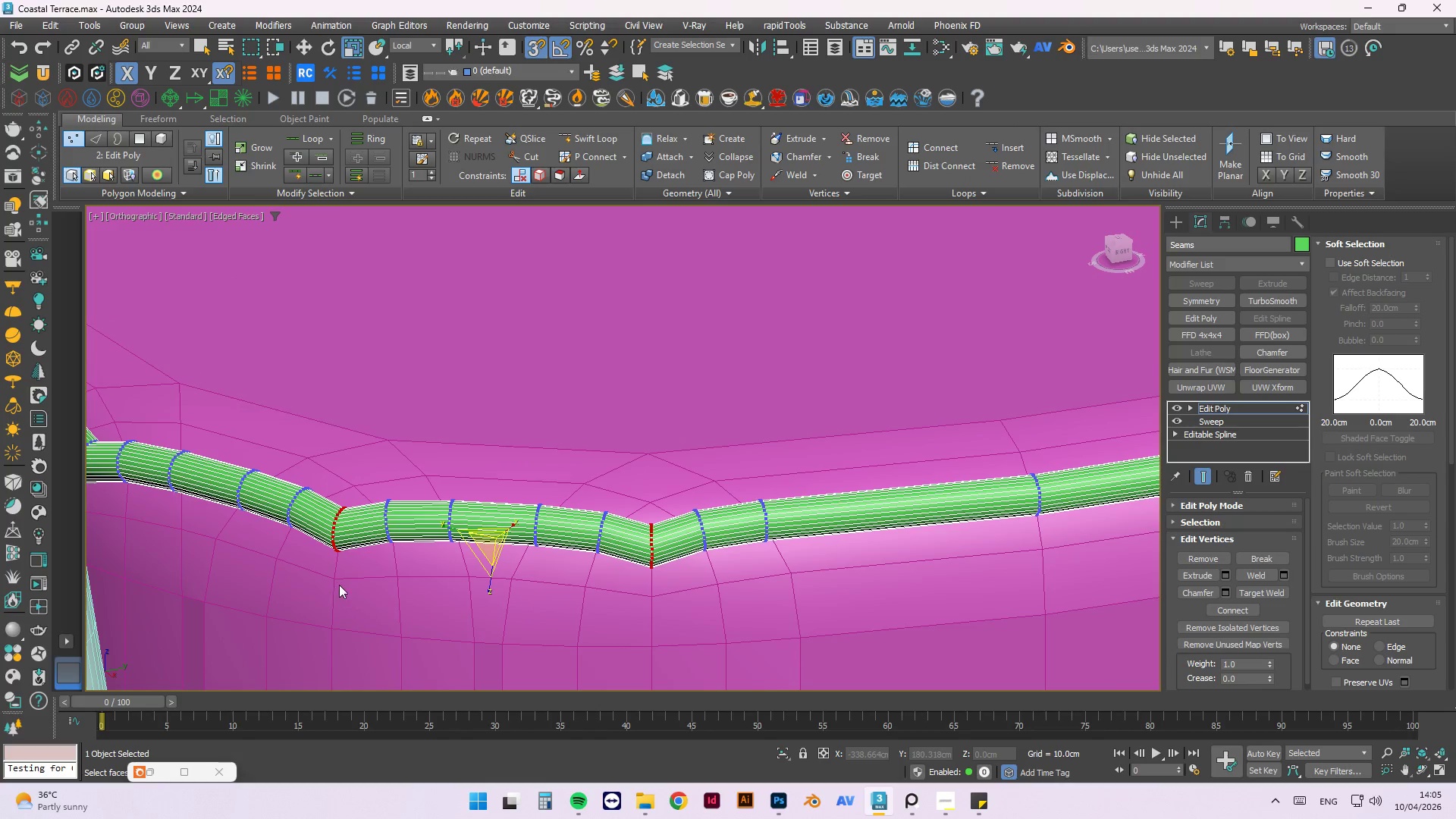 
key(Control+ControlLeft)
 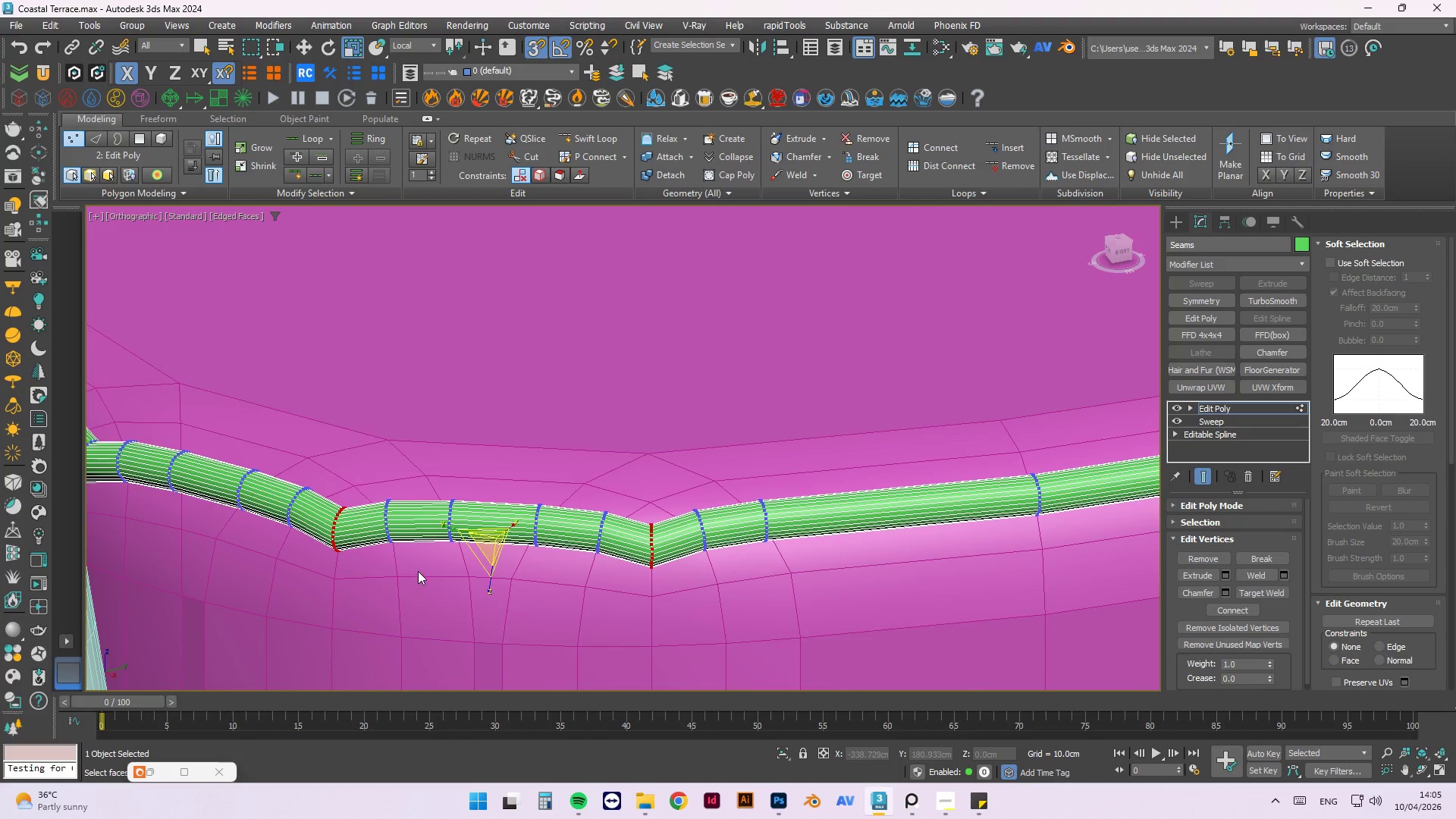 
hold_key(key=AltLeft, duration=0.78)
scroll: coordinate [419, 571], scroll_direction: down, amount: 1.0
 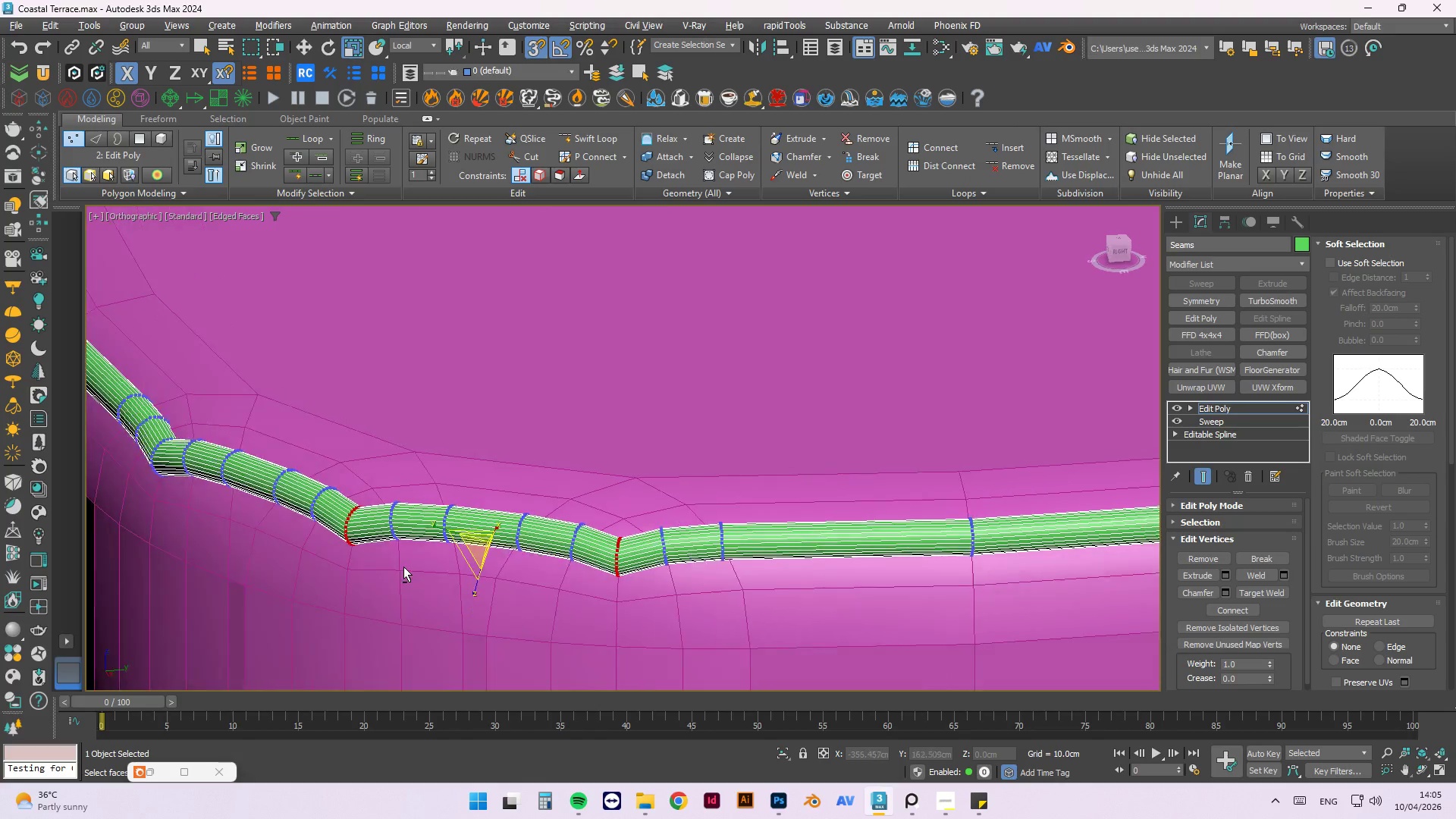 
hold_key(key=AltLeft, duration=1.5)
scroll: coordinate [72, 440], scroll_direction: up, amount: 1.0
 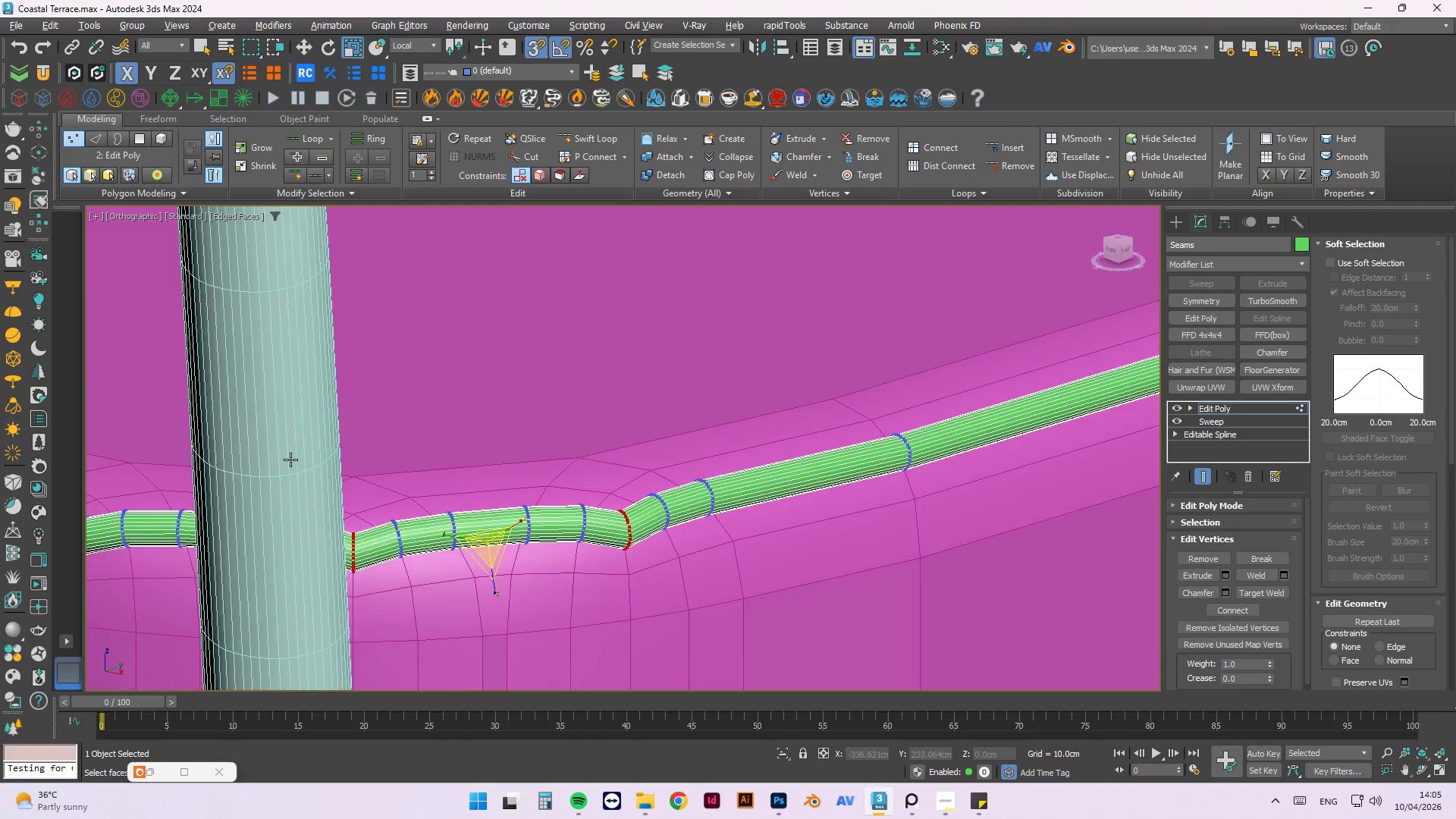 
key(Alt+AltLeft)
 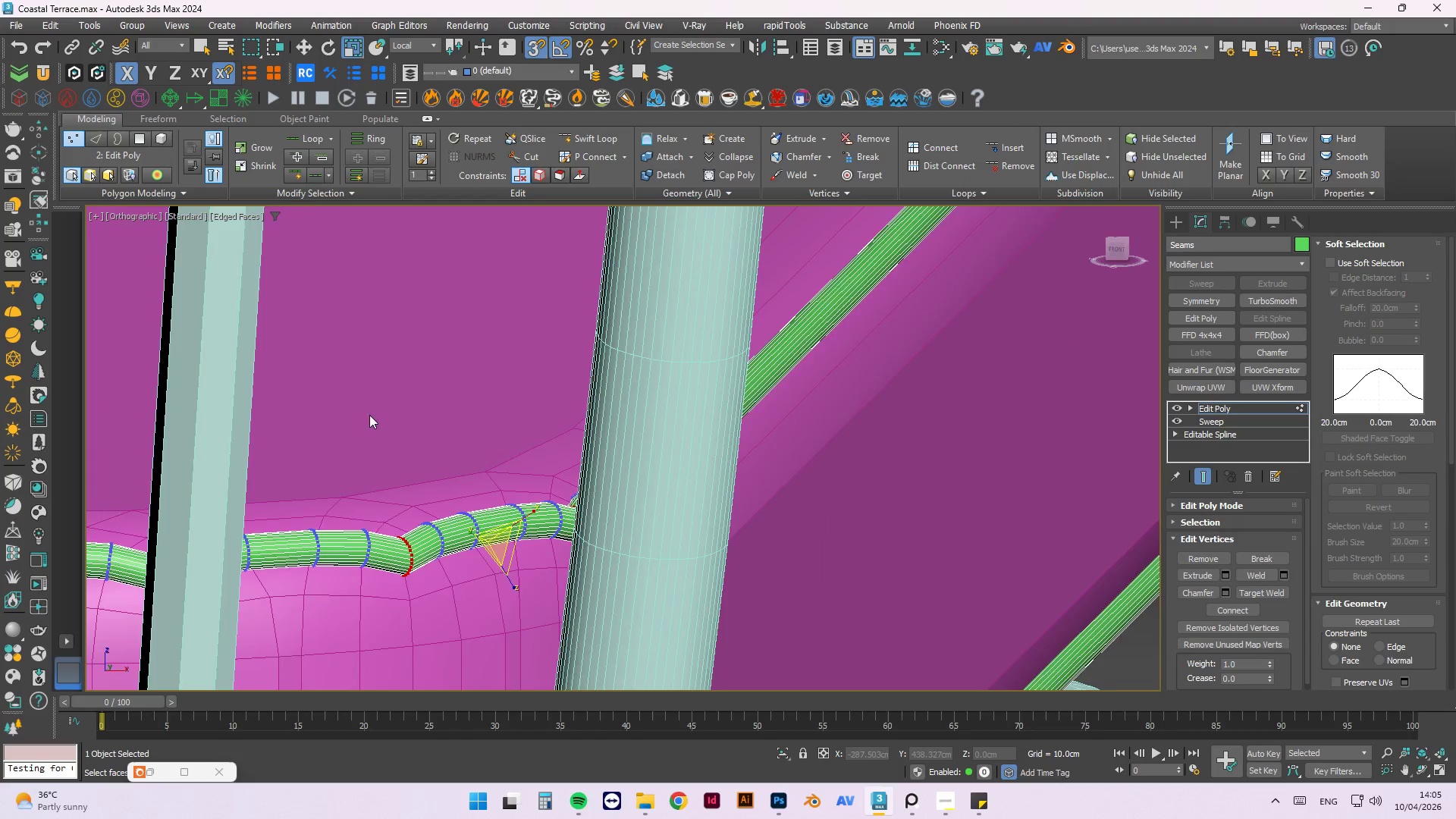 
hold_key(key=AltLeft, duration=0.47)
 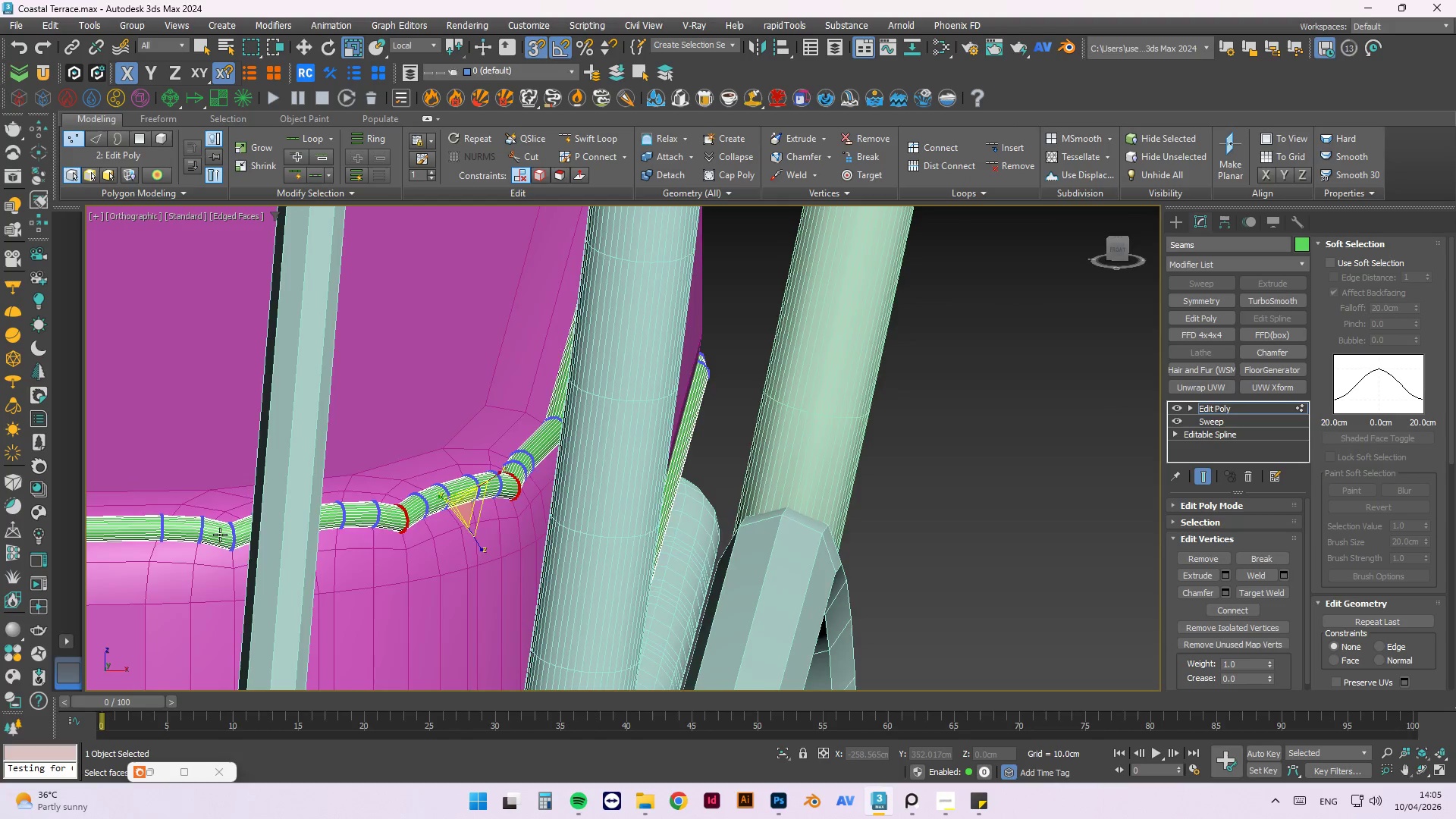 
scroll: coordinate [371, 410], scroll_direction: down, amount: 1.0
 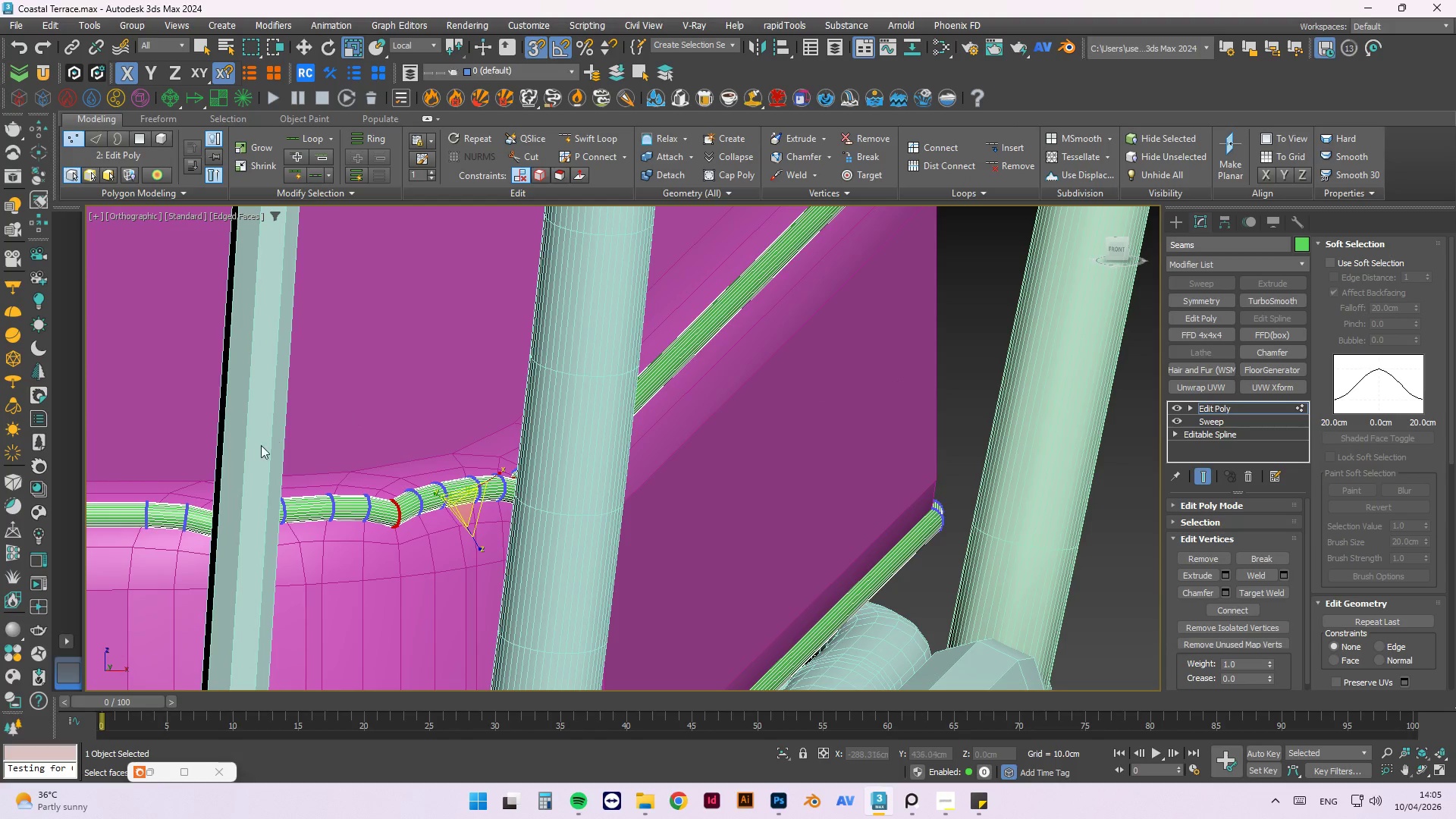 
hold_key(key=ControlLeft, duration=1.05)
 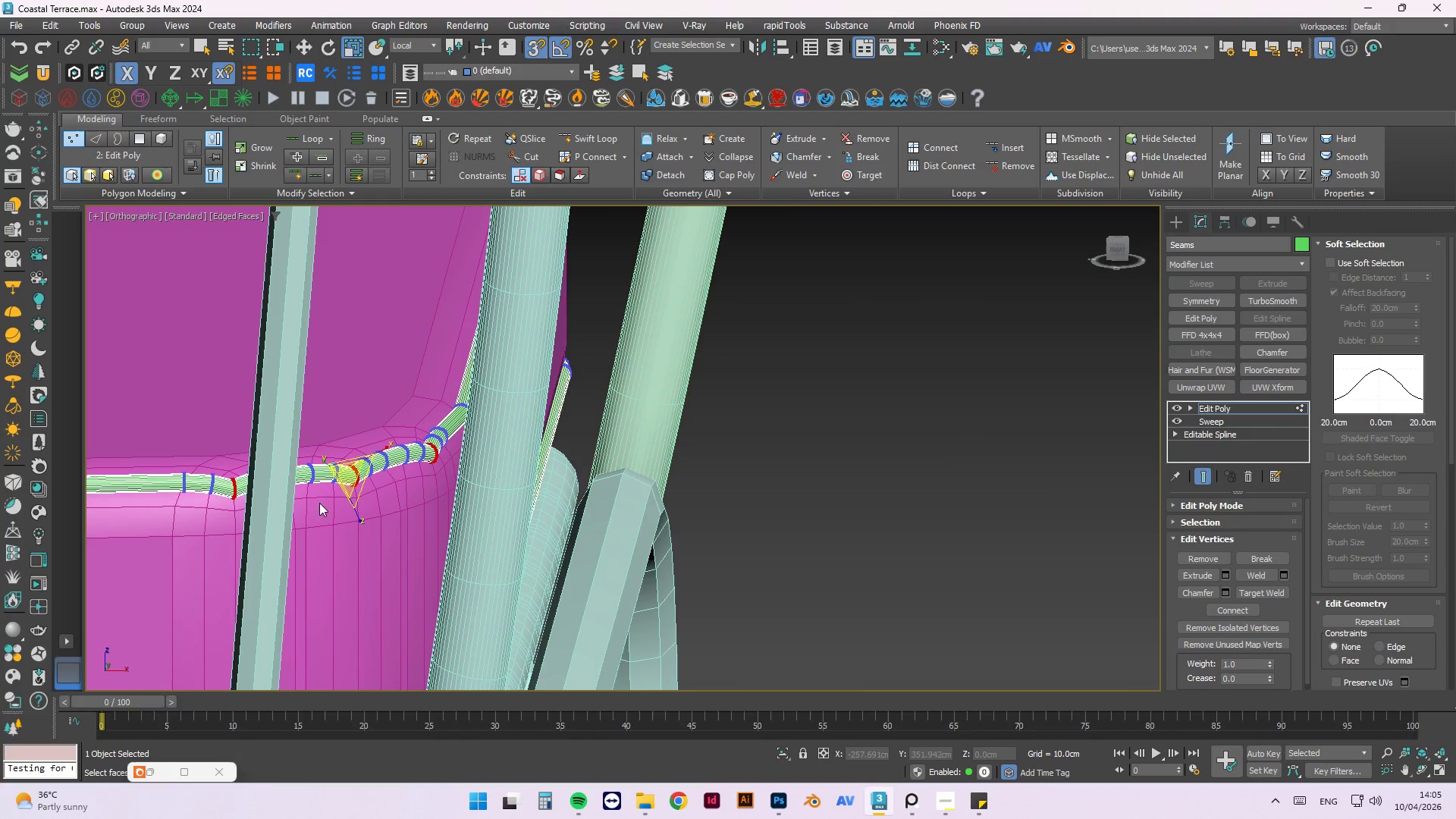 
scroll: coordinate [219, 536], scroll_direction: up, amount: 3.0
 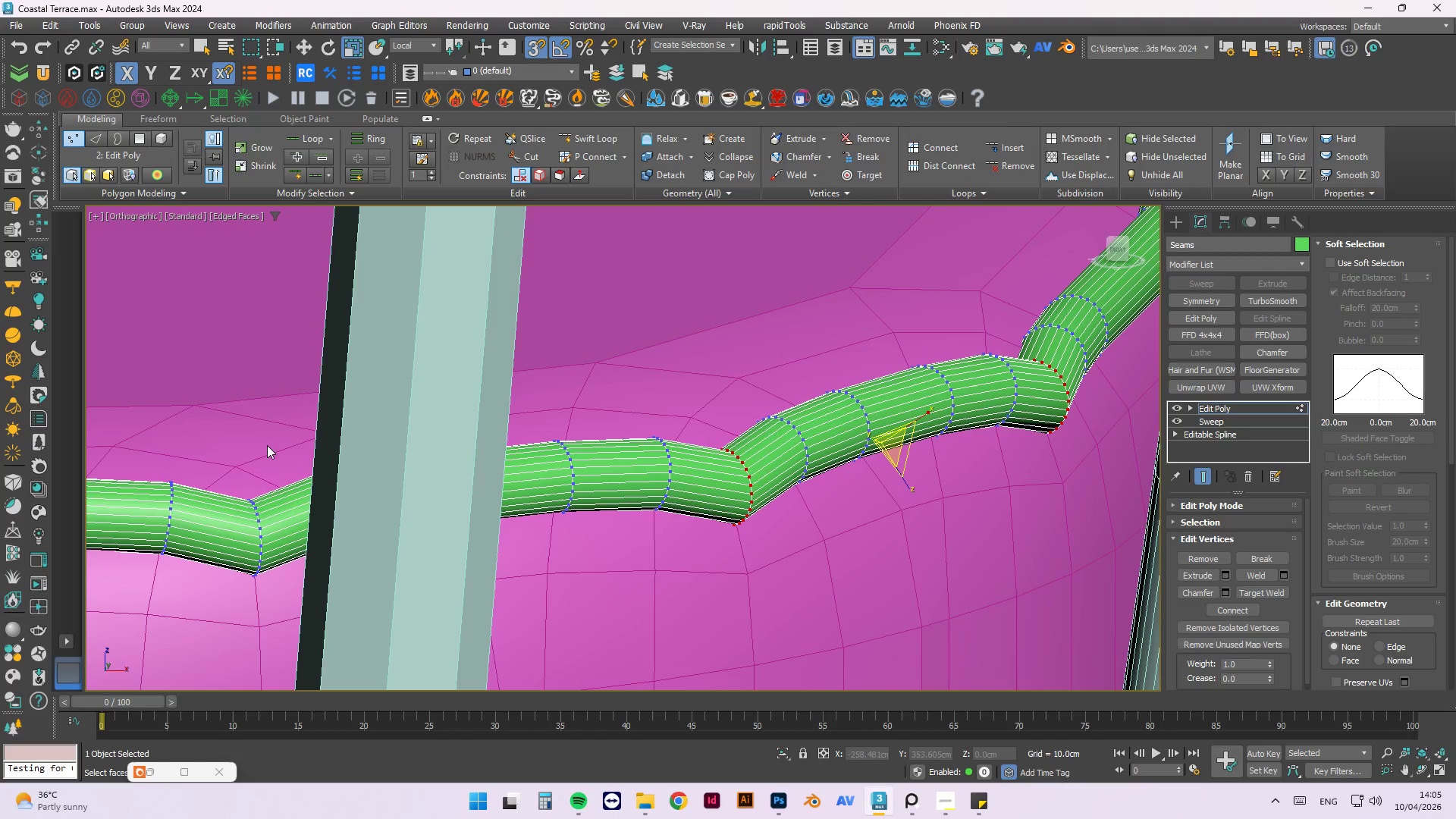 
left_click_drag(start_coordinate=[276, 428], to_coordinate=[232, 601])
 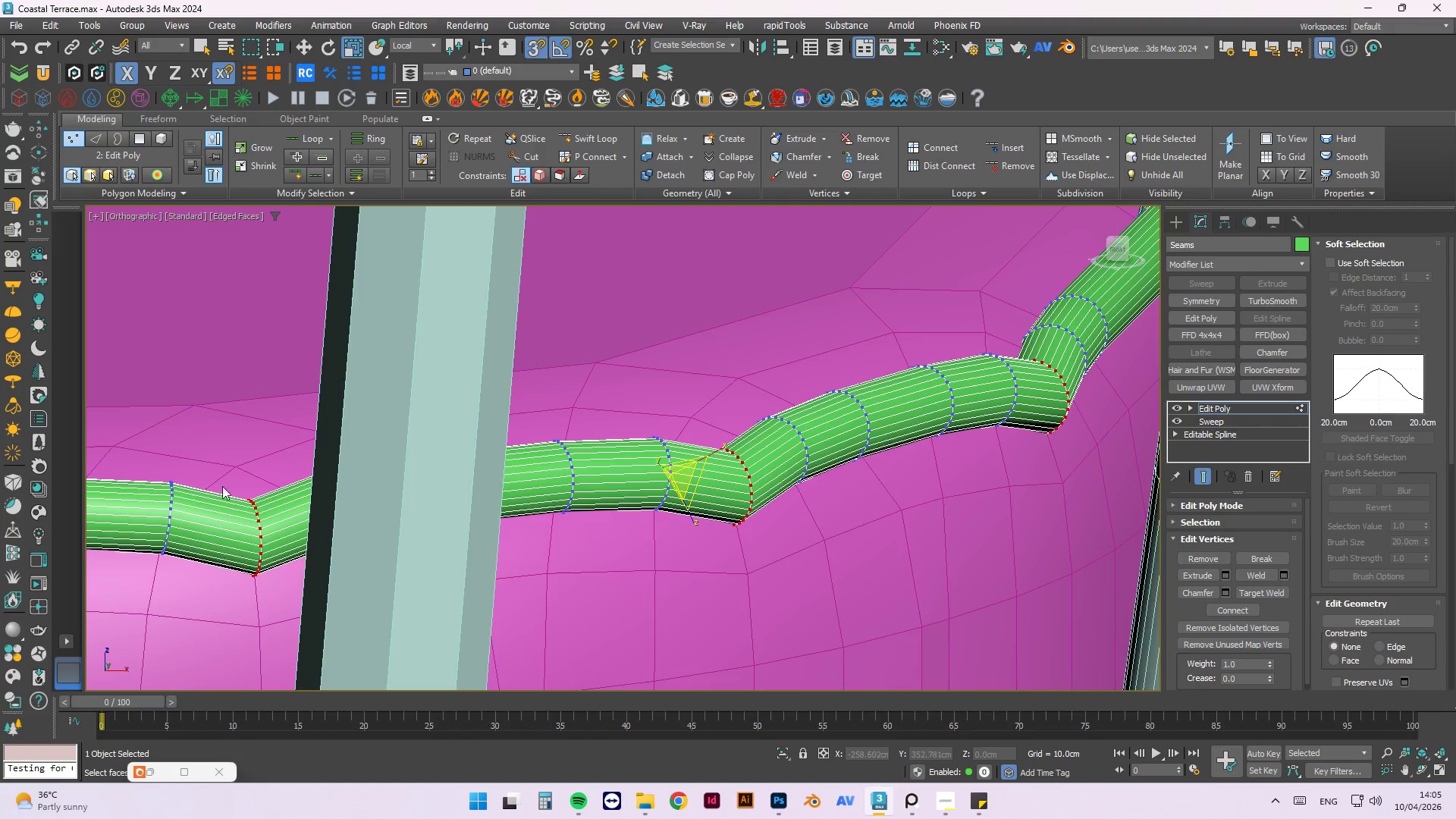 
hold_key(key=AltLeft, duration=0.48)
 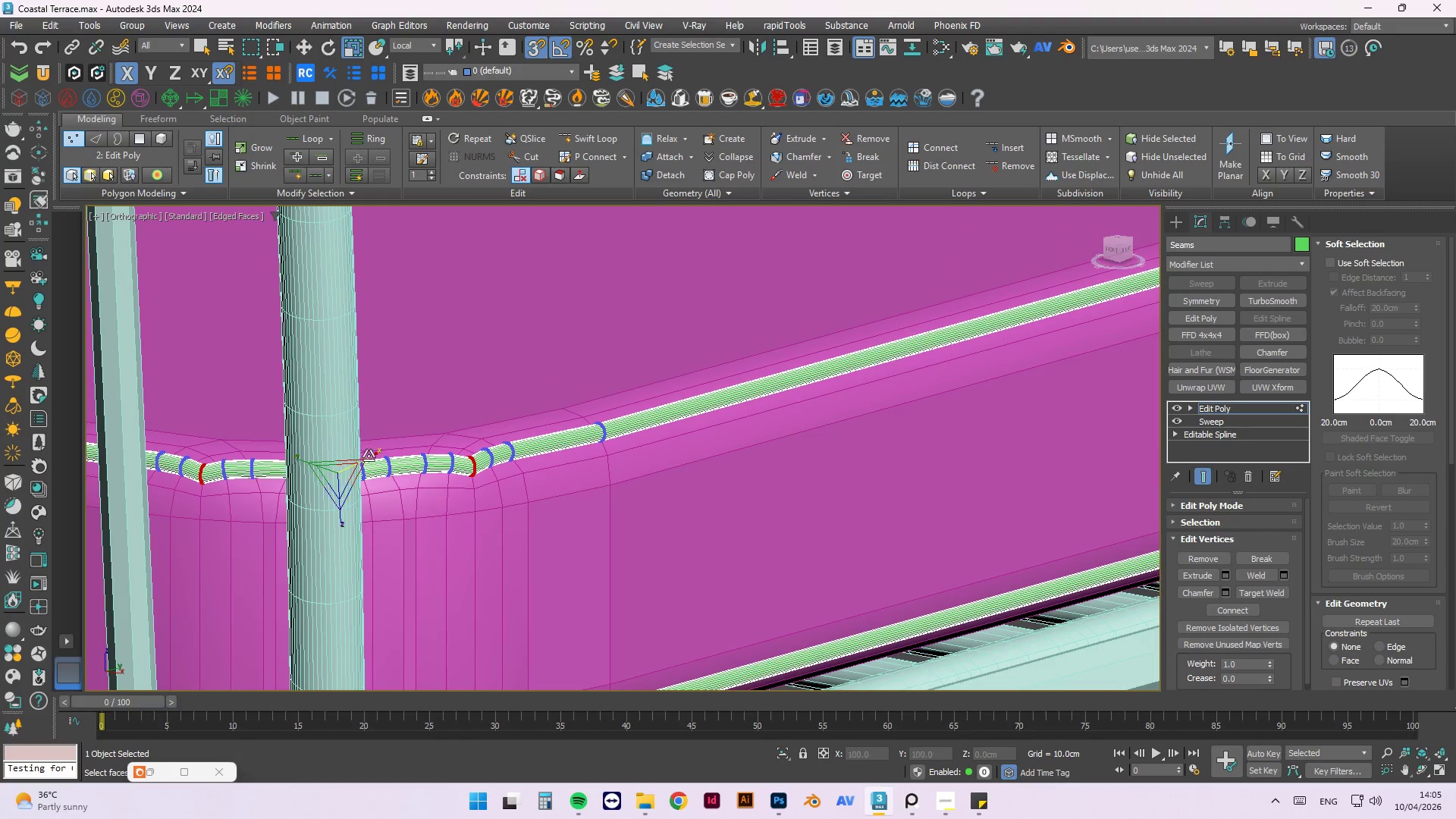 
scroll: coordinate [231, 462], scroll_direction: down, amount: 4.0
 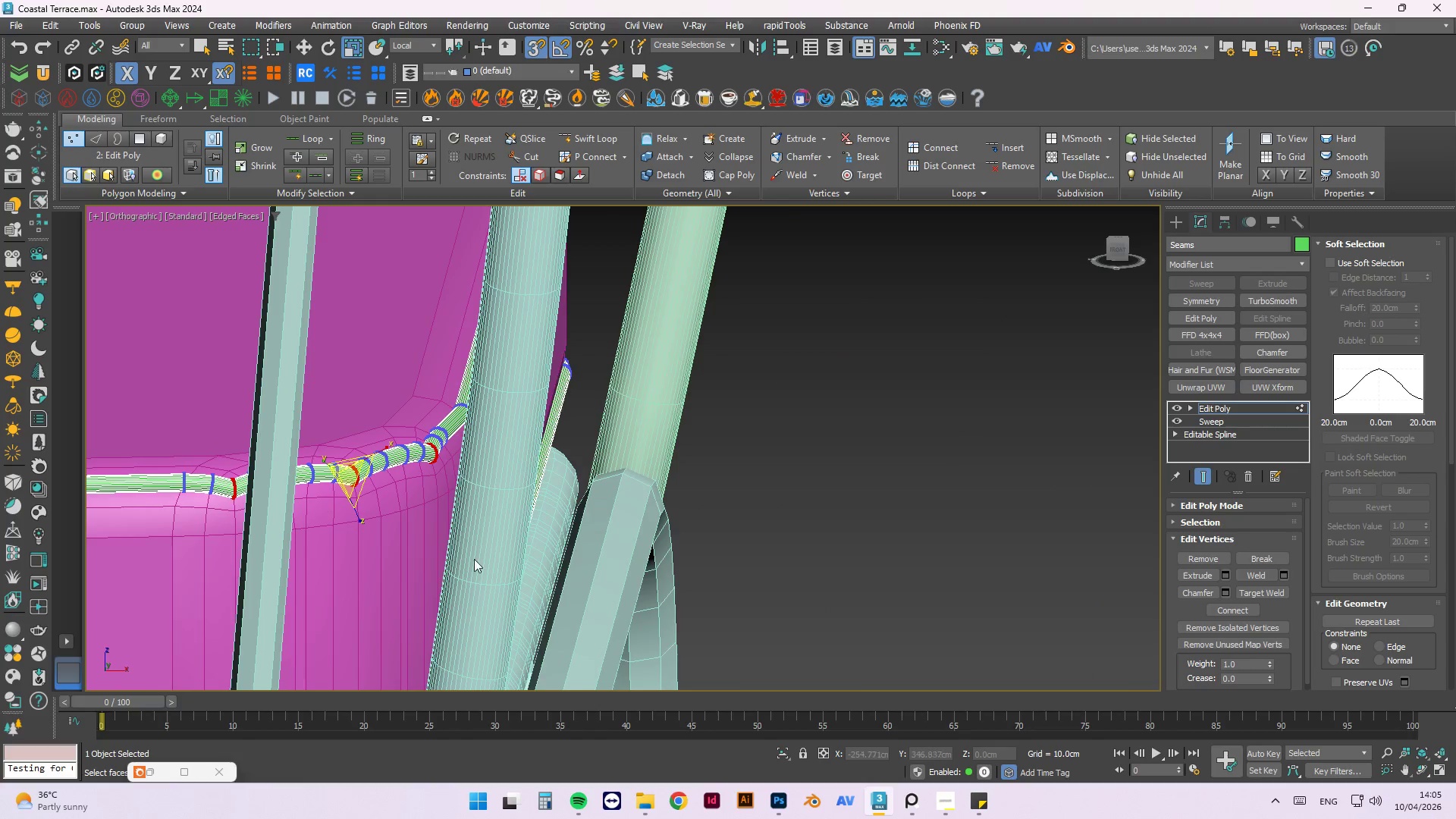 
hold_key(key=AltLeft, duration=1.34)
 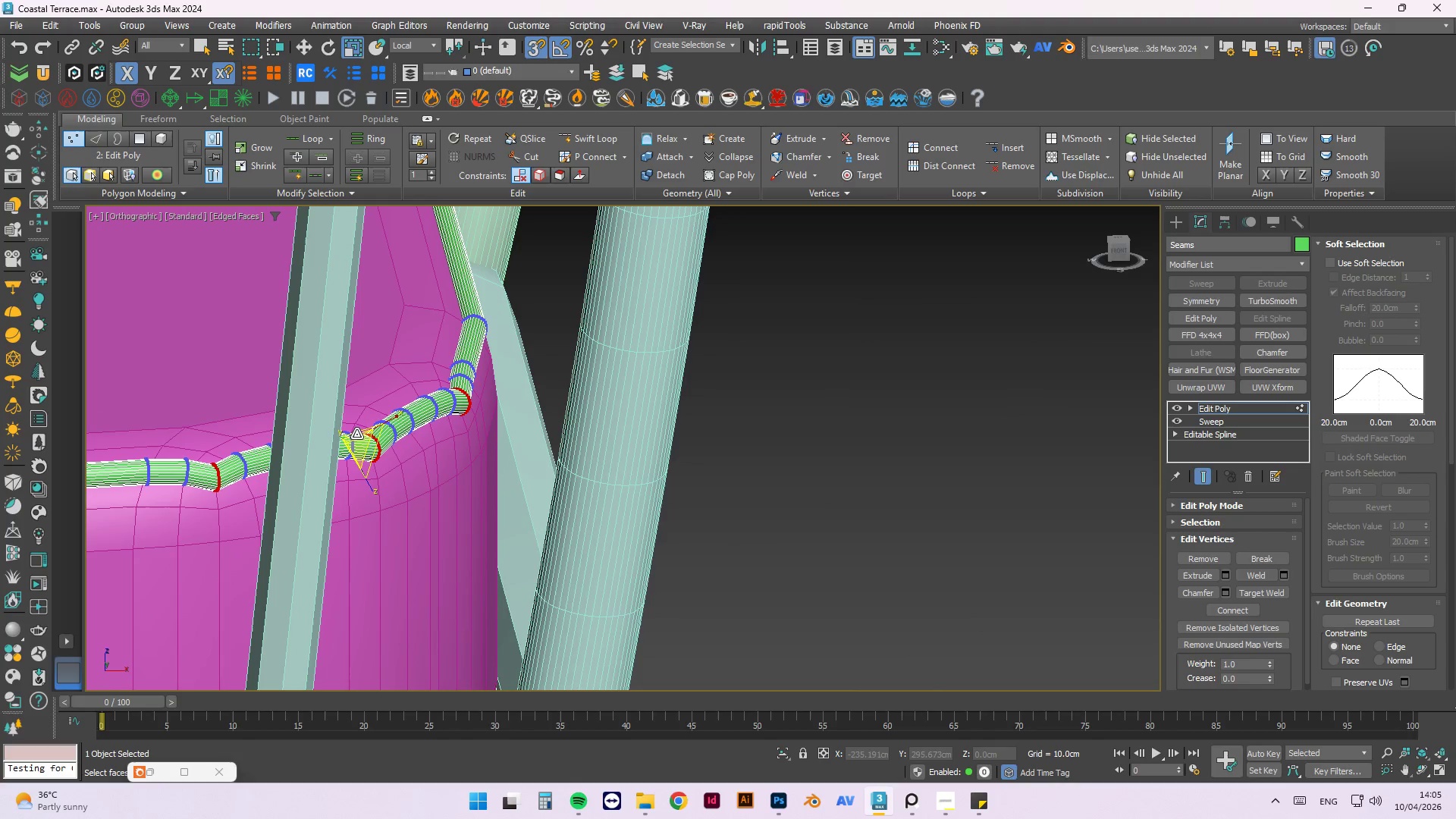 
scroll: coordinate [354, 471], scroll_direction: up, amount: 1.0
 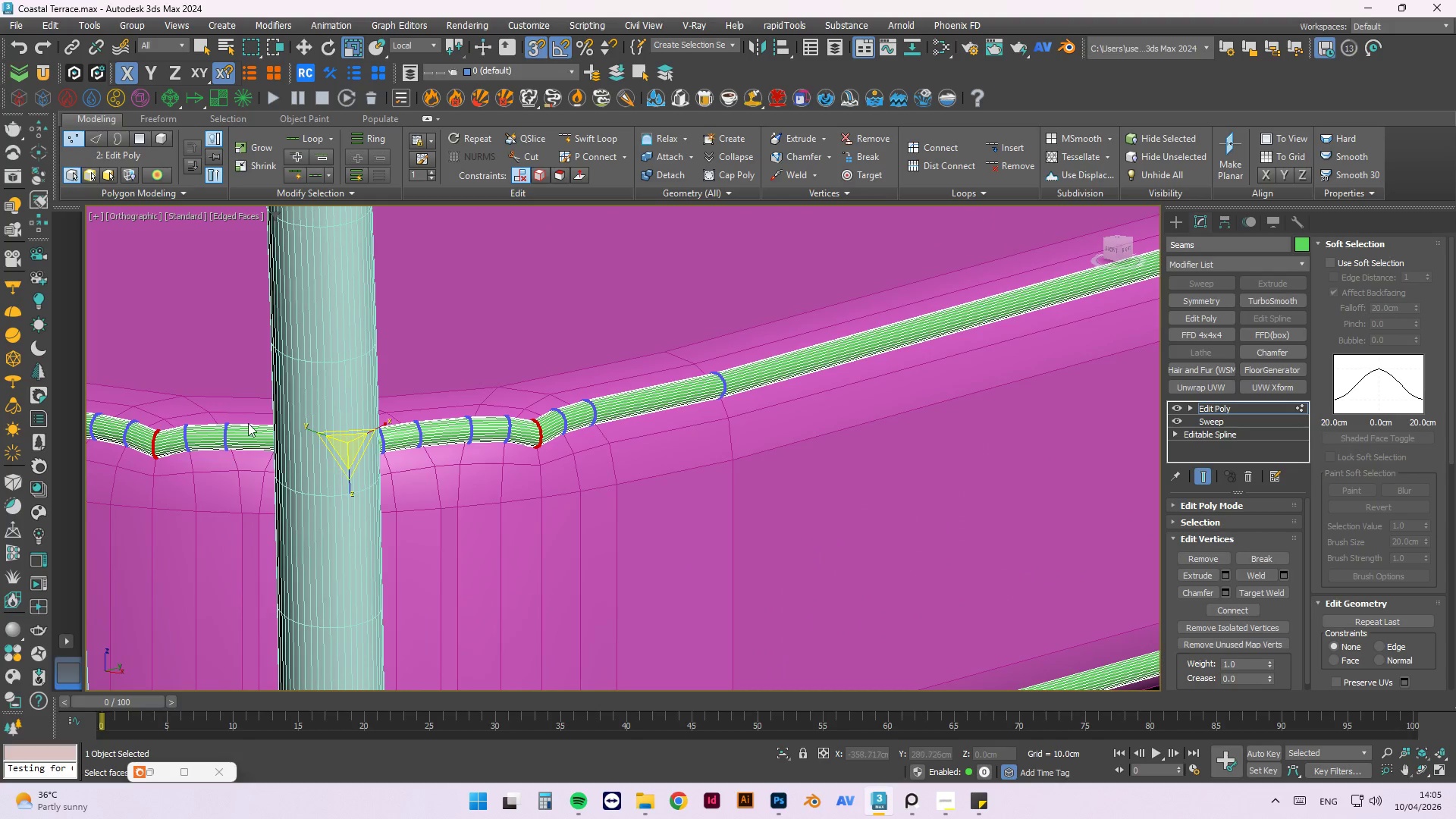 
key(W)
 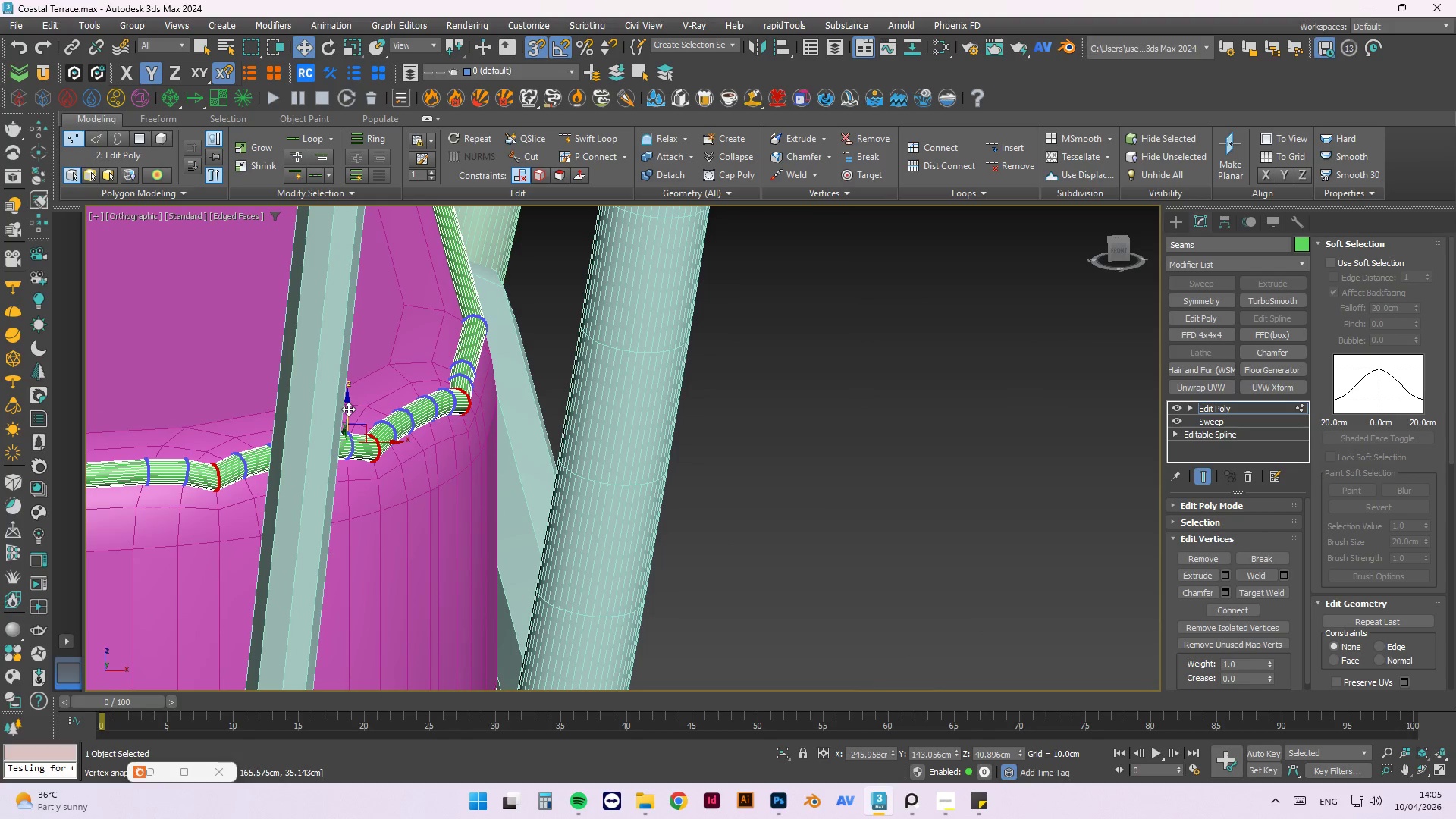 
left_click_drag(start_coordinate=[348, 406], to_coordinate=[347, 401])
 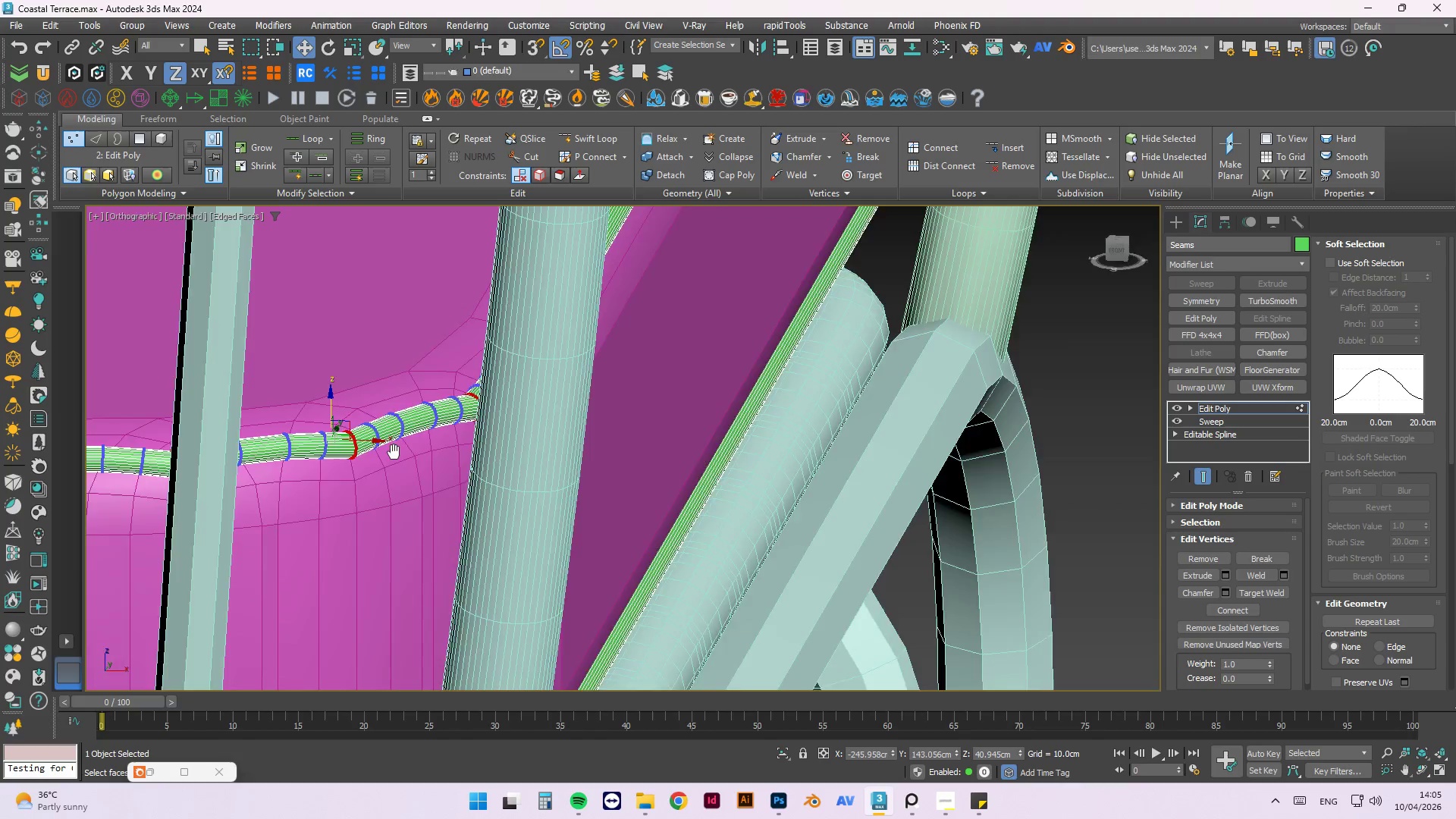 
key(S)
 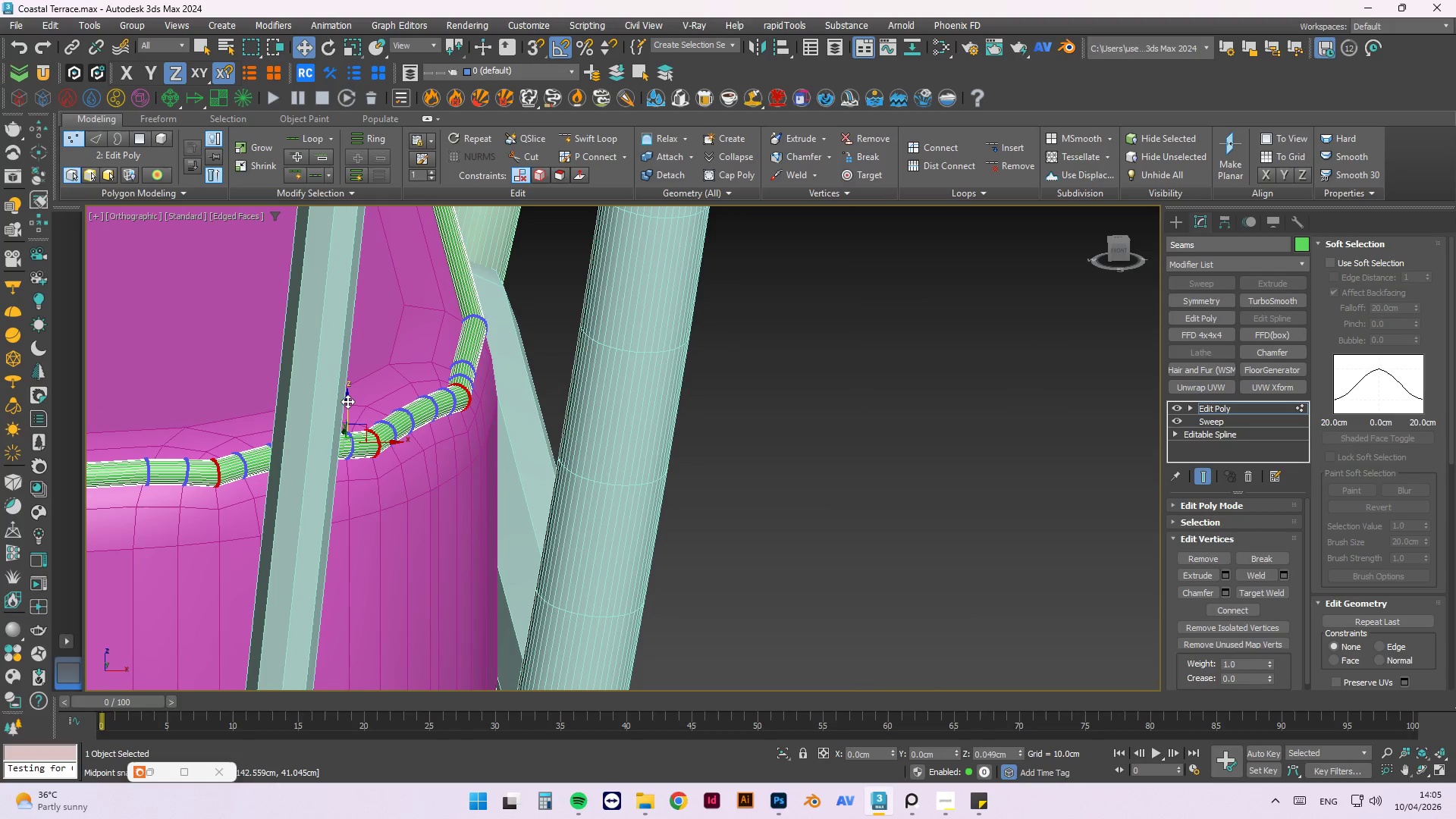 
hold_key(key=AltLeft, duration=1.5)
 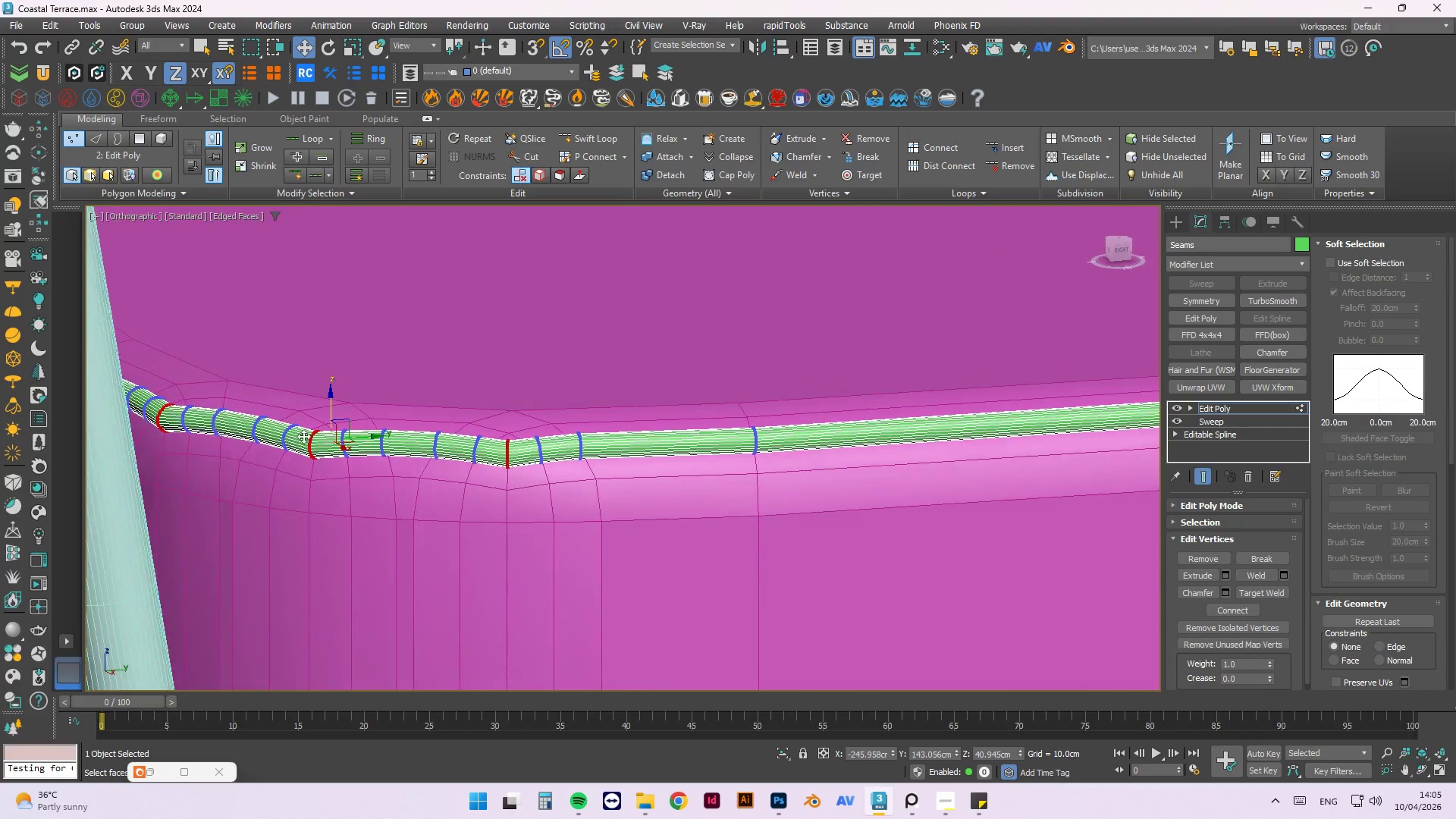 
hold_key(key=AltLeft, duration=0.58)
 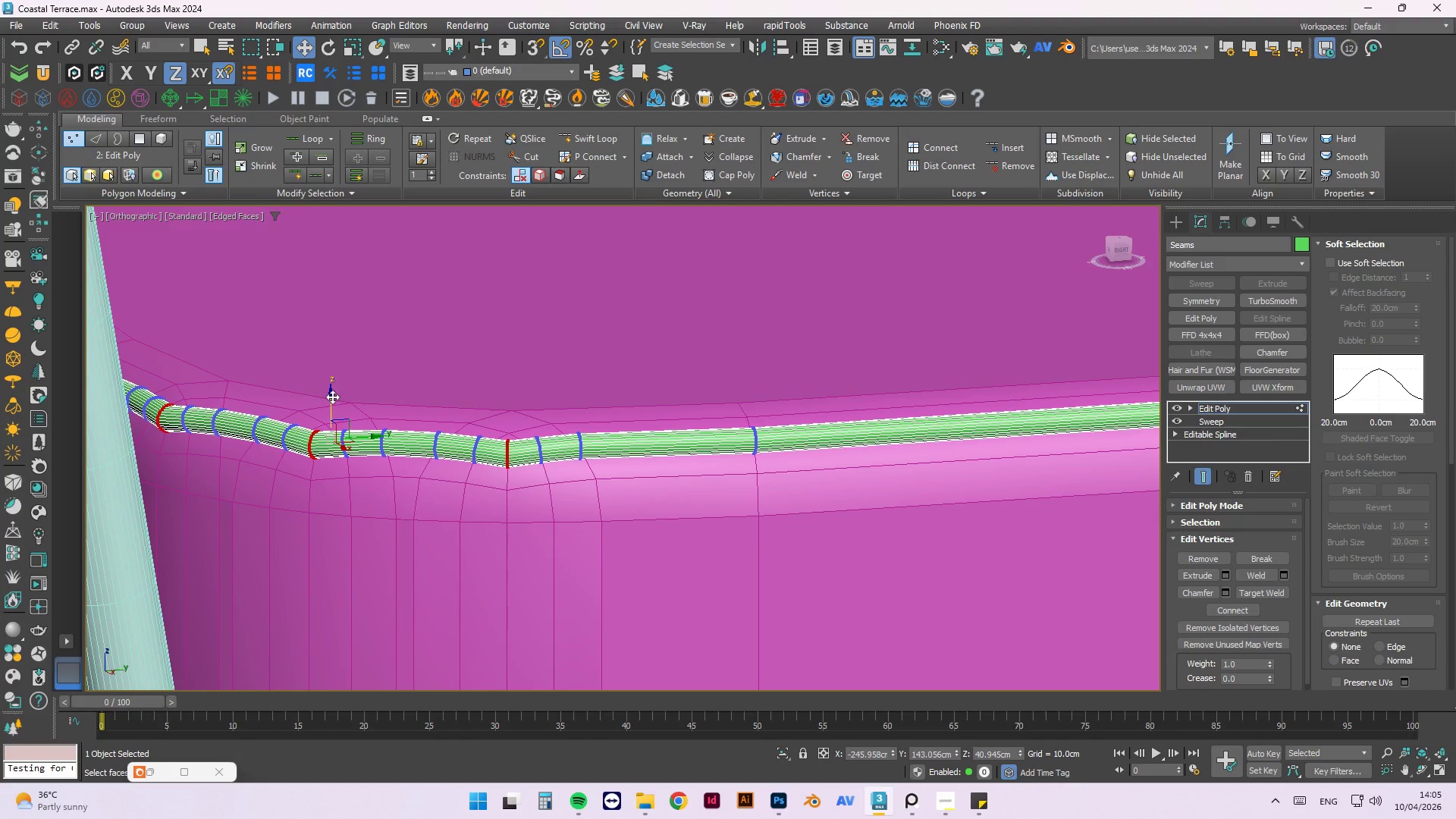 
left_click_drag(start_coordinate=[331, 396], to_coordinate=[332, 391])
 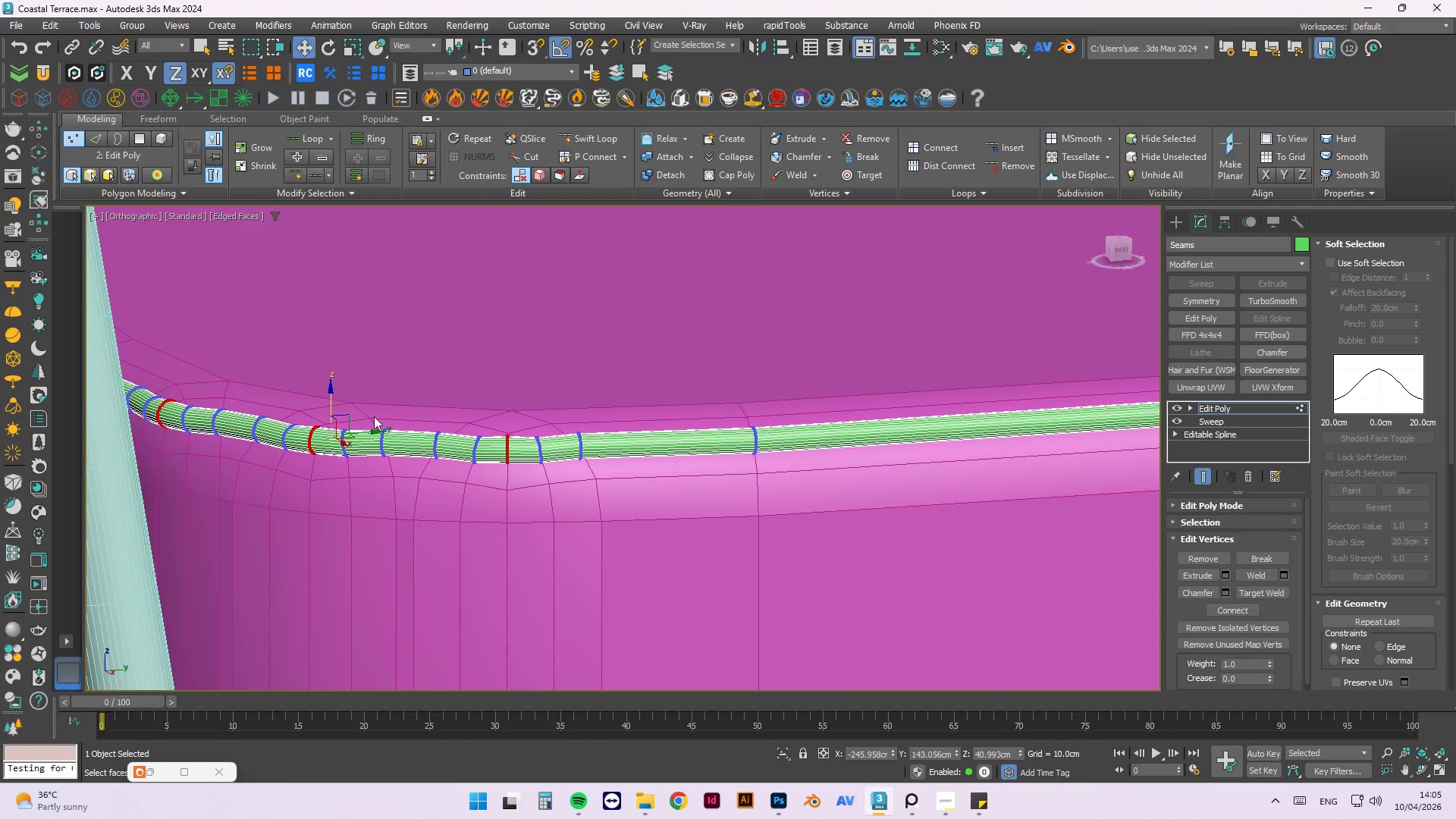 
hold_key(key=AltLeft, duration=0.86)
 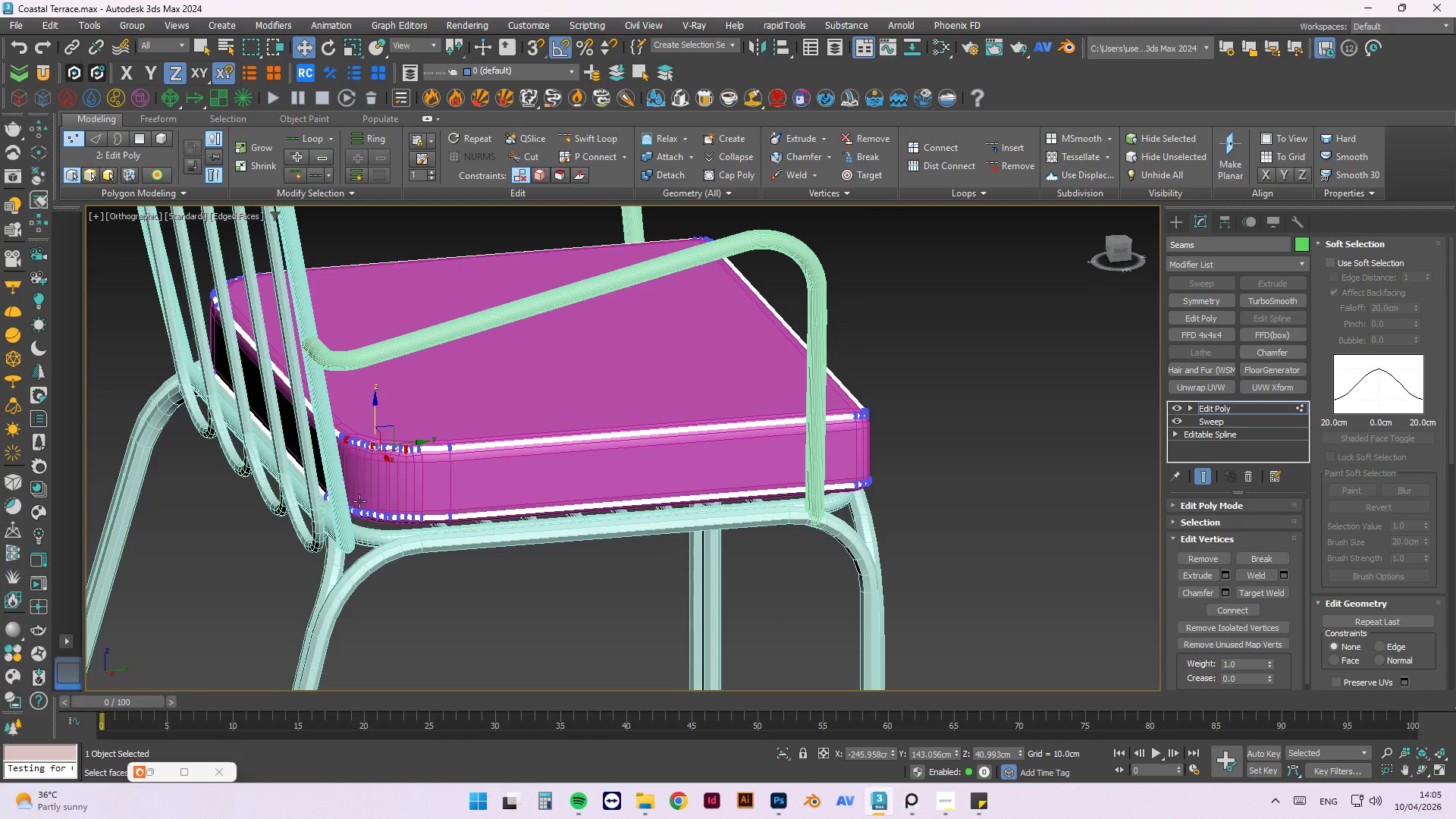 
scroll: coordinate [384, 455], scroll_direction: down, amount: 5.0
 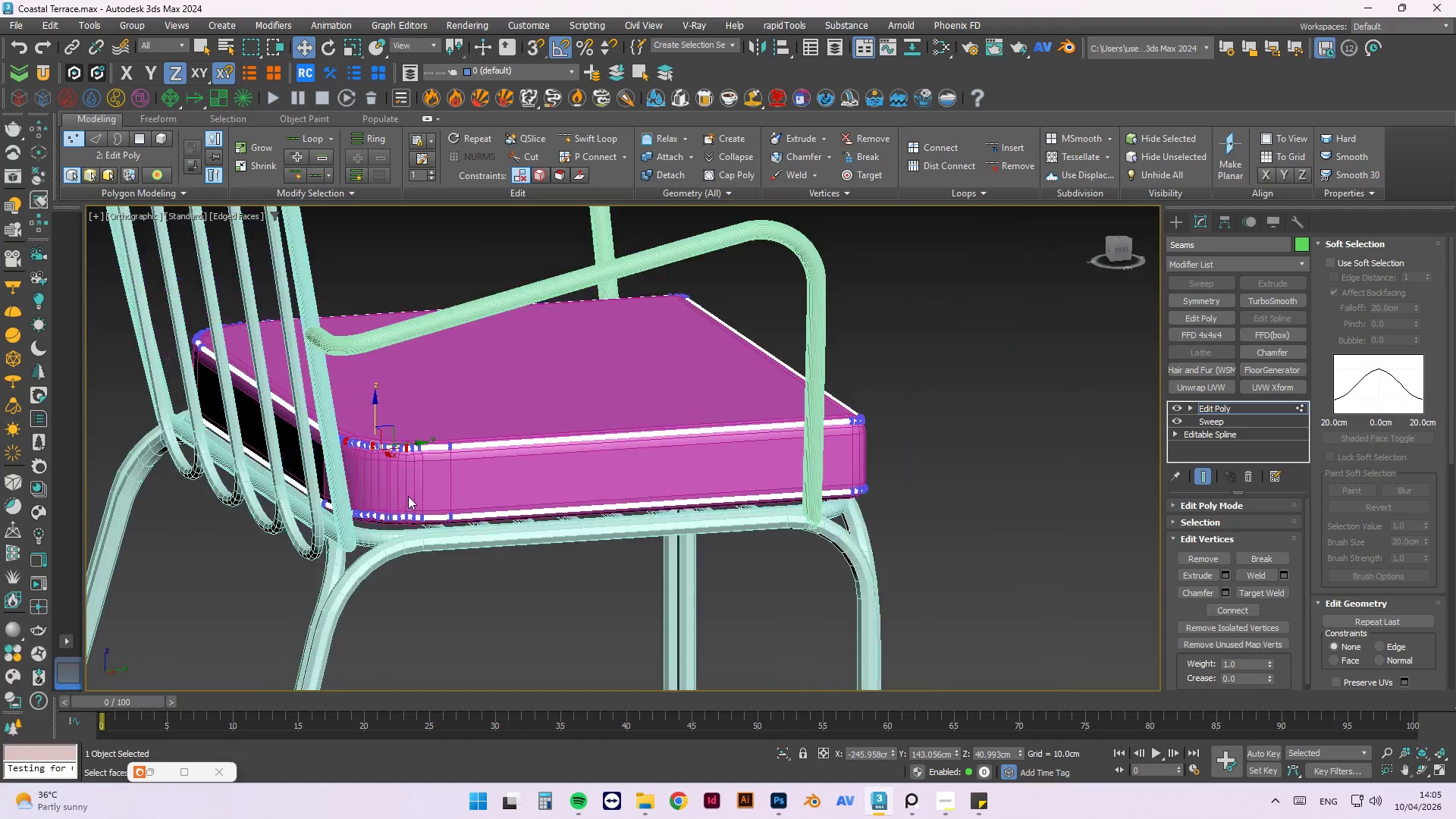 
hold_key(key=AltLeft, duration=1.42)
 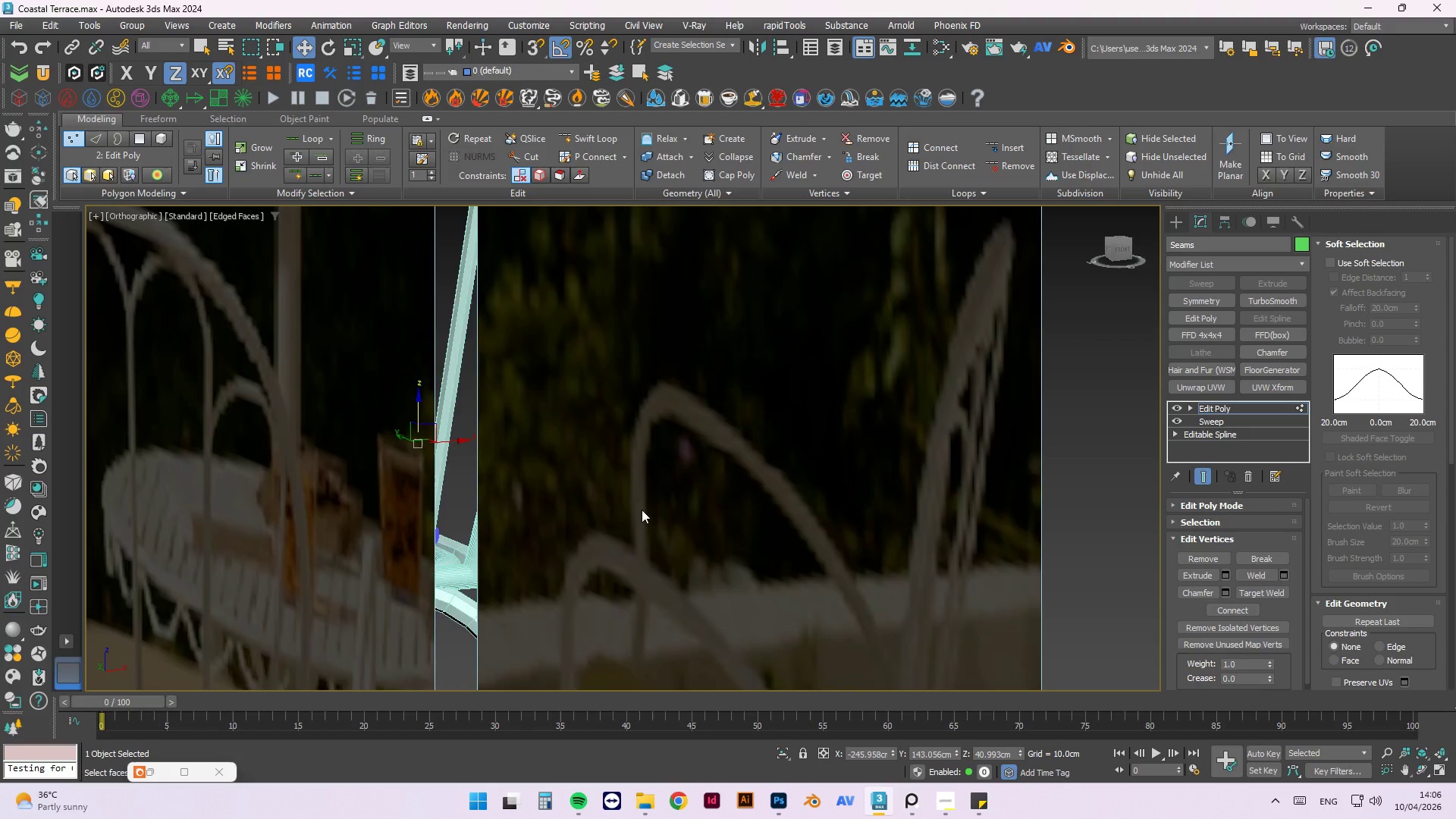 
scroll: coordinate [398, 554], scroll_direction: up, amount: 1.0
 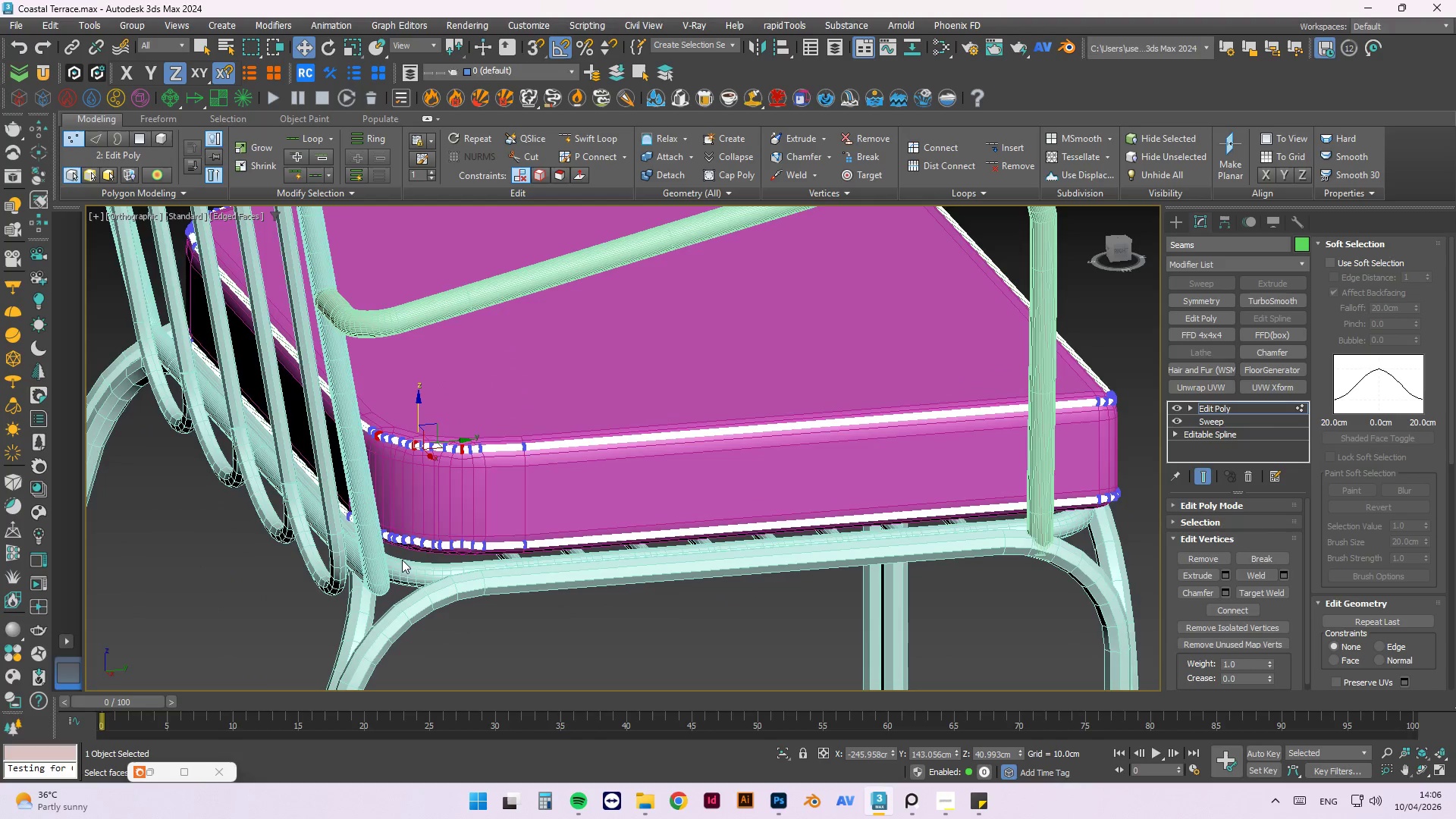 
hold_key(key=AltLeft, duration=0.47)
 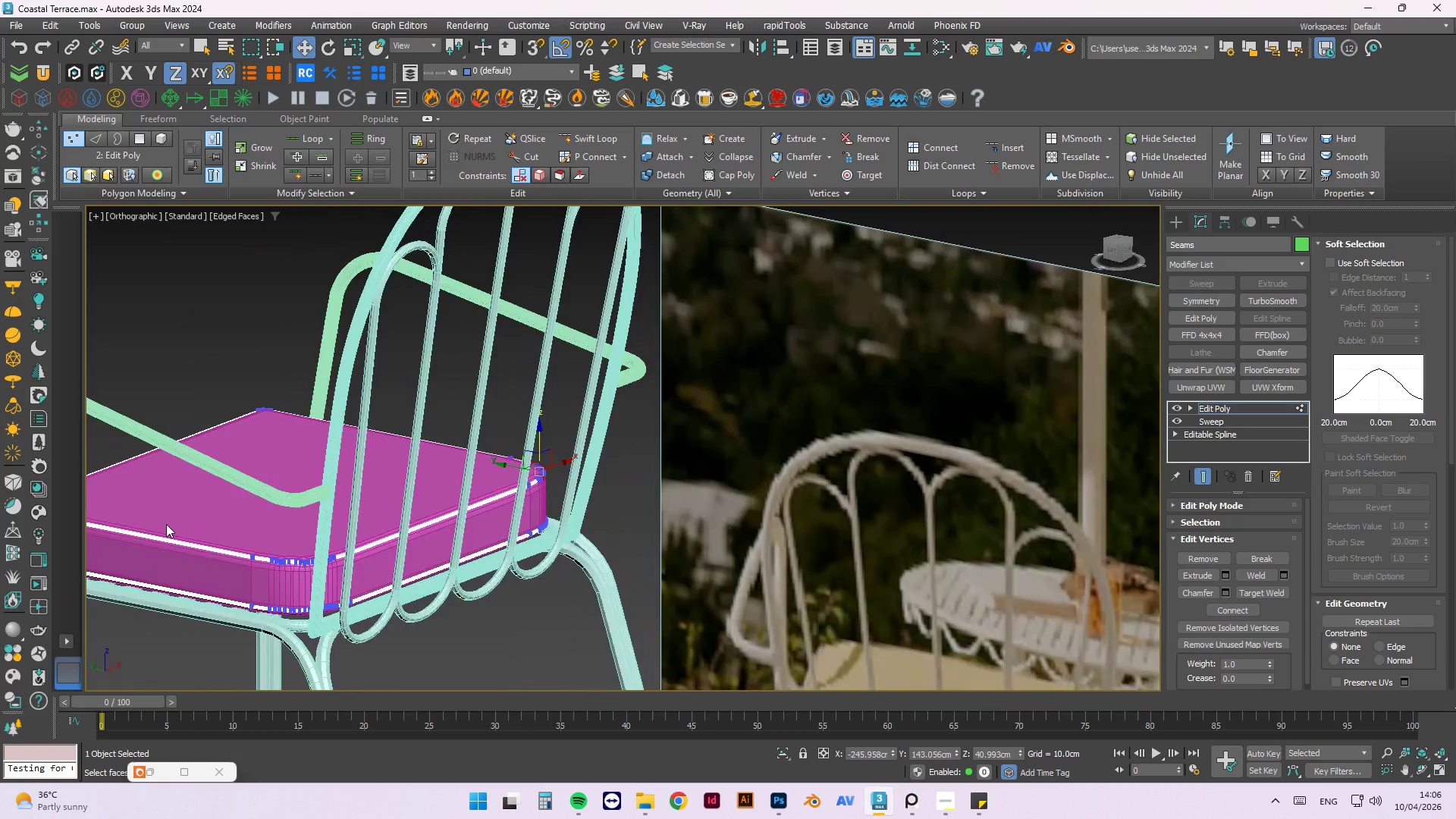 
scroll: coordinate [661, 500], scroll_direction: down, amount: 2.0
 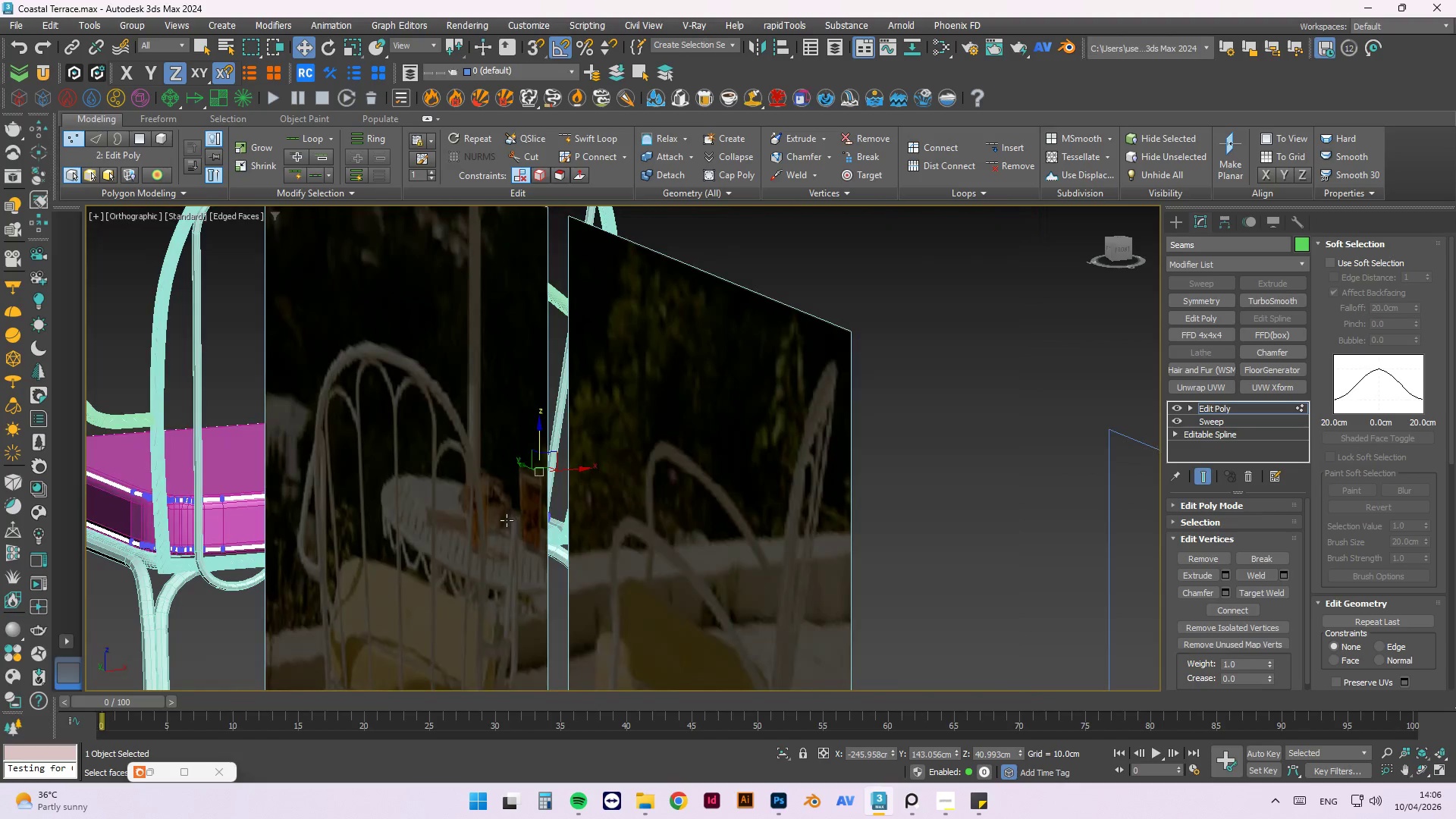 
scroll: coordinate [397, 563], scroll_direction: up, amount: 5.0
 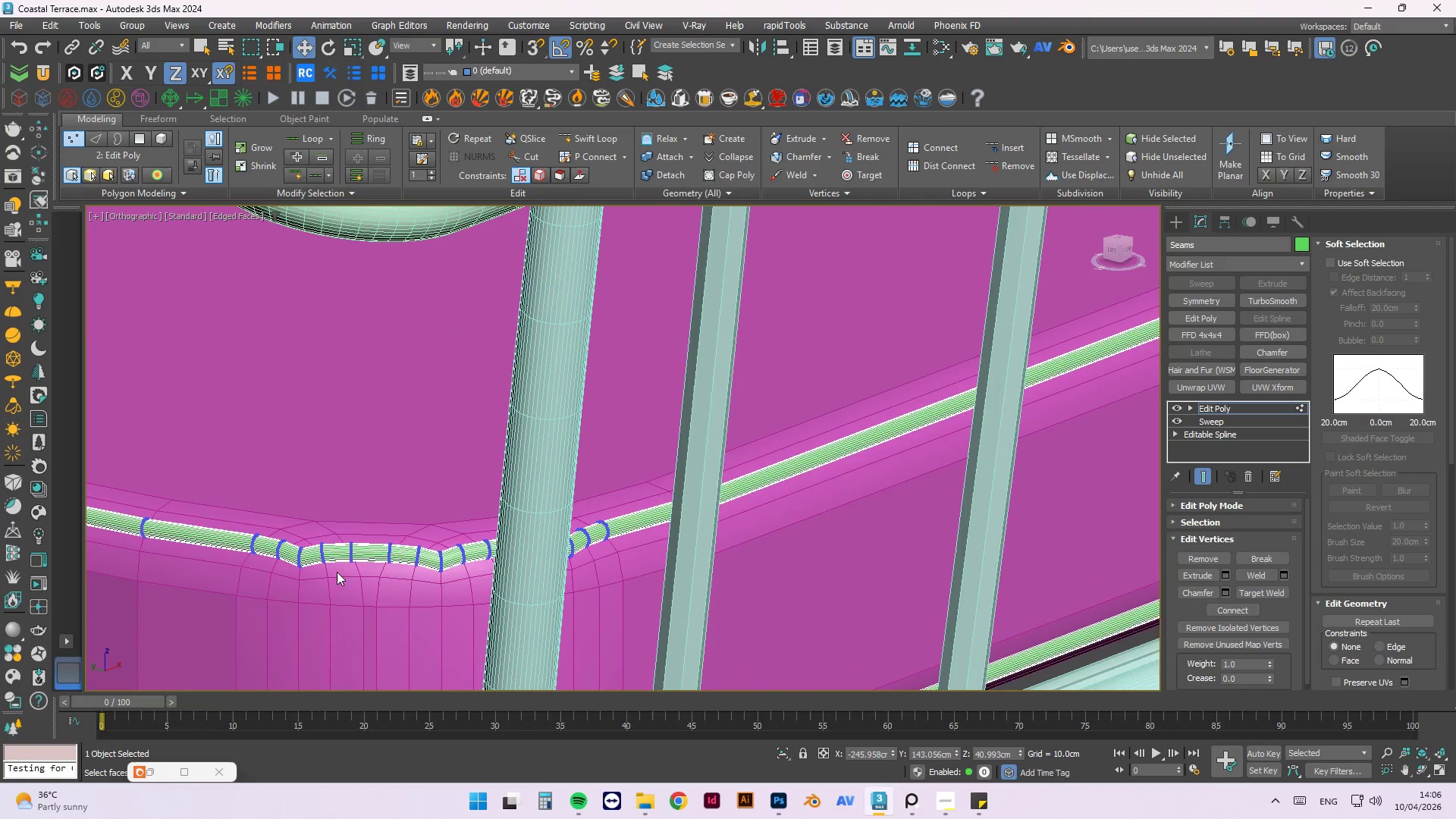 
hold_key(key=AltLeft, duration=0.52)
 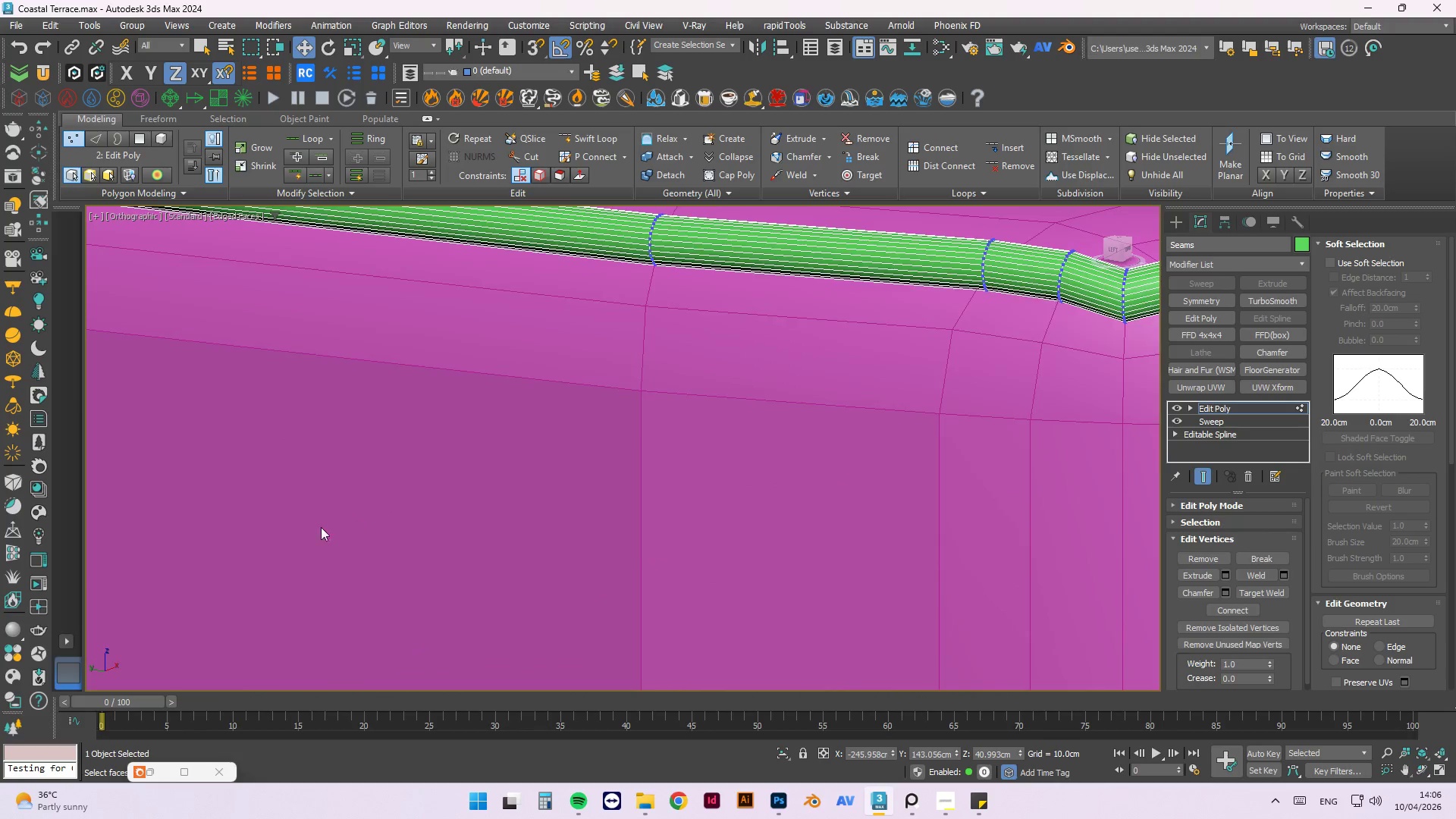 
scroll: coordinate [268, 568], scroll_direction: up, amount: 3.0
 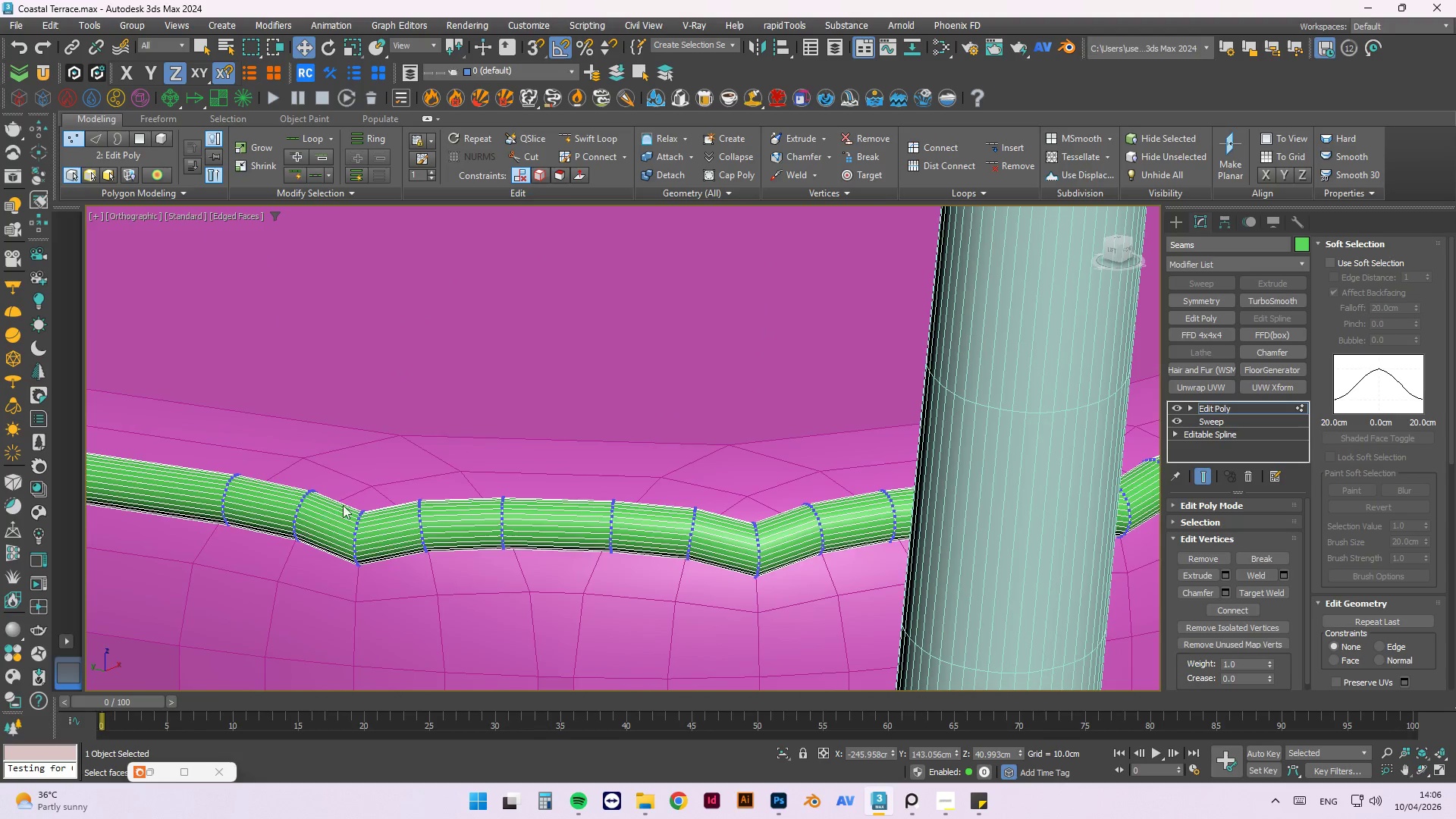 
left_click([487, 432])
 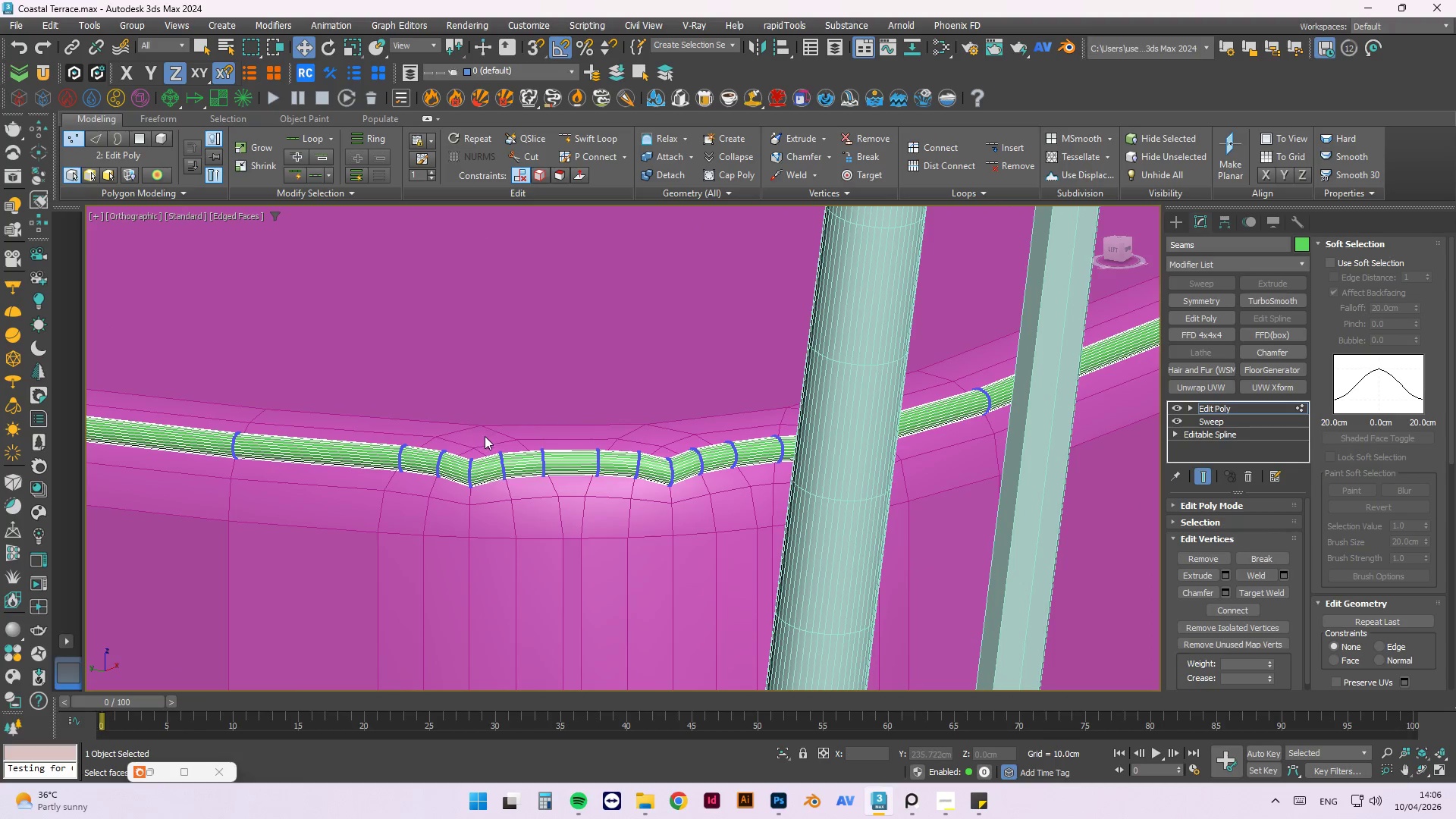 
scroll: coordinate [447, 490], scroll_direction: down, amount: 2.0
 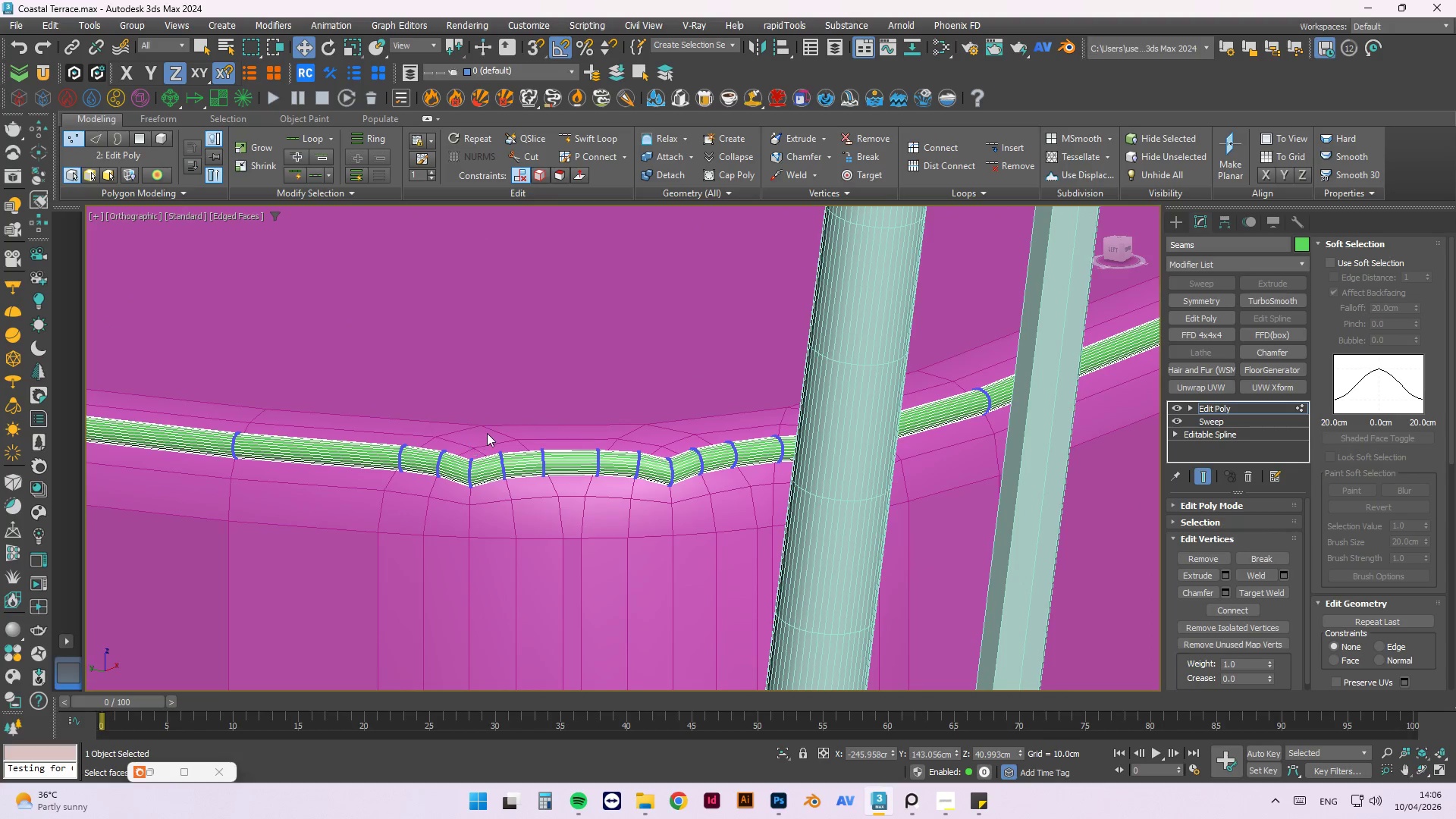 
left_click_drag(start_coordinate=[488, 428], to_coordinate=[458, 547])
 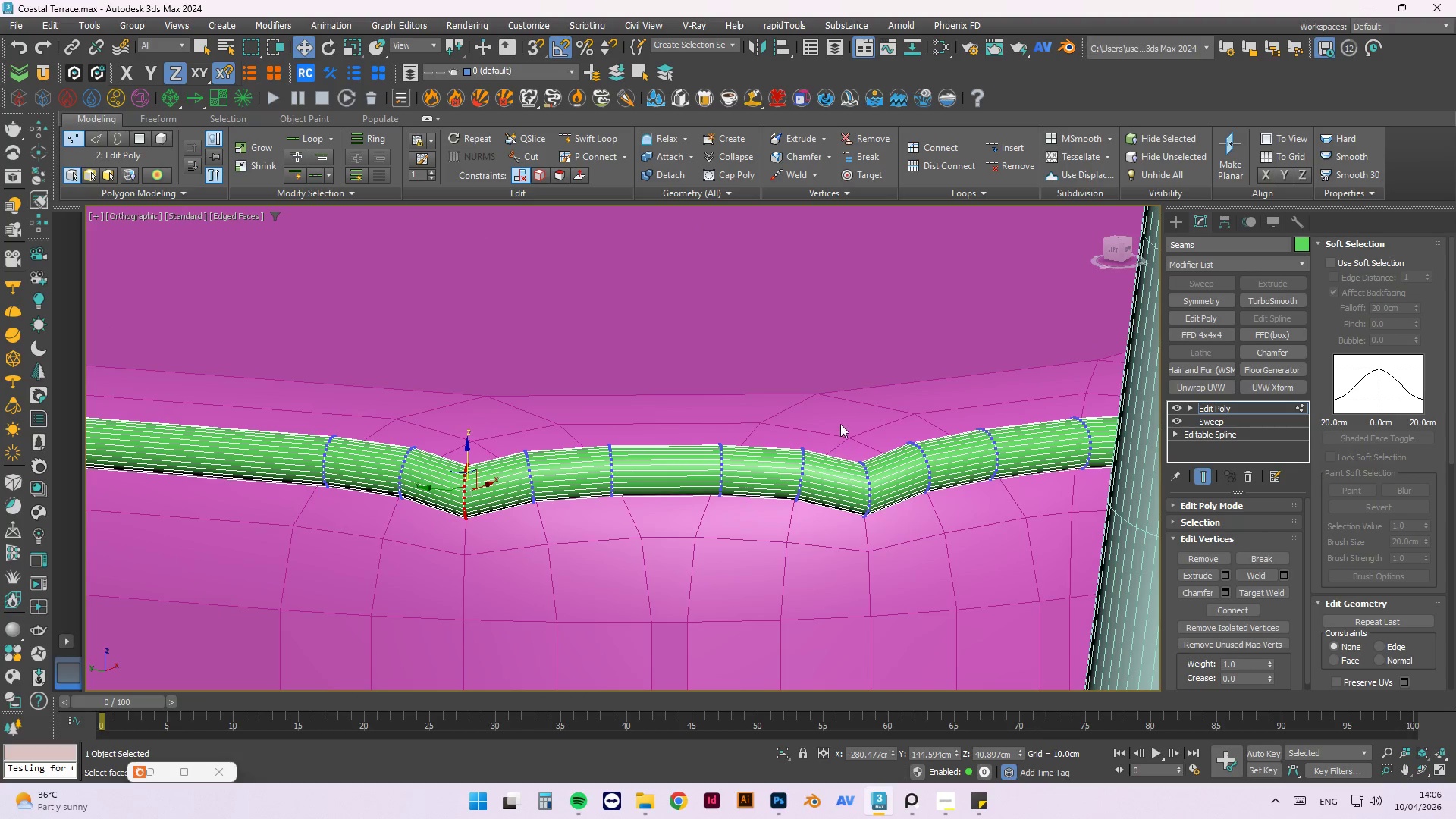 
scroll: coordinate [475, 455], scroll_direction: up, amount: 2.0
 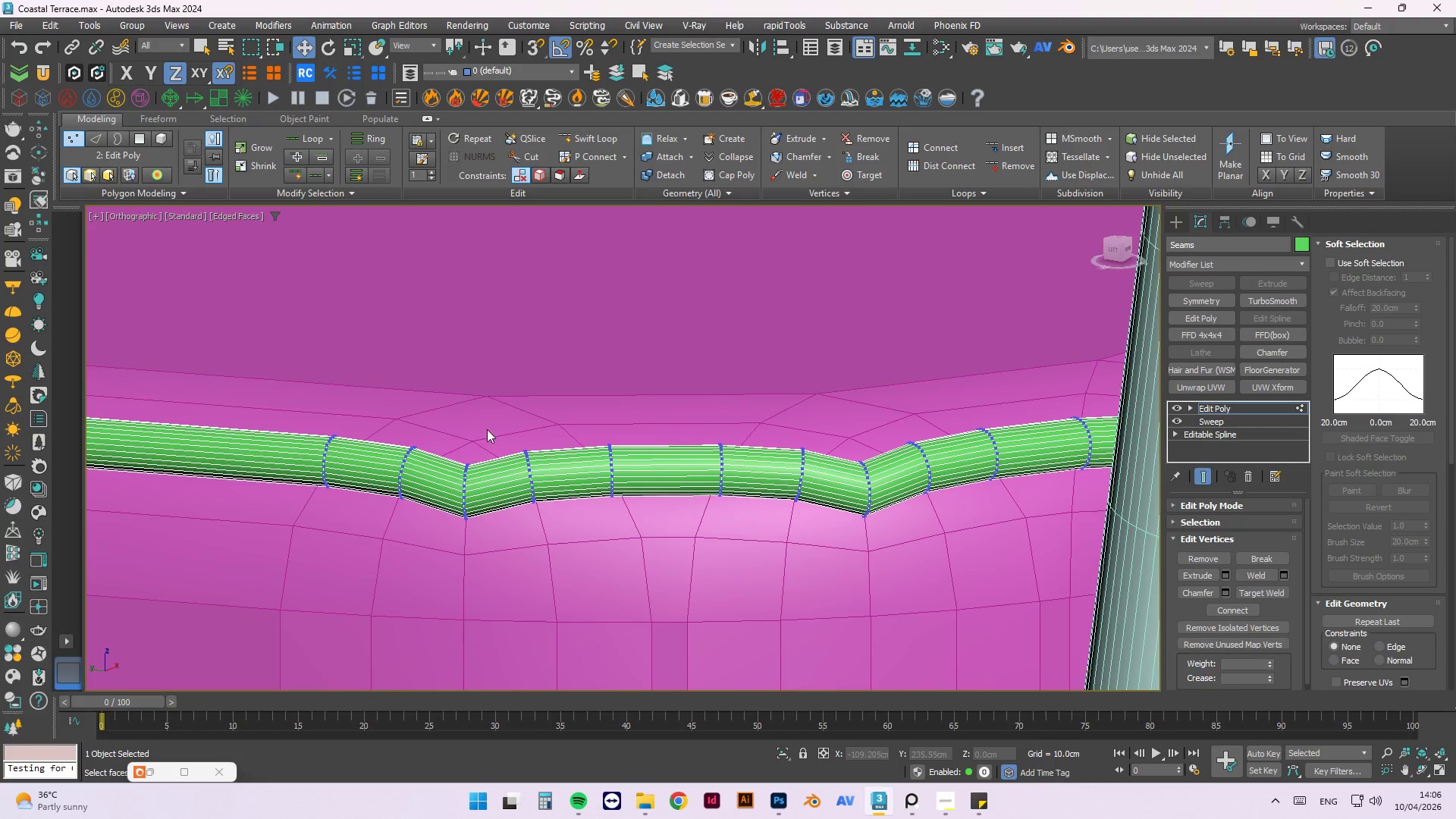 
hold_key(key=ControlLeft, duration=1.52)
left_click_drag(start_coordinate=[883, 438], to_coordinate=[852, 549])
 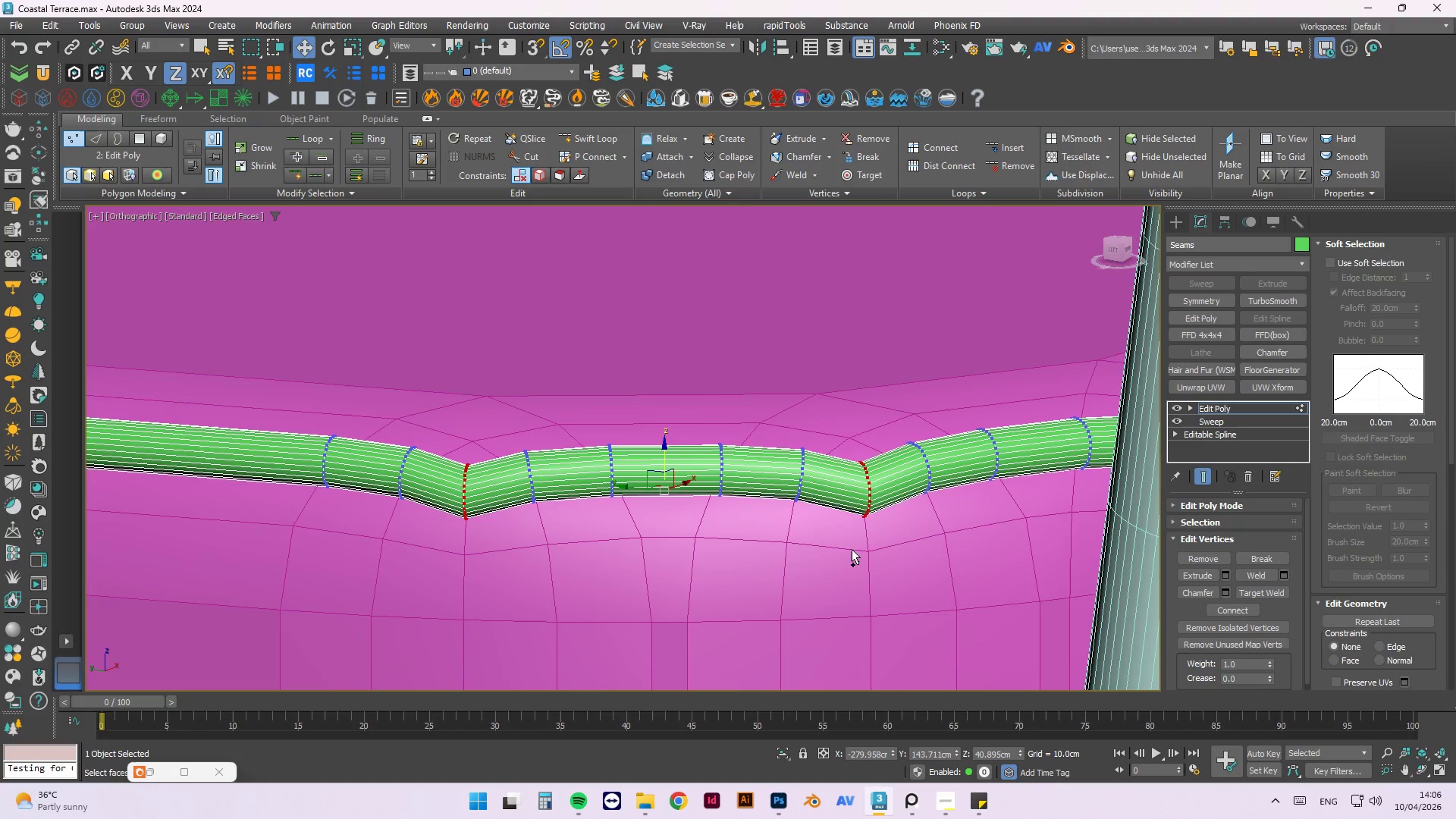 
key(Control+ControlLeft)
 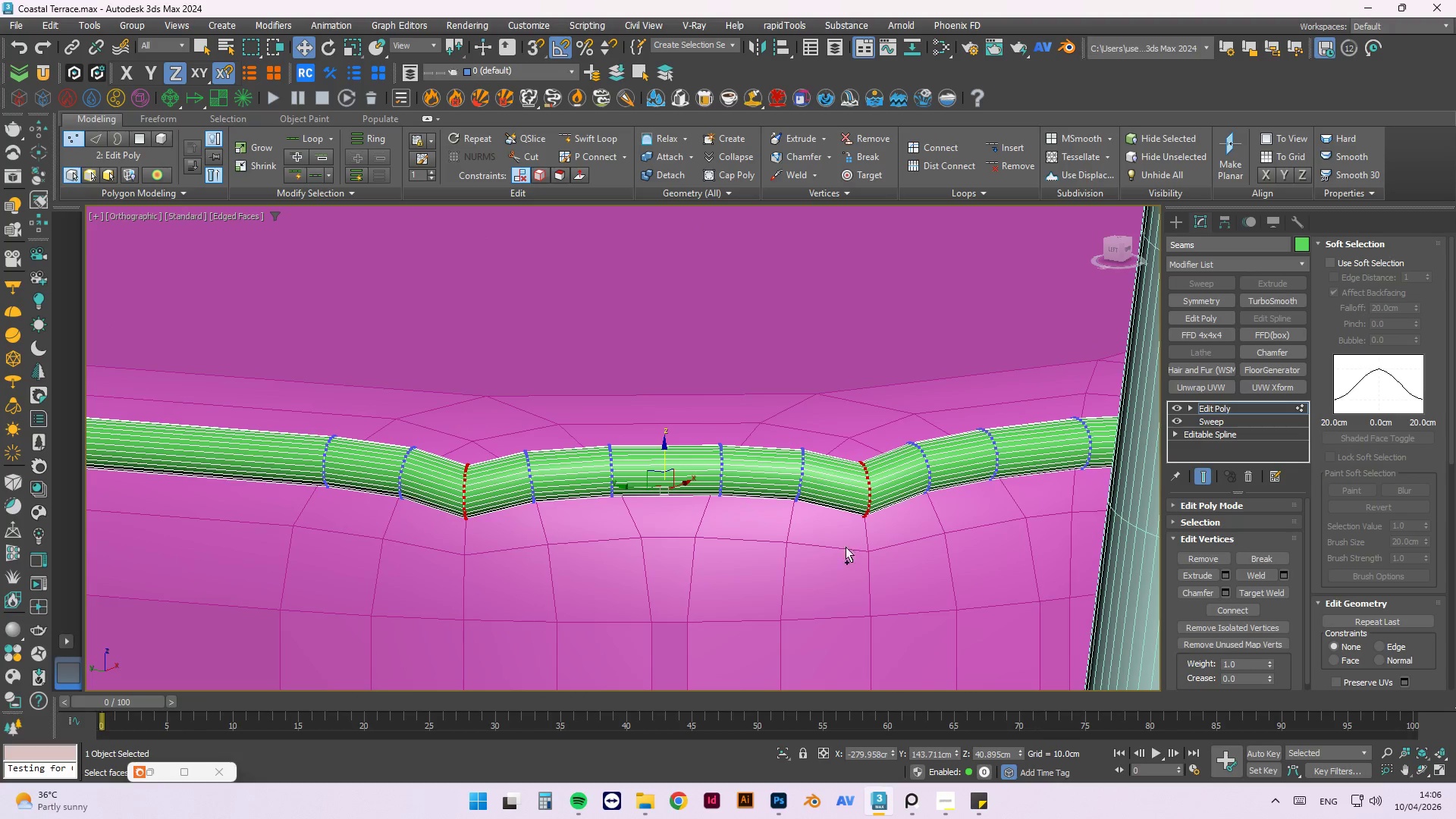 
key(Control+ControlLeft)
 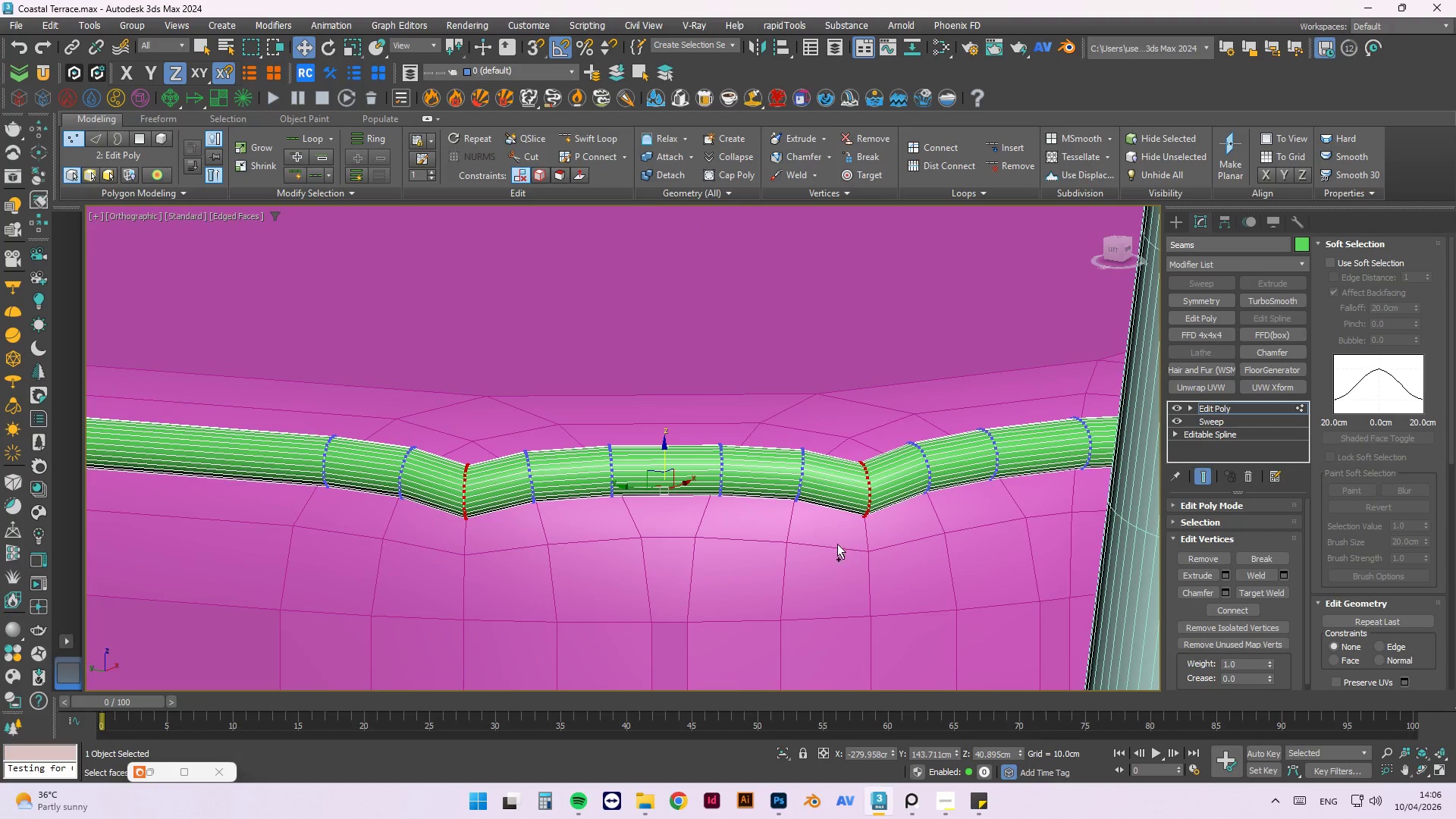 
key(Control+ControlLeft)
 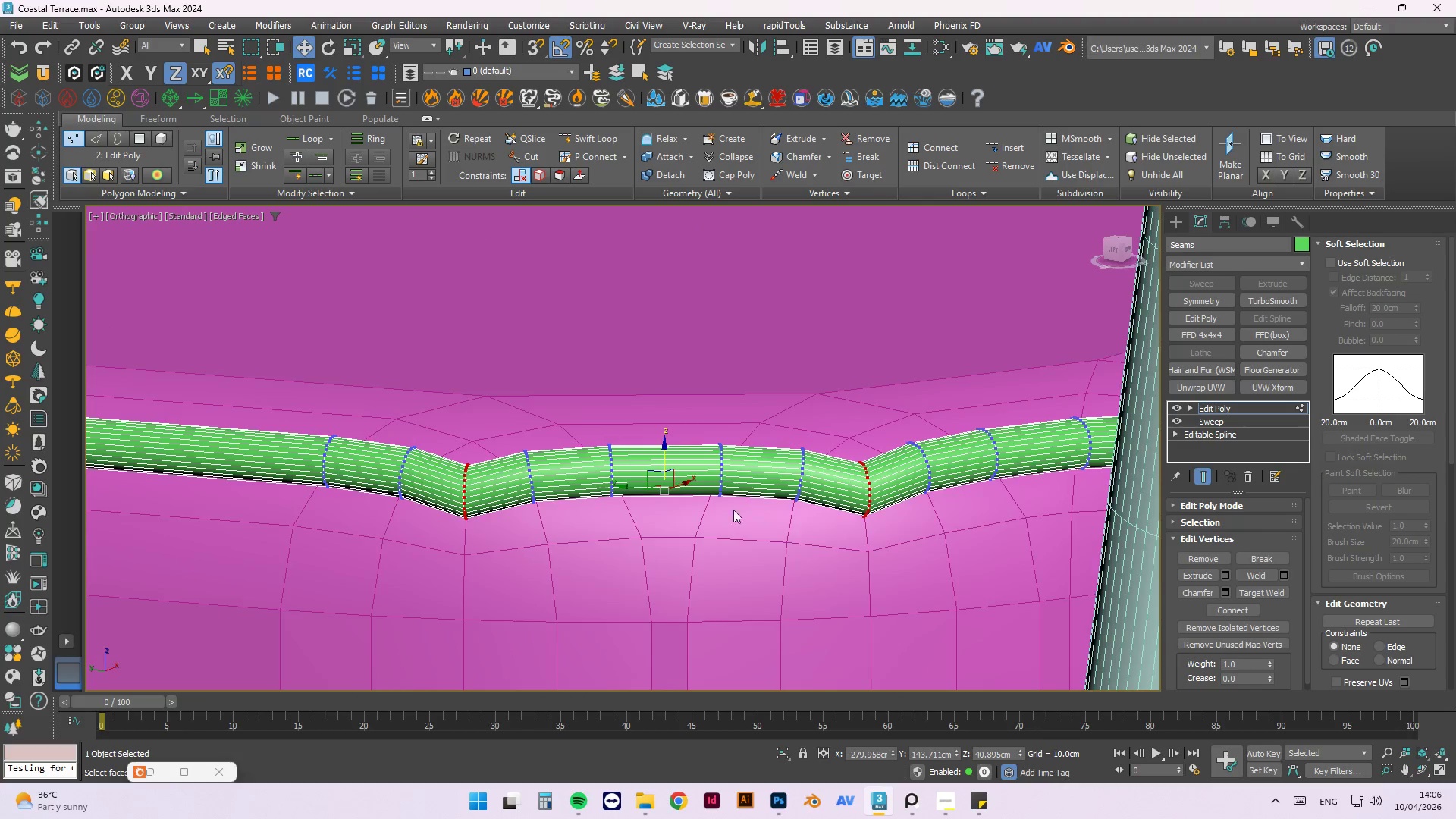 
hold_key(key=AltLeft, duration=0.67)
 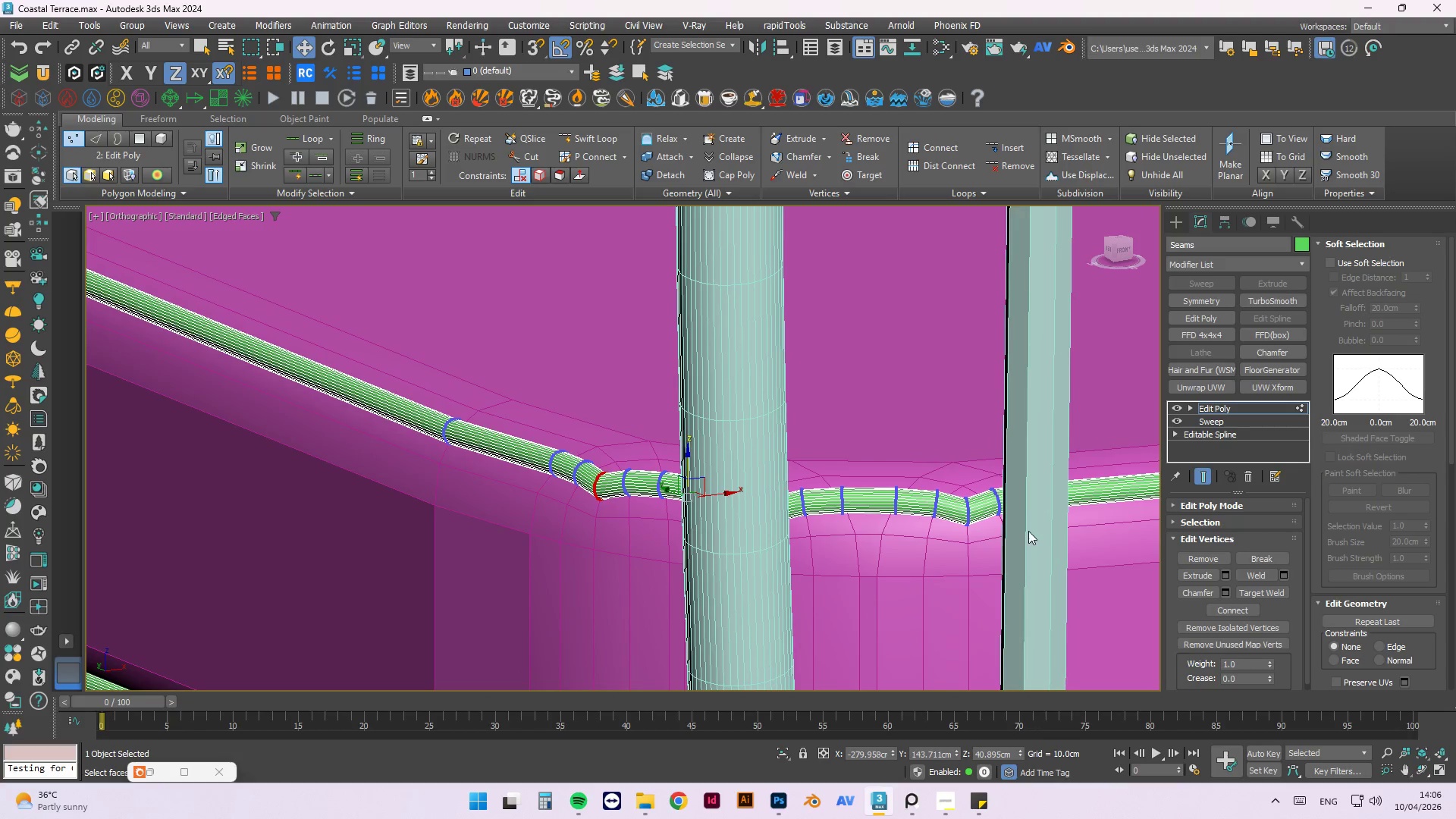 
scroll: coordinate [708, 504], scroll_direction: down, amount: 2.0
 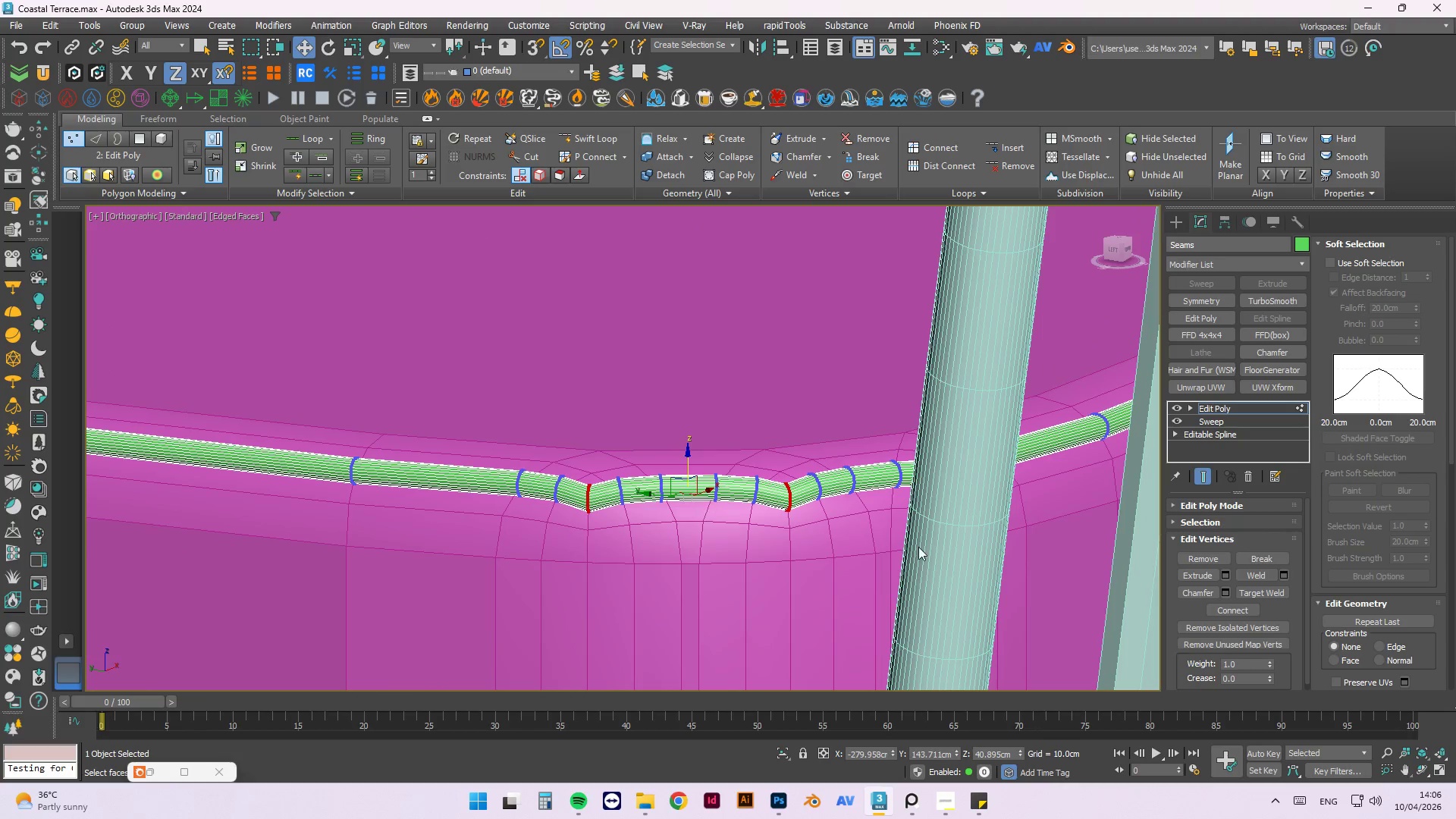 
hold_key(key=AltLeft, duration=2.42)
 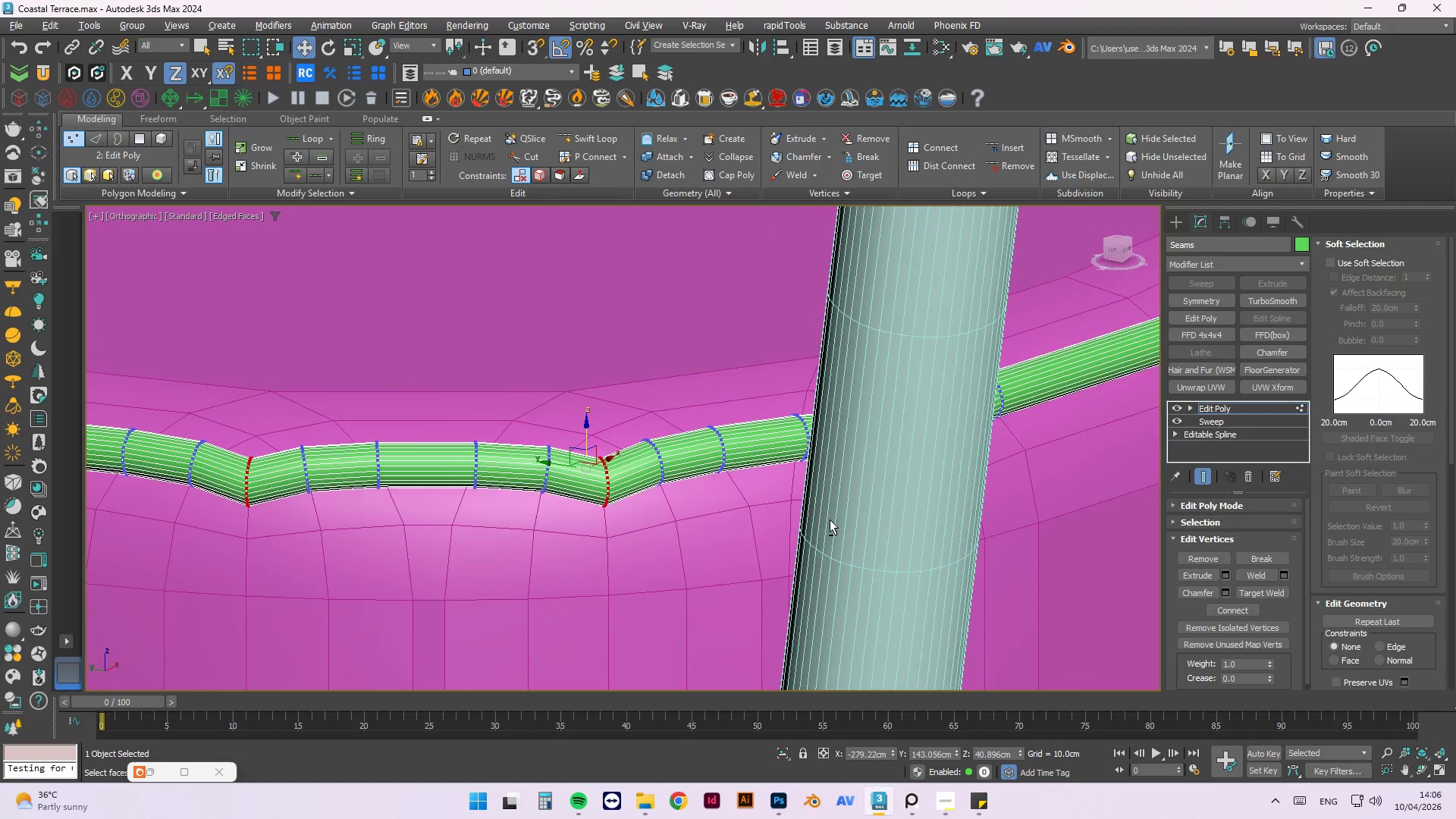 
hold_key(key=ControlLeft, duration=0.84)
 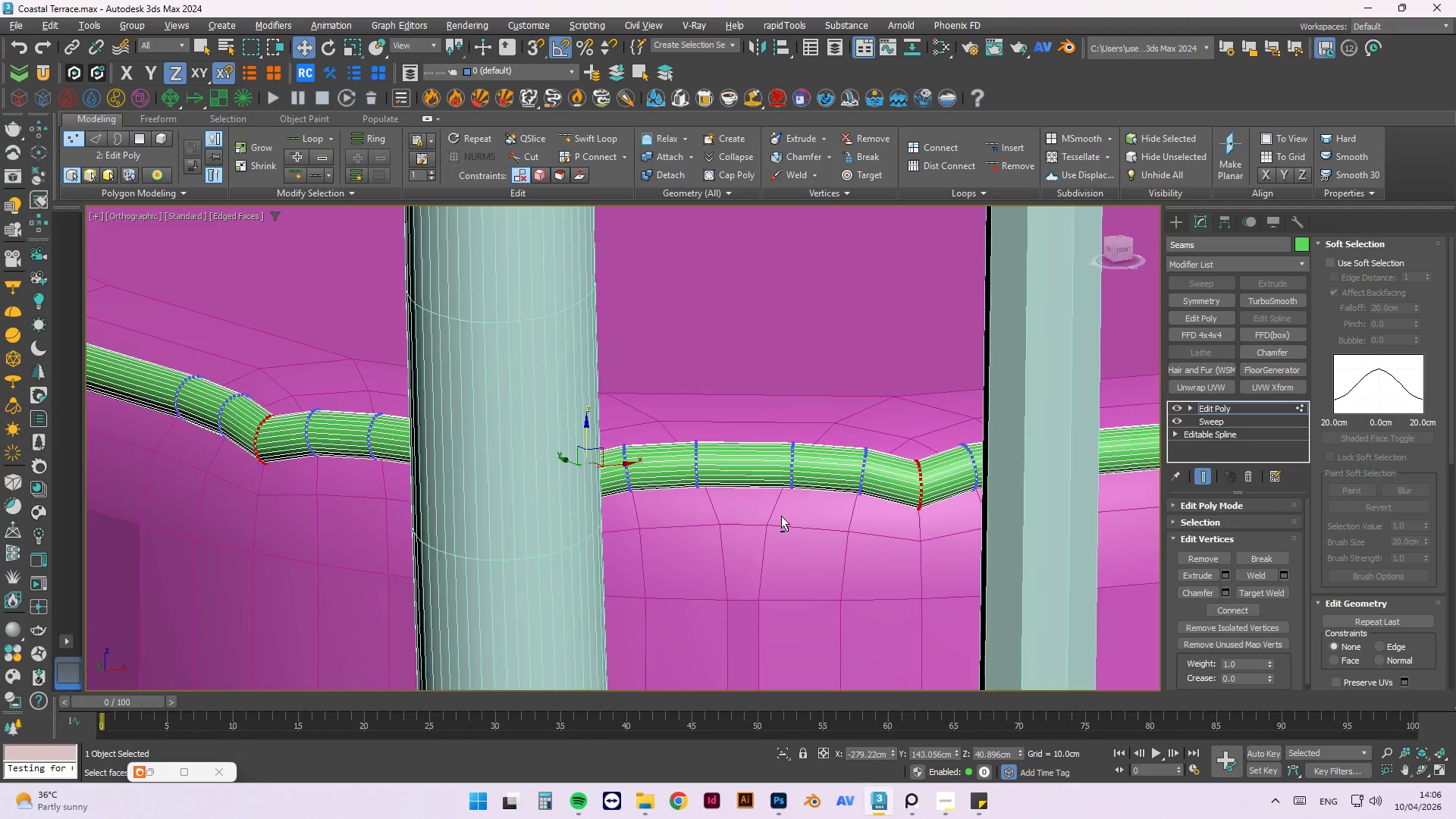 
scroll: coordinate [1001, 529], scroll_direction: up, amount: 2.0
 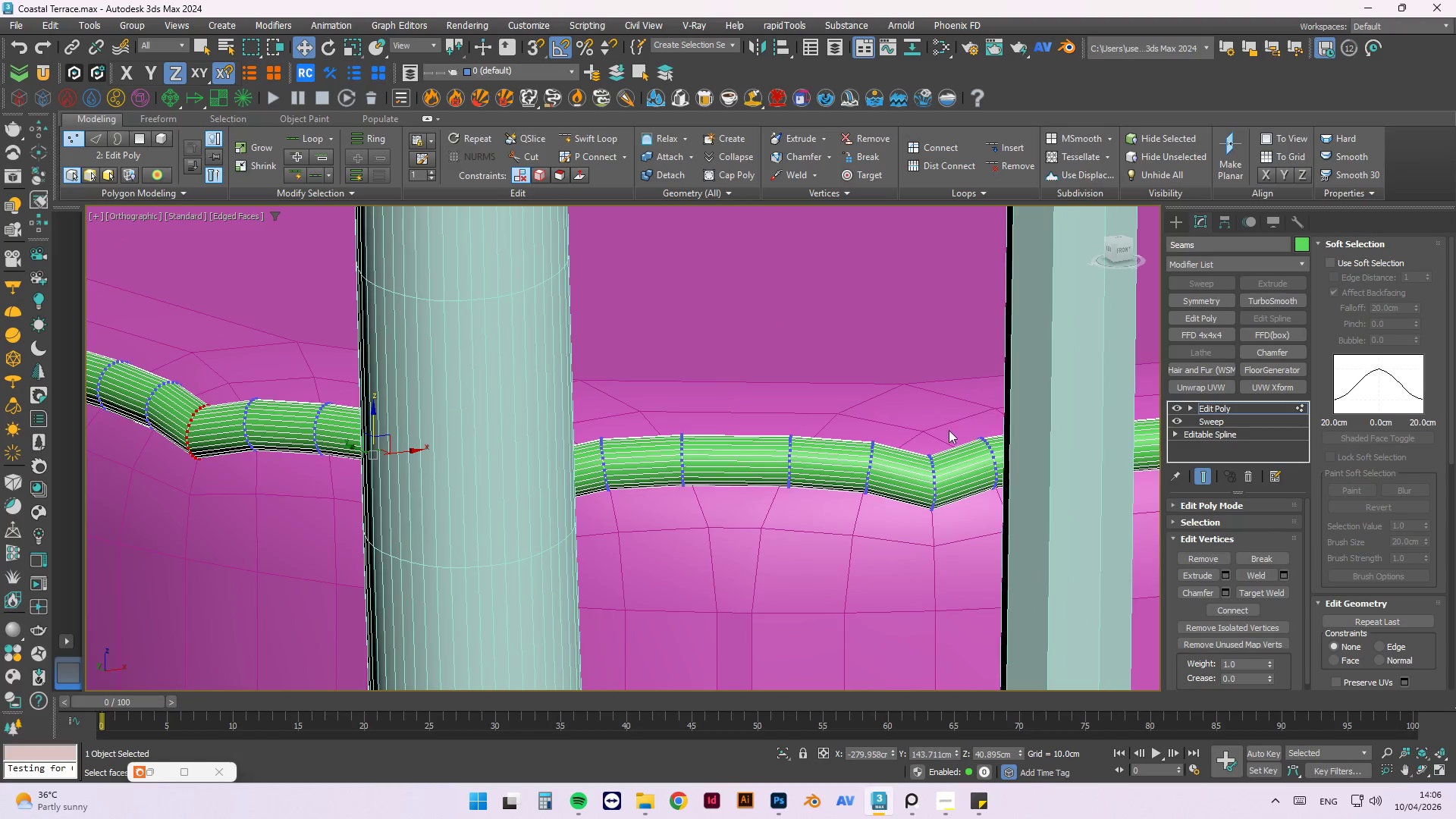 
left_click_drag(start_coordinate=[949, 425], to_coordinate=[921, 542])
 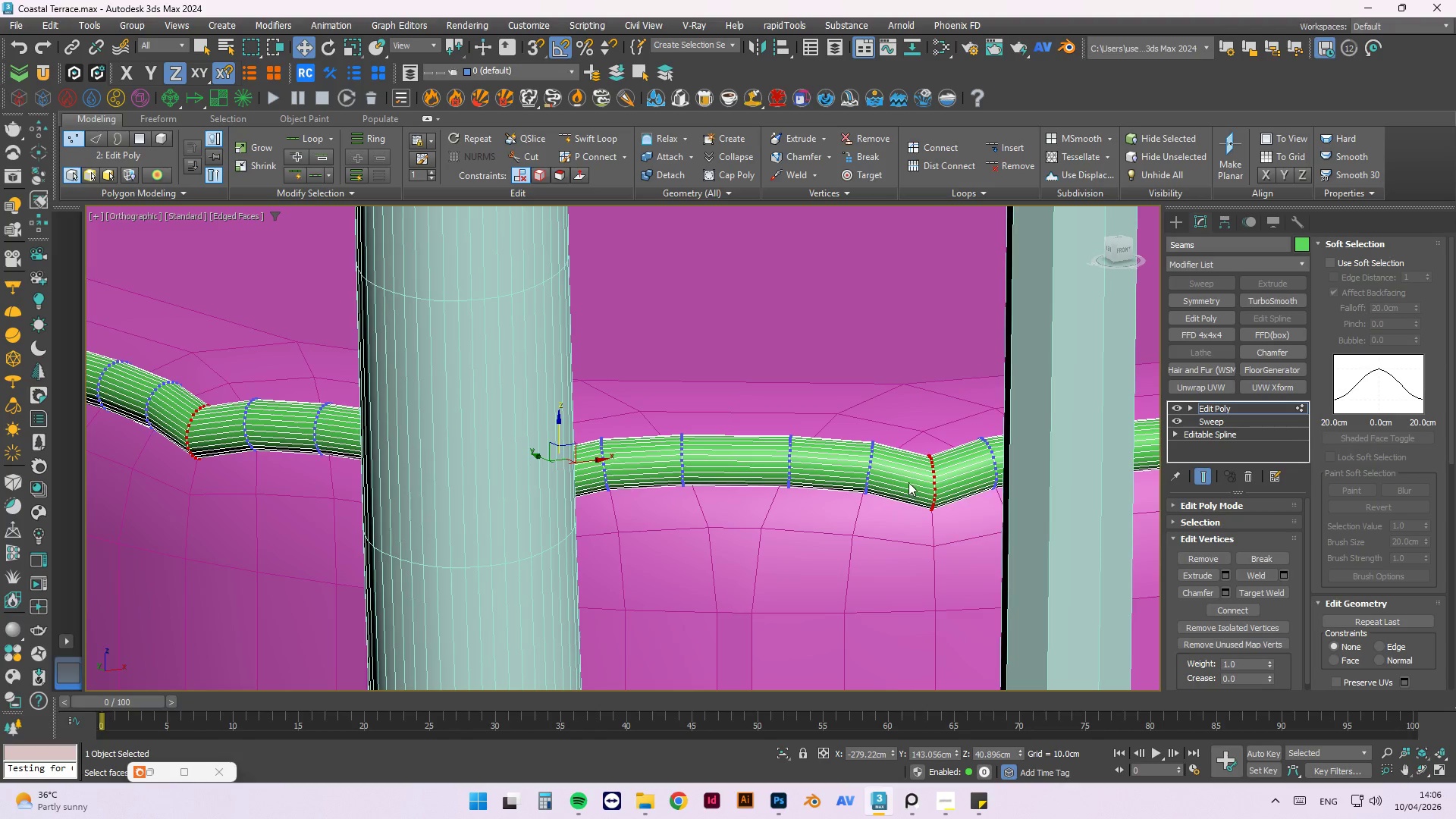 
hold_key(key=AltLeft, duration=0.69)
scroll: coordinate [811, 499], scroll_direction: down, amount: 1.0
 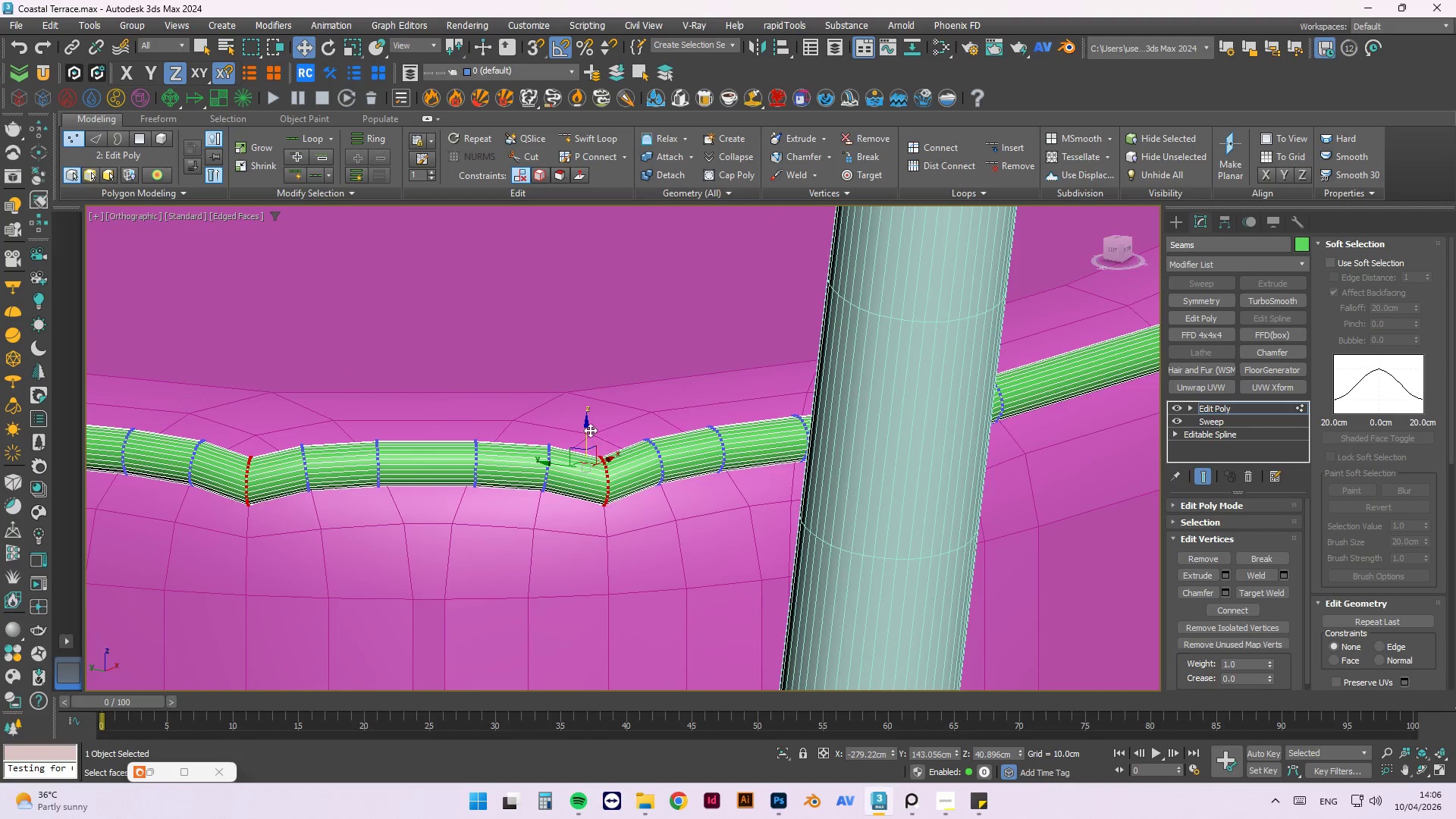 
left_click_drag(start_coordinate=[585, 430], to_coordinate=[581, 413])
 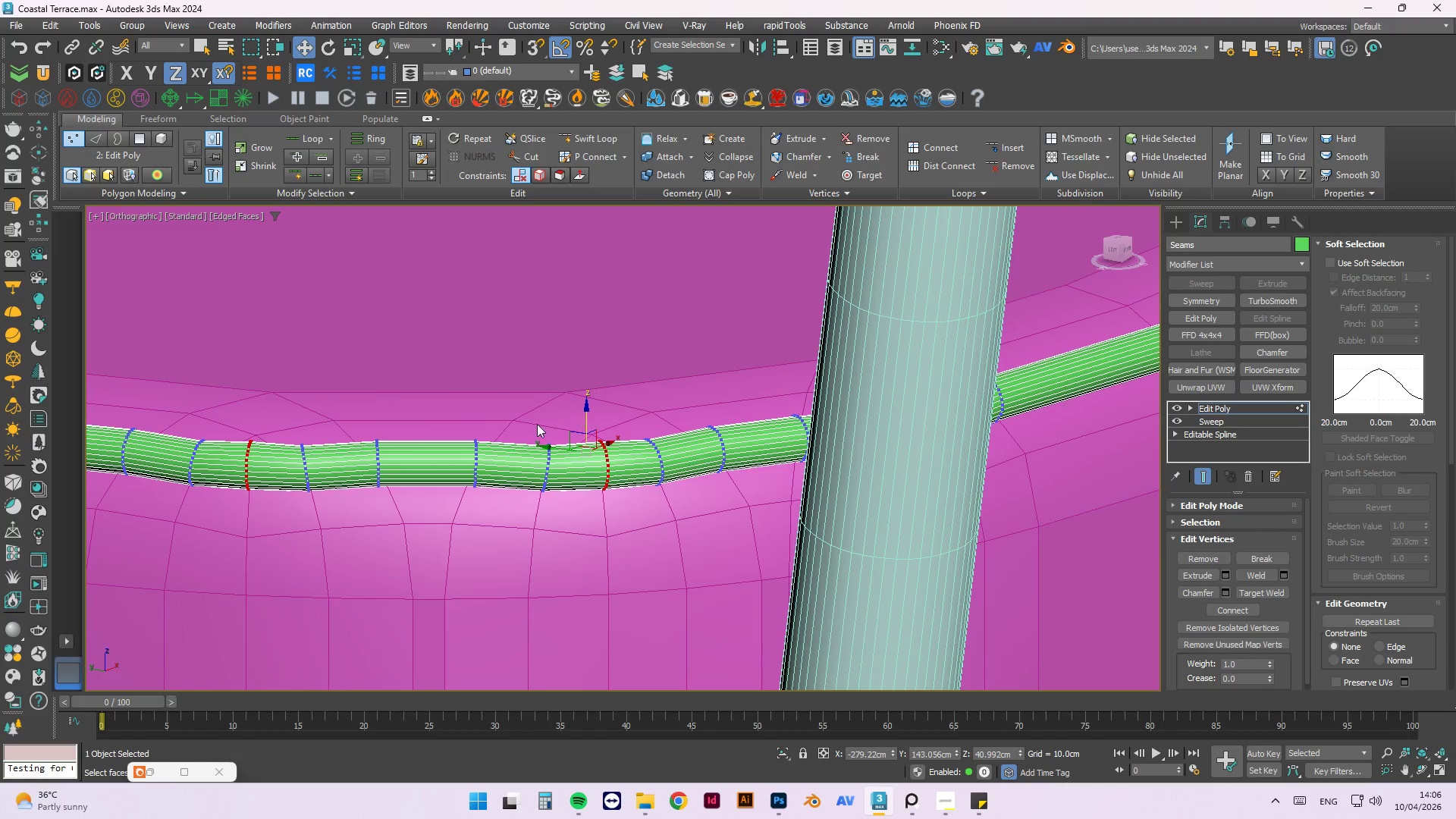 
hold_key(key=AltLeft, duration=1.5)
 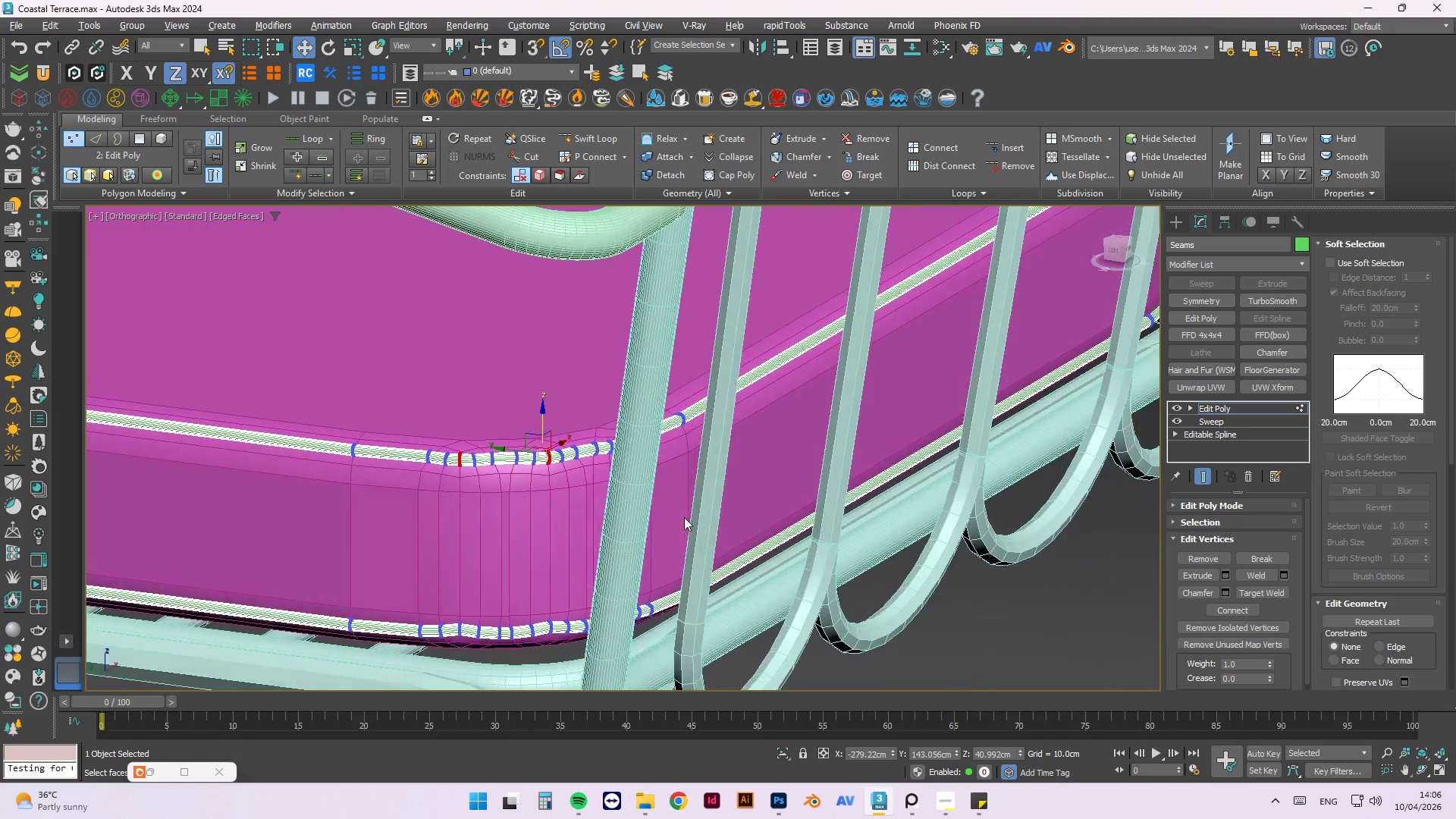 
scroll: coordinate [526, 465], scroll_direction: down, amount: 4.0
 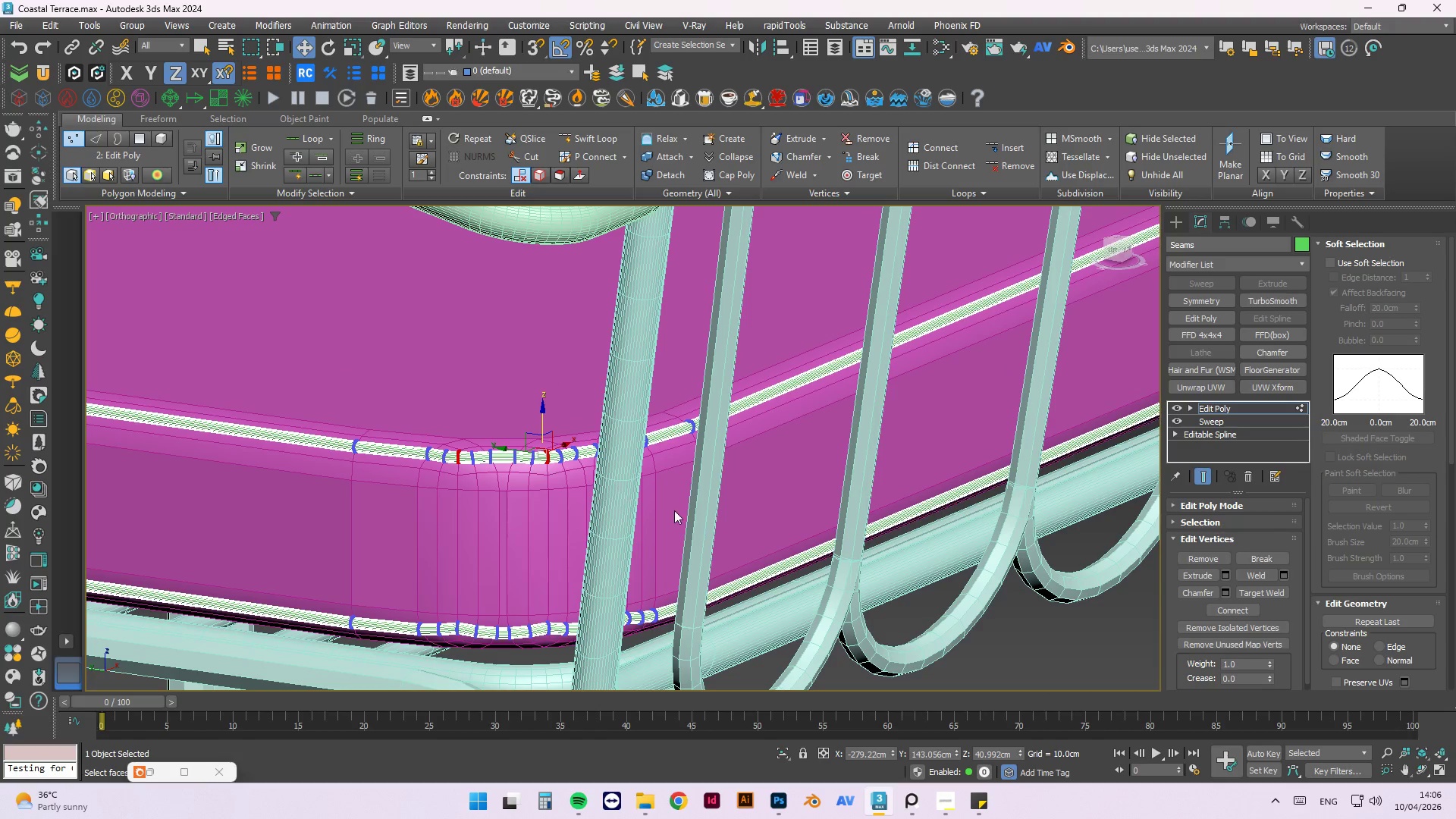 
key(Alt+AltLeft)
 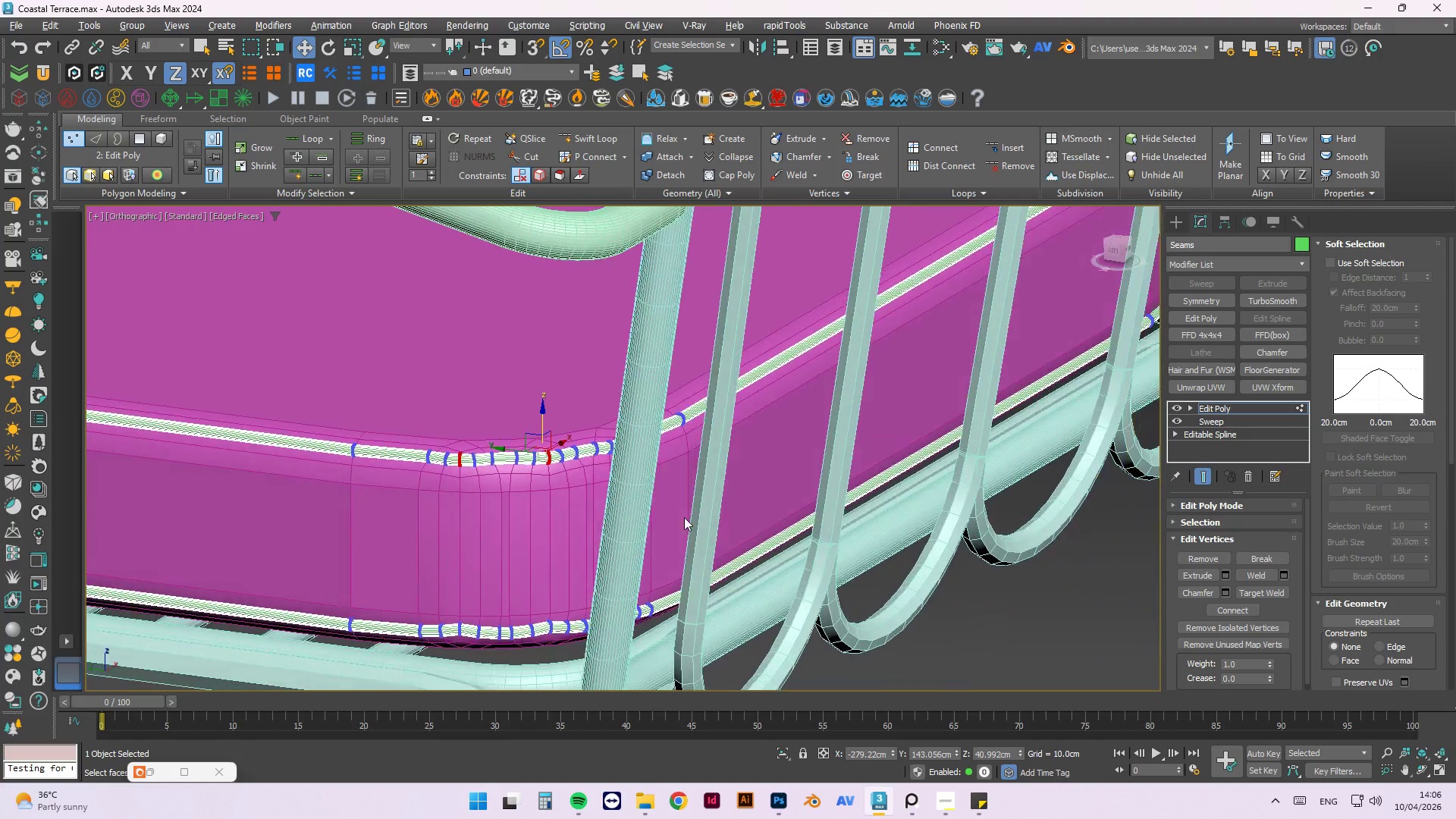 
hold_key(key=AltLeft, duration=7.28)
left_click_drag(start_coordinate=[512, 623], to_coordinate=[455, 497])
 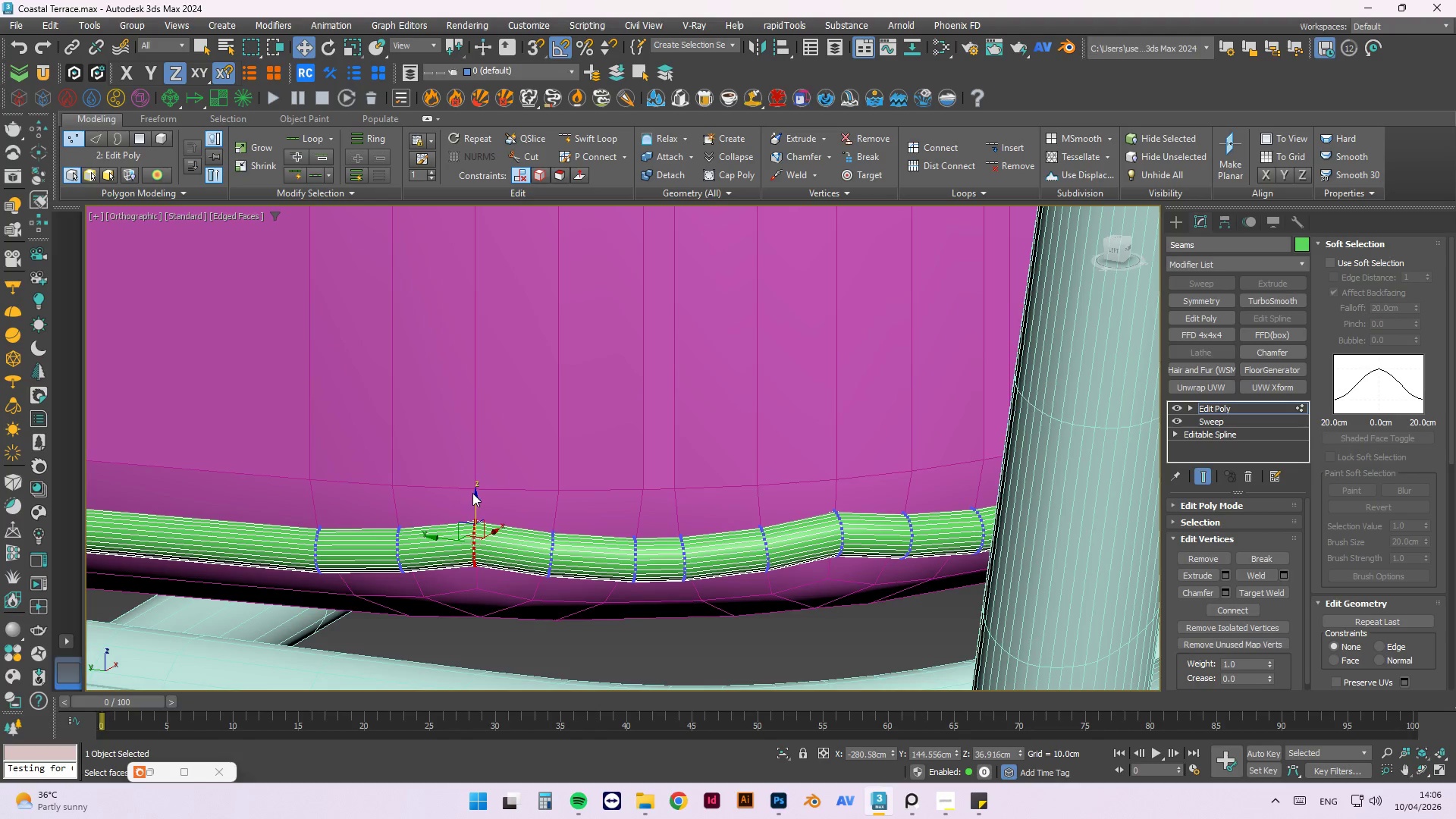 
scroll: coordinate [457, 620], scroll_direction: up, amount: 4.0
 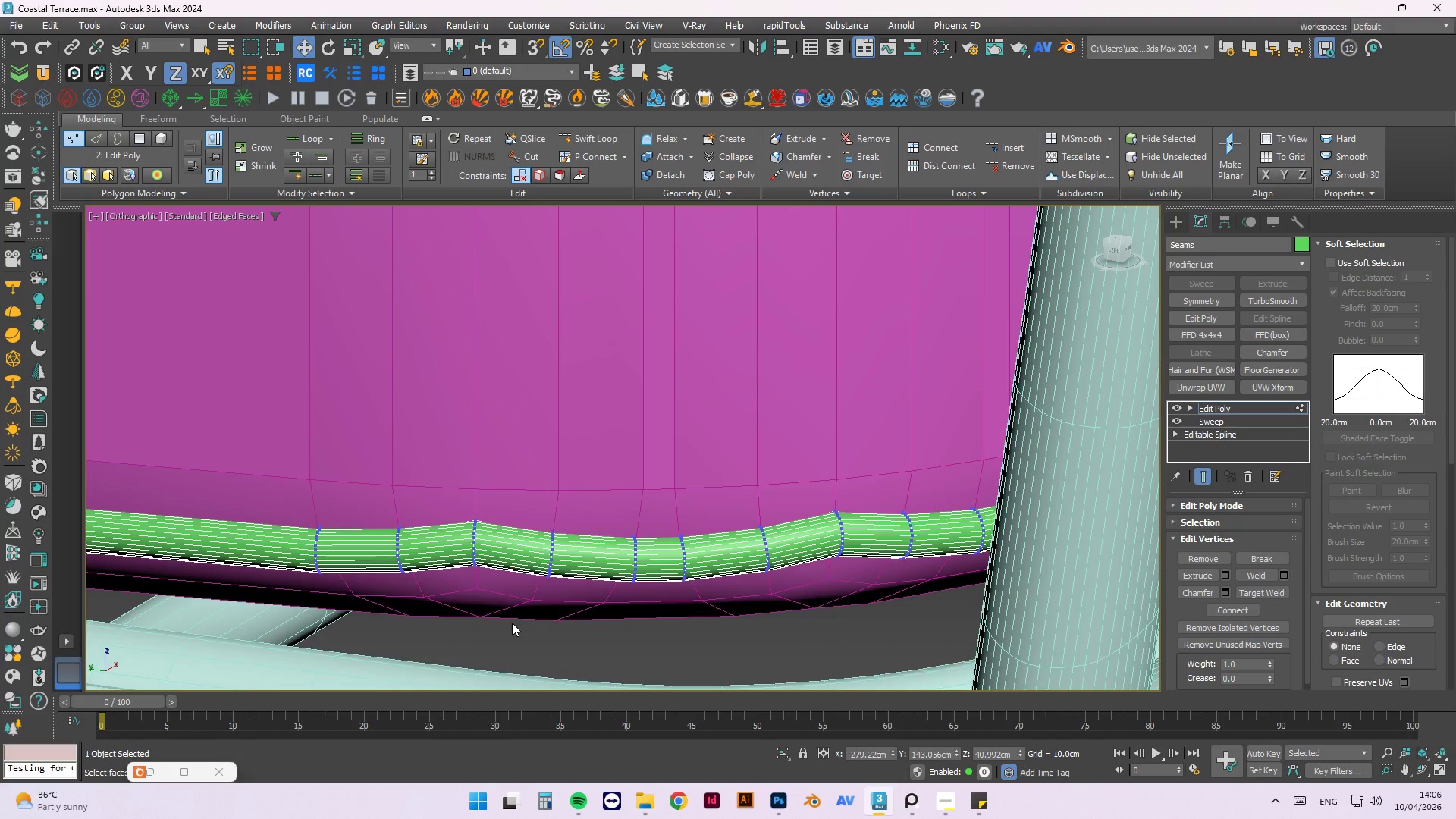 
left_click_drag(start_coordinate=[476, 497], to_coordinate=[479, 508])
 